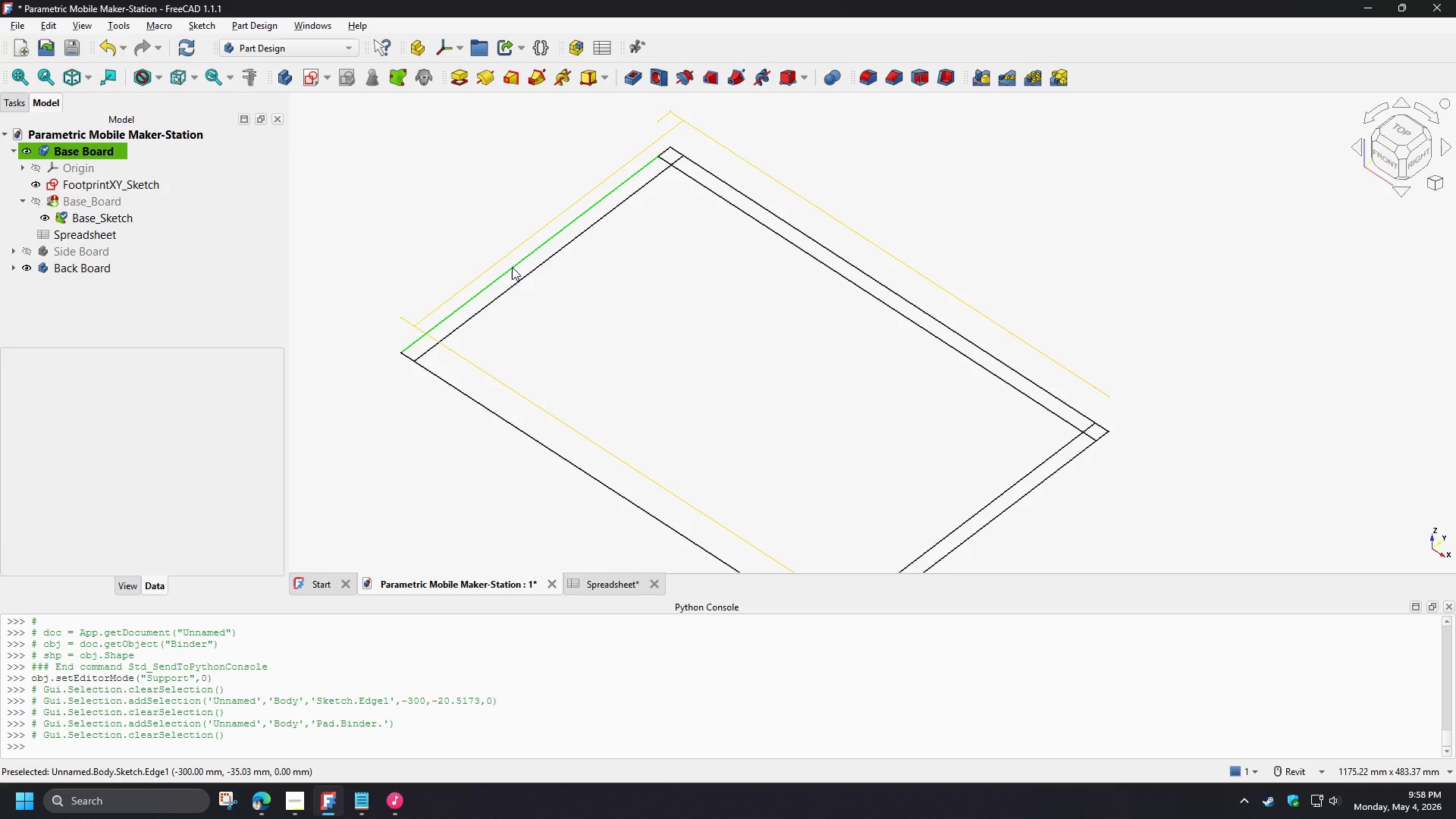 
left_click([512, 267])
 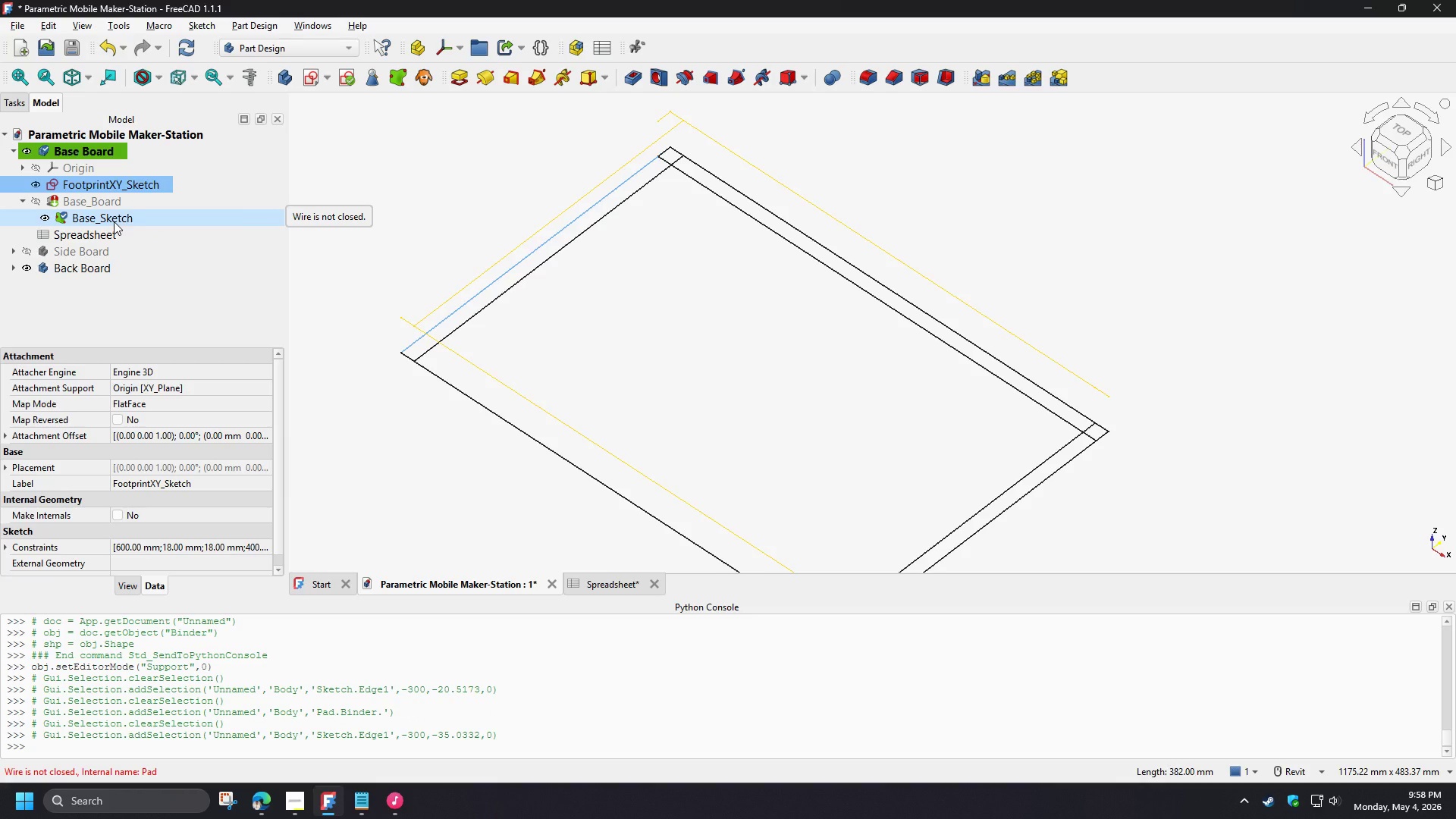 
left_click([114, 221])
 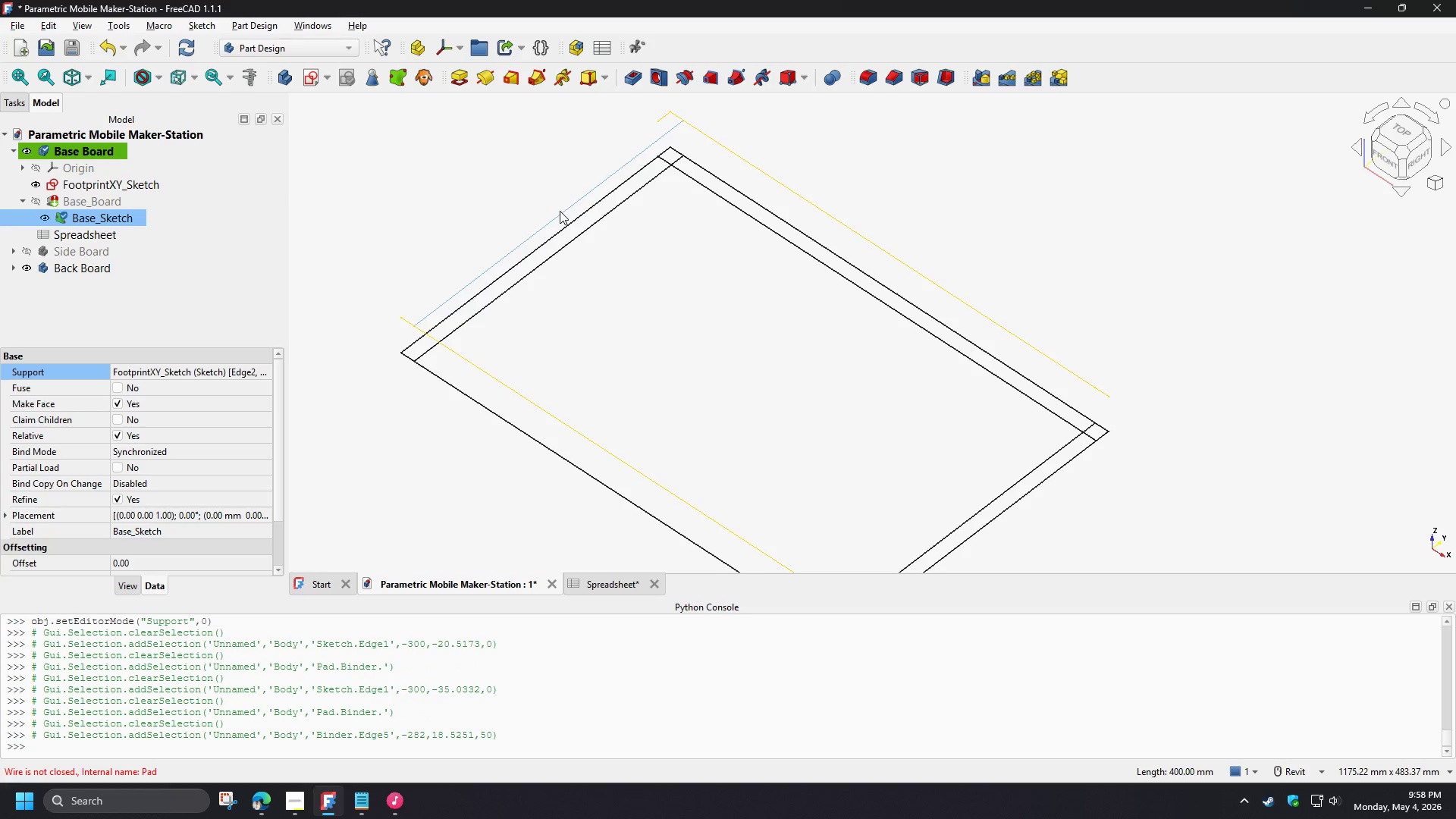 
left_click_drag(start_coordinate=[560, 211], to_coordinate=[507, 189])
 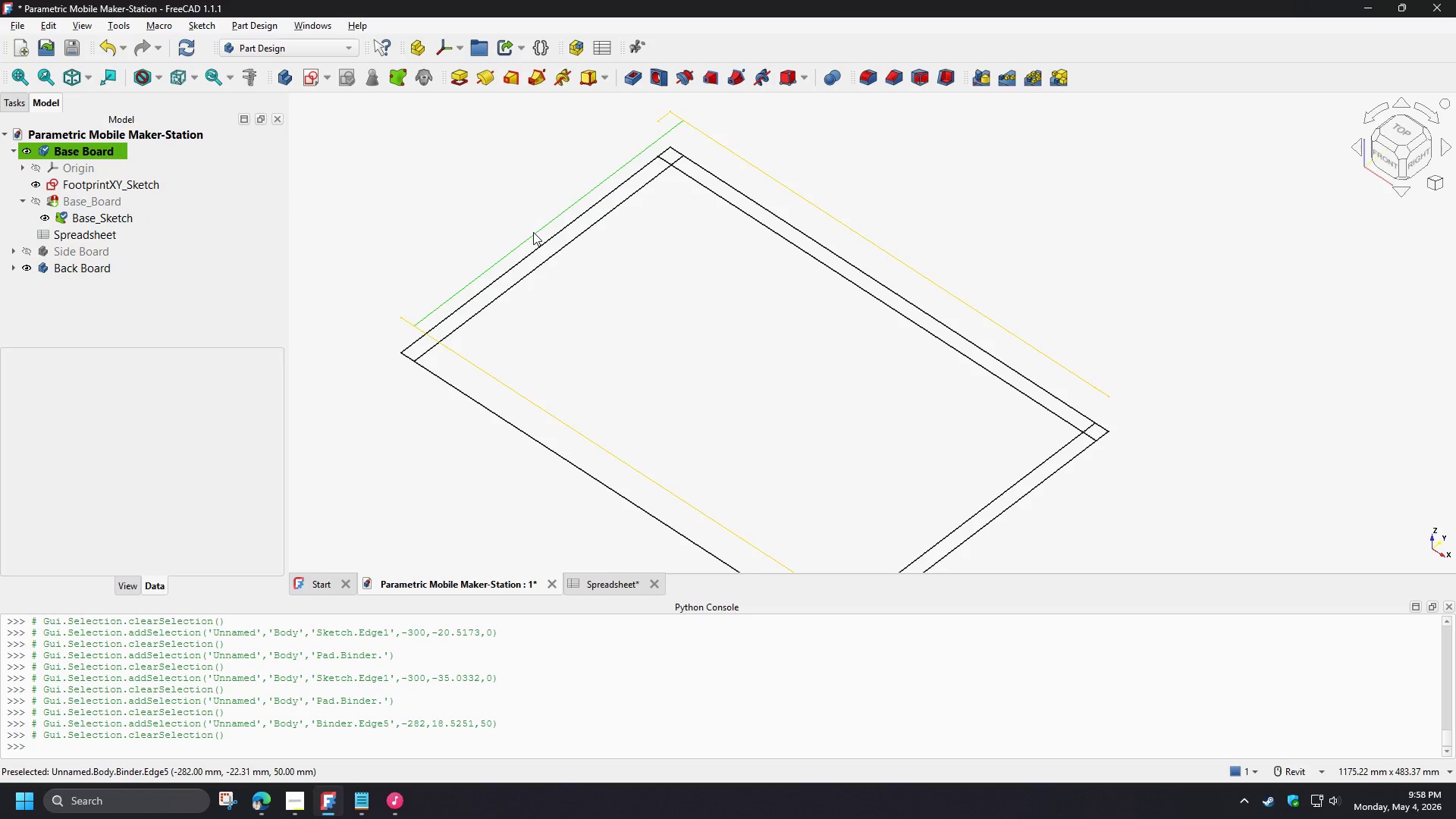 
left_click([533, 232])
 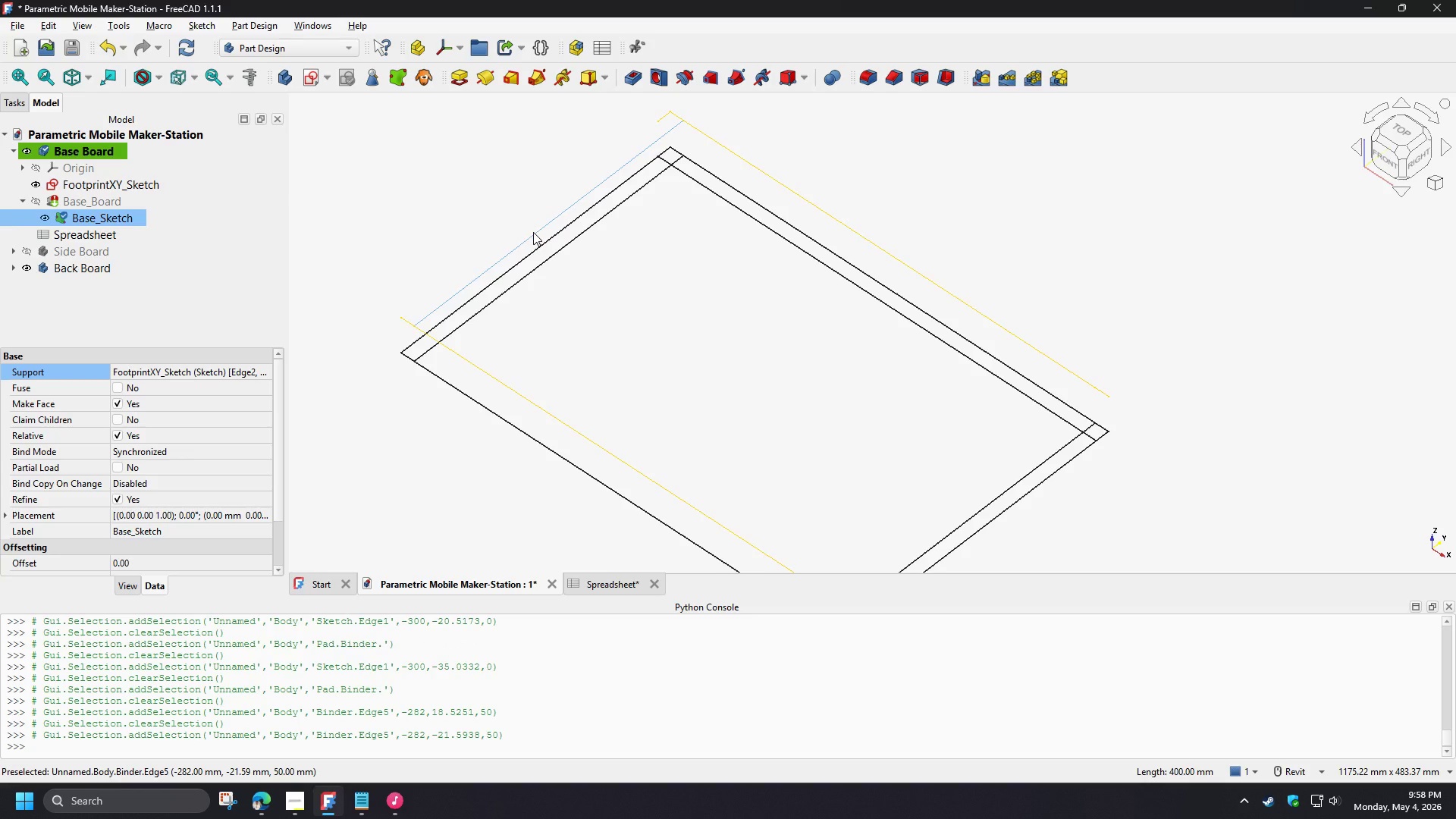 
key(Delete)
 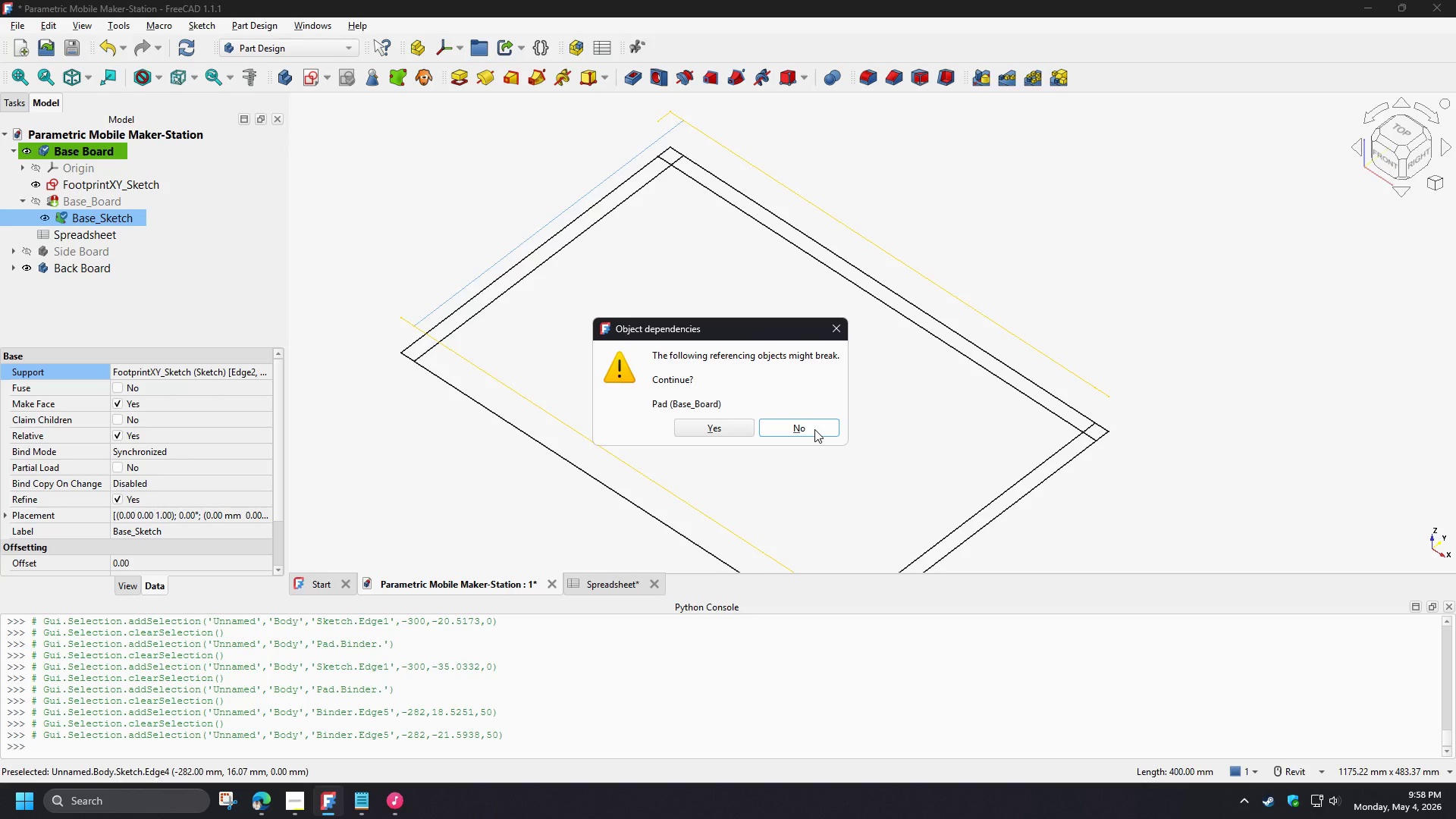 
left_click([814, 429])
 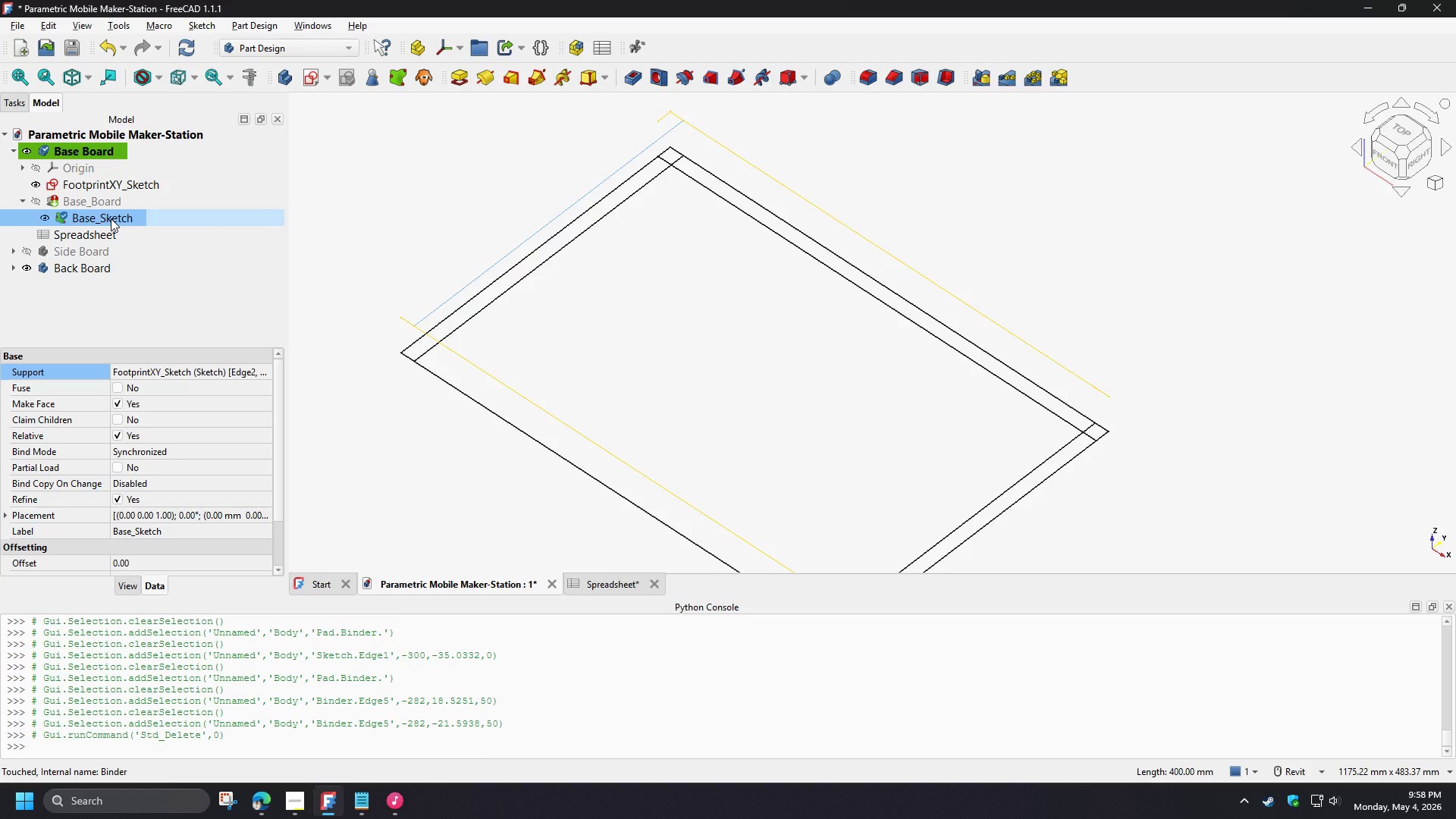 
left_click([111, 218])
 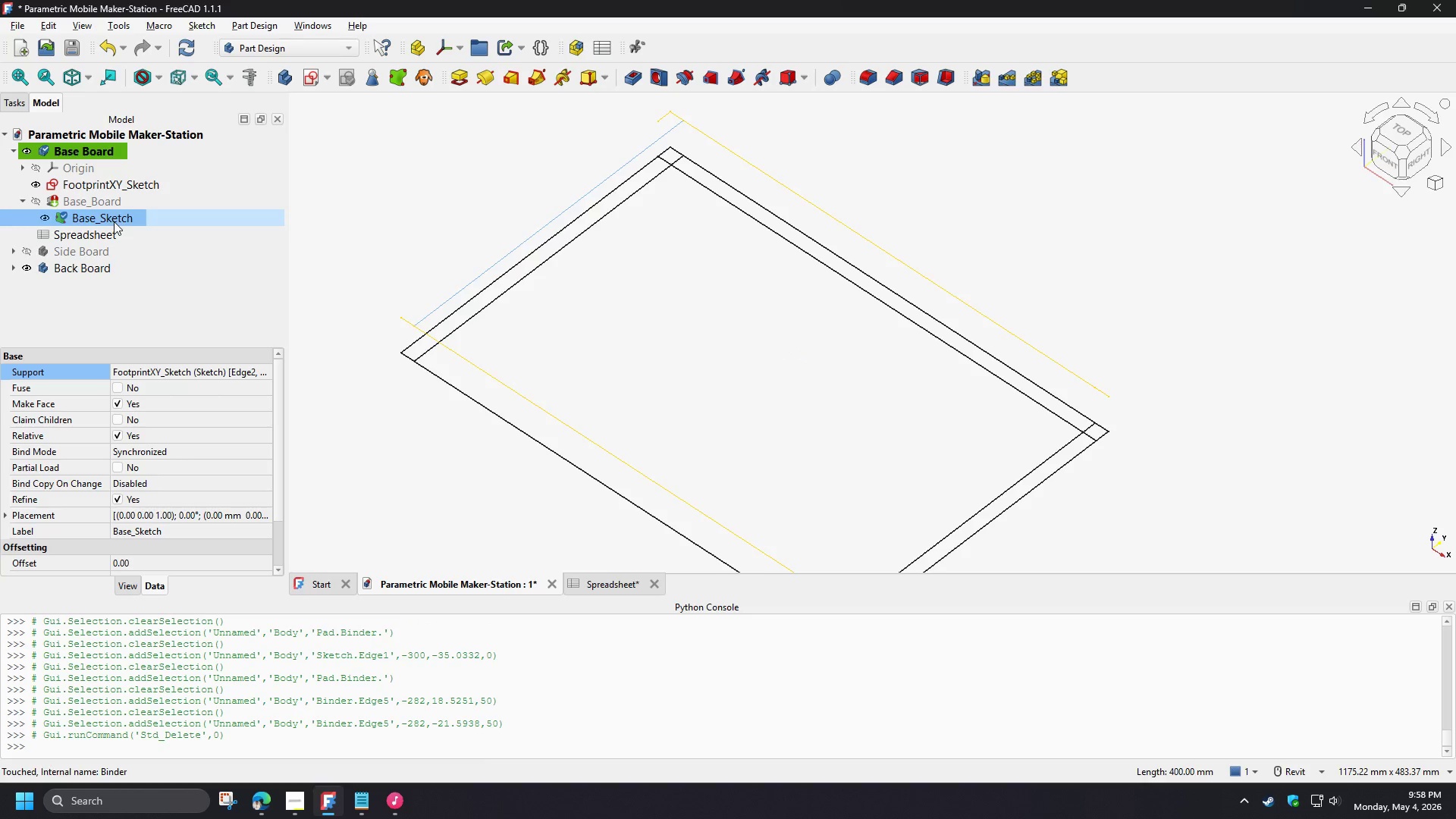 
key(F2)
 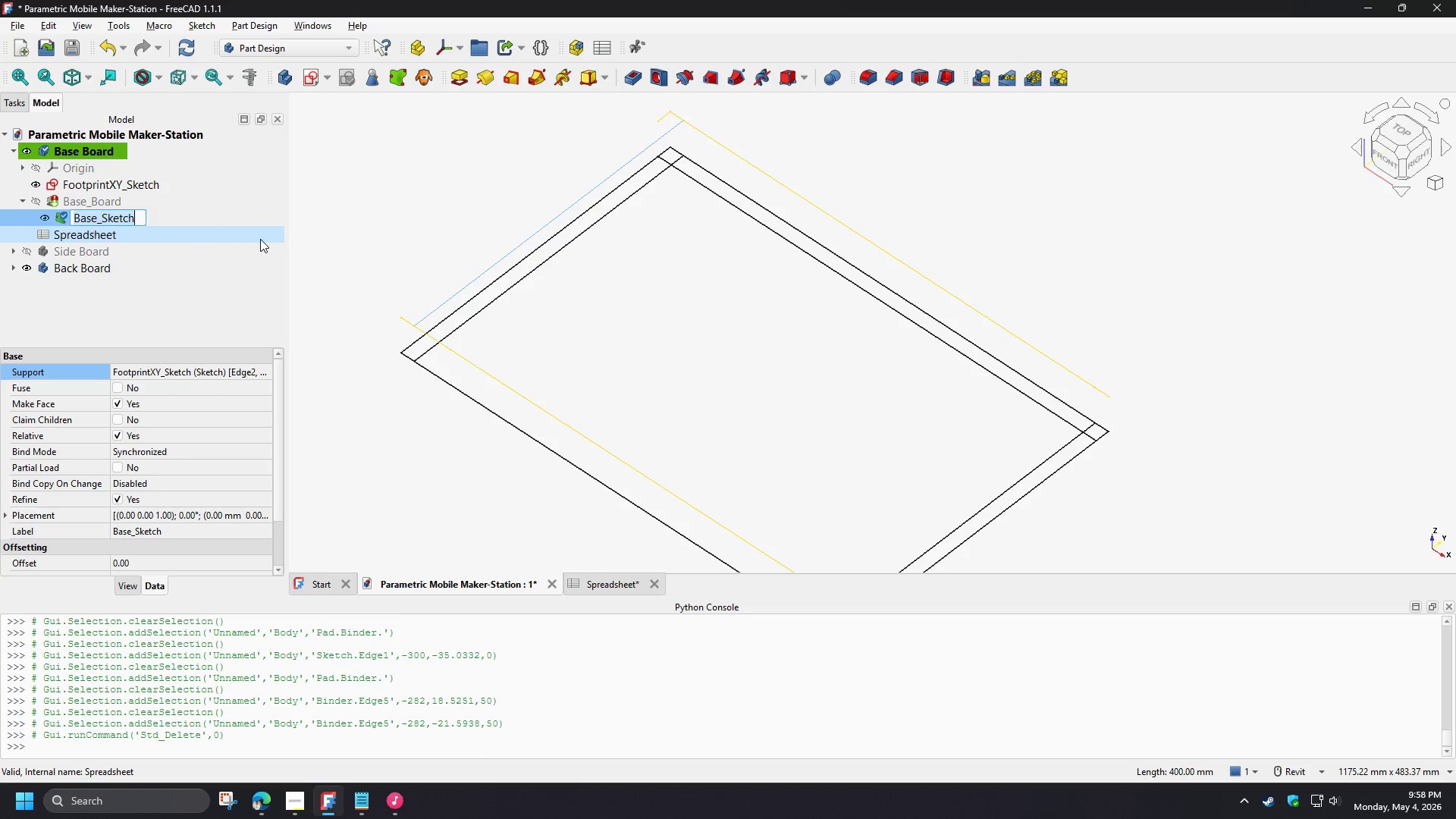 
key(Control+C)
 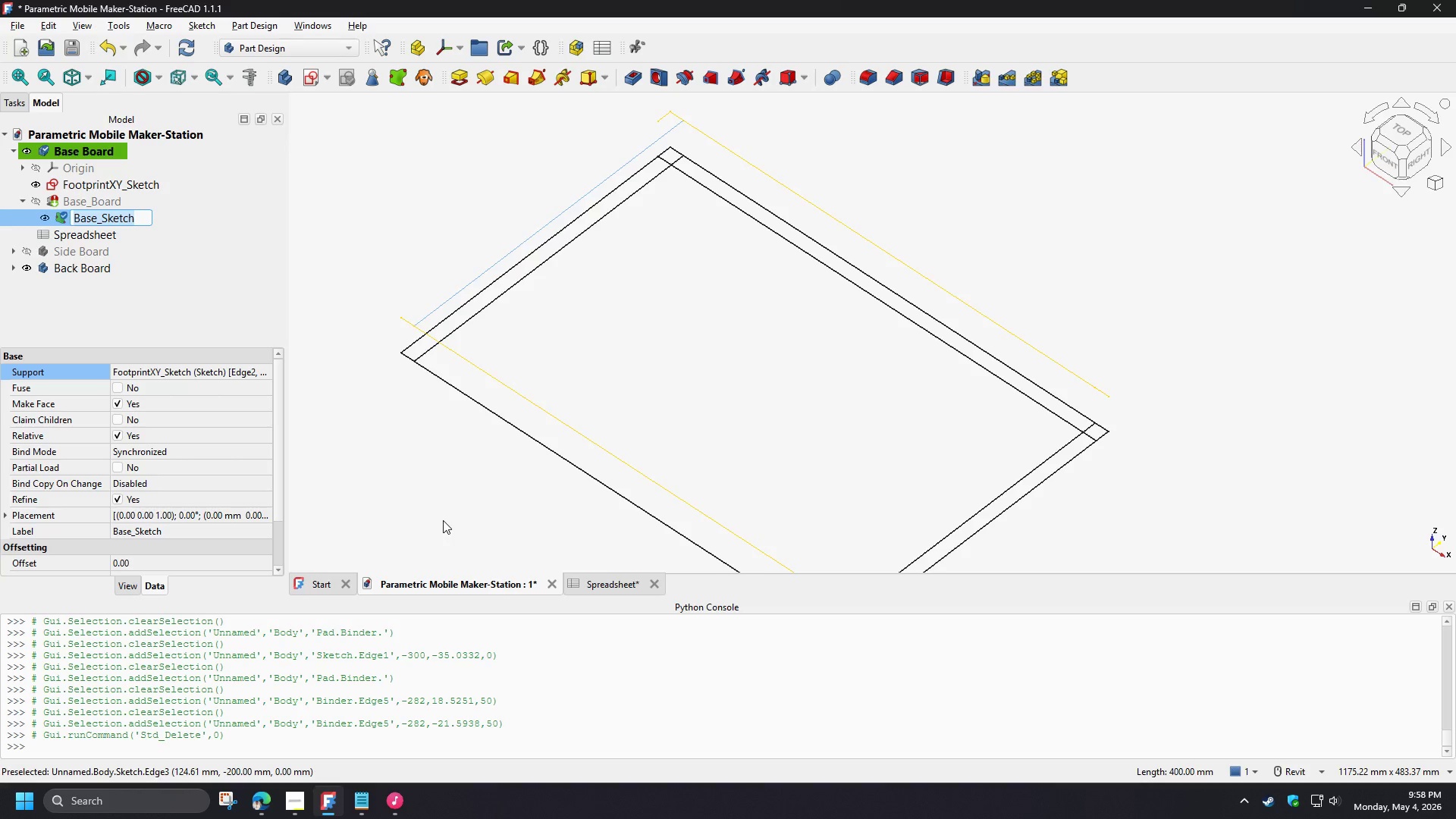 
key(Control+Shift+P)
 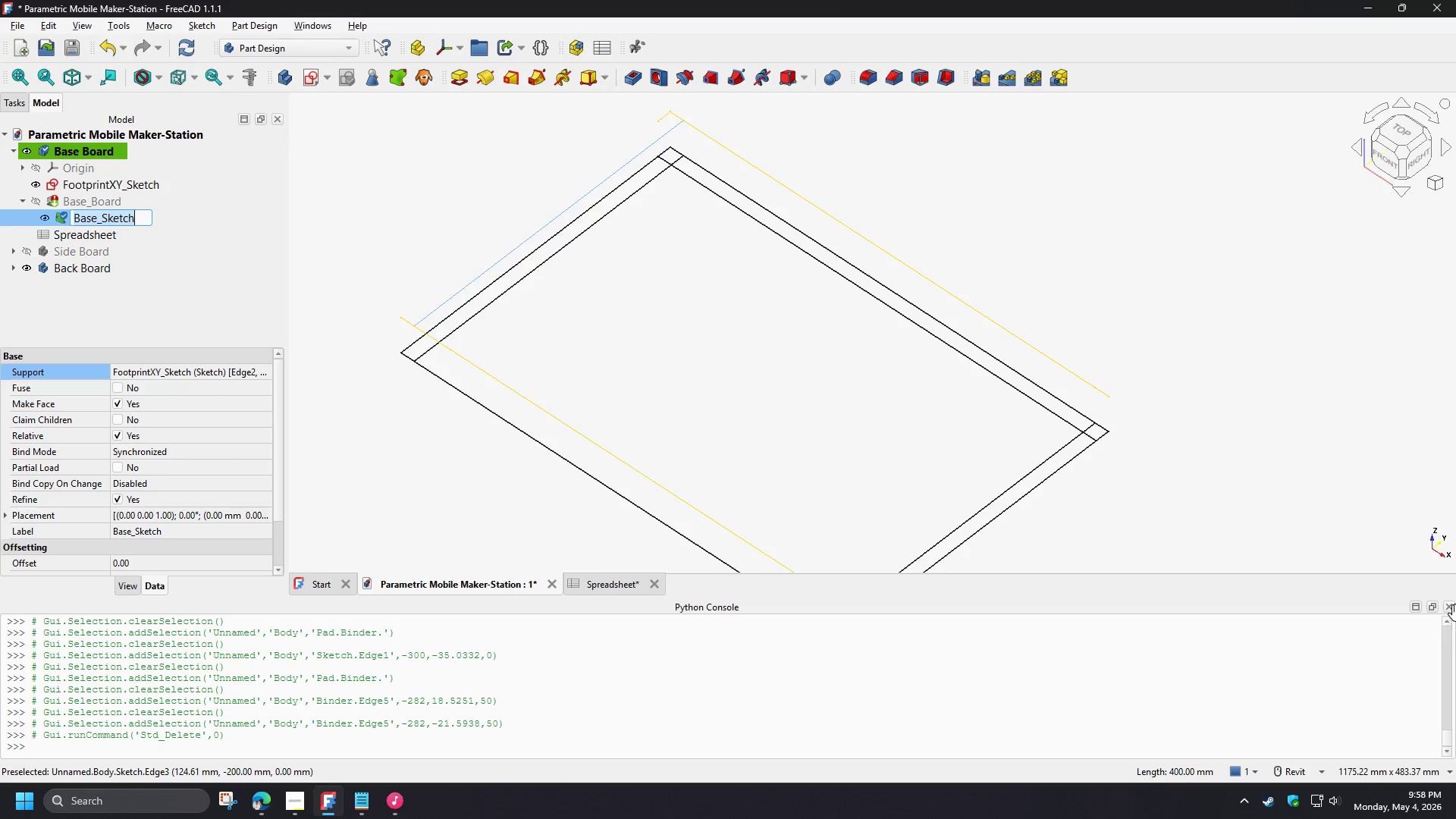 
left_click([1453, 607])
 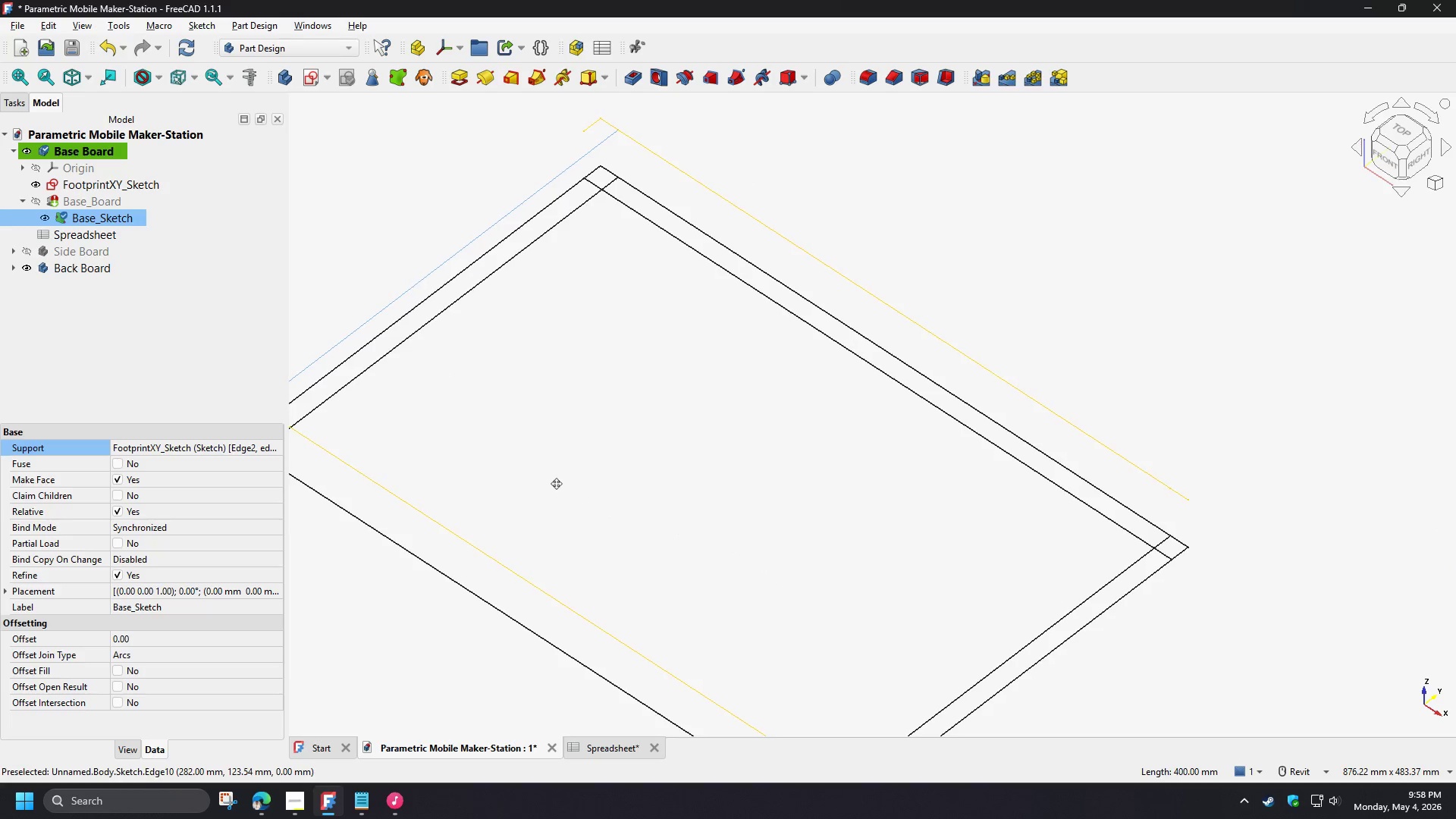 
scroll: coordinate [668, 481], scroll_direction: down, amount: 2.0
 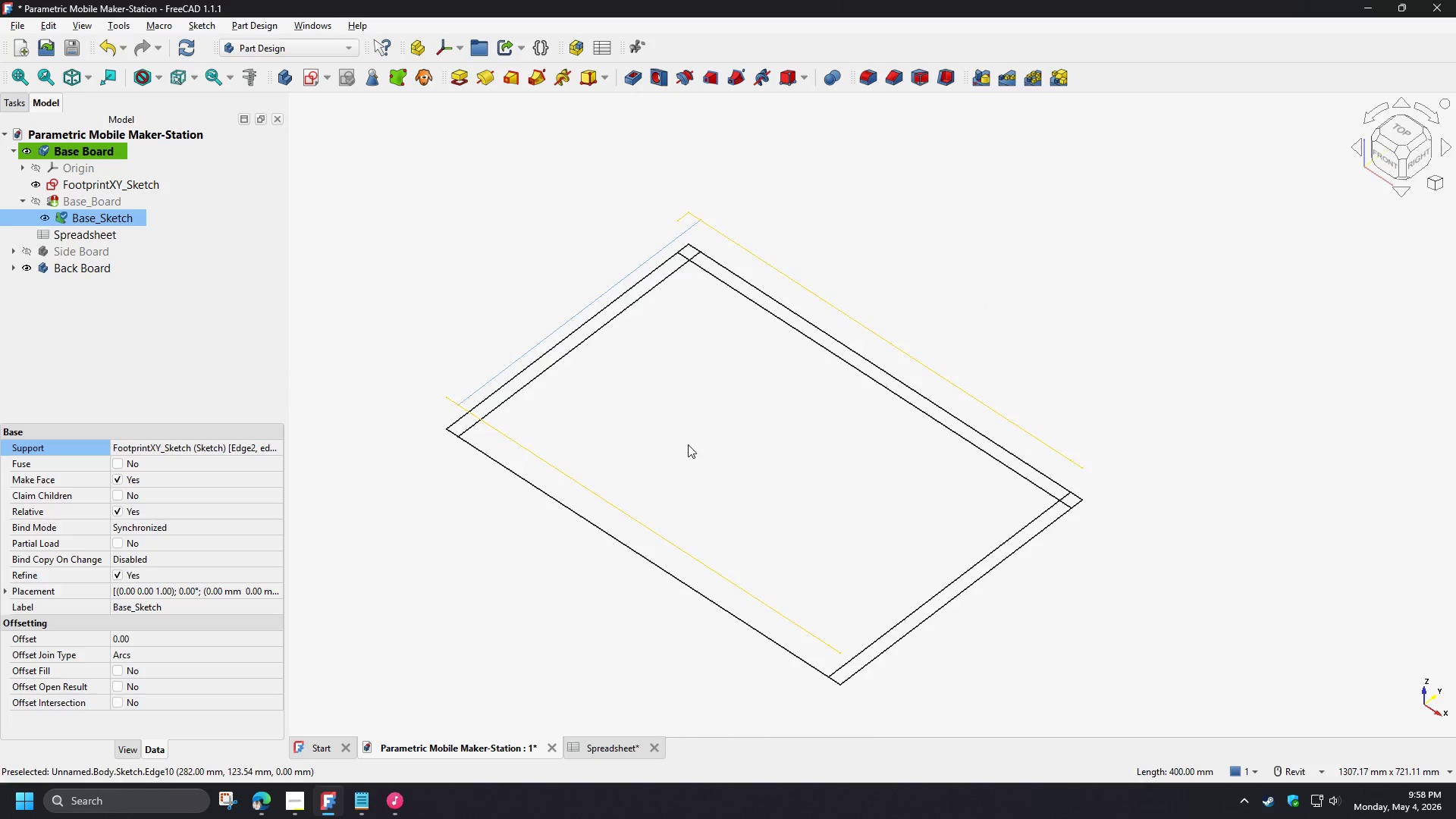 
scroll: coordinate [661, 429], scroll_direction: up, amount: 1.0
 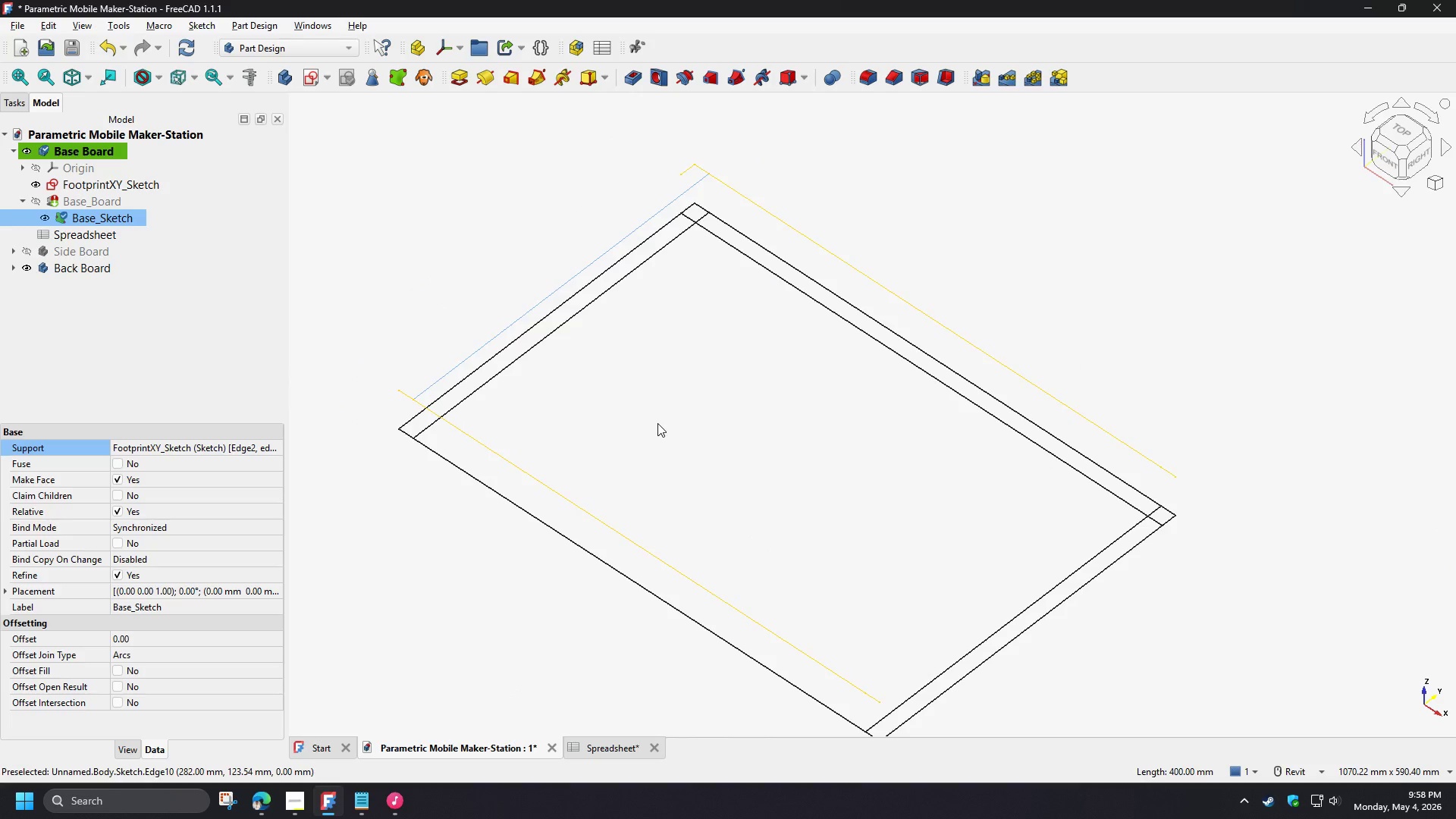 
left_click([657, 423])
 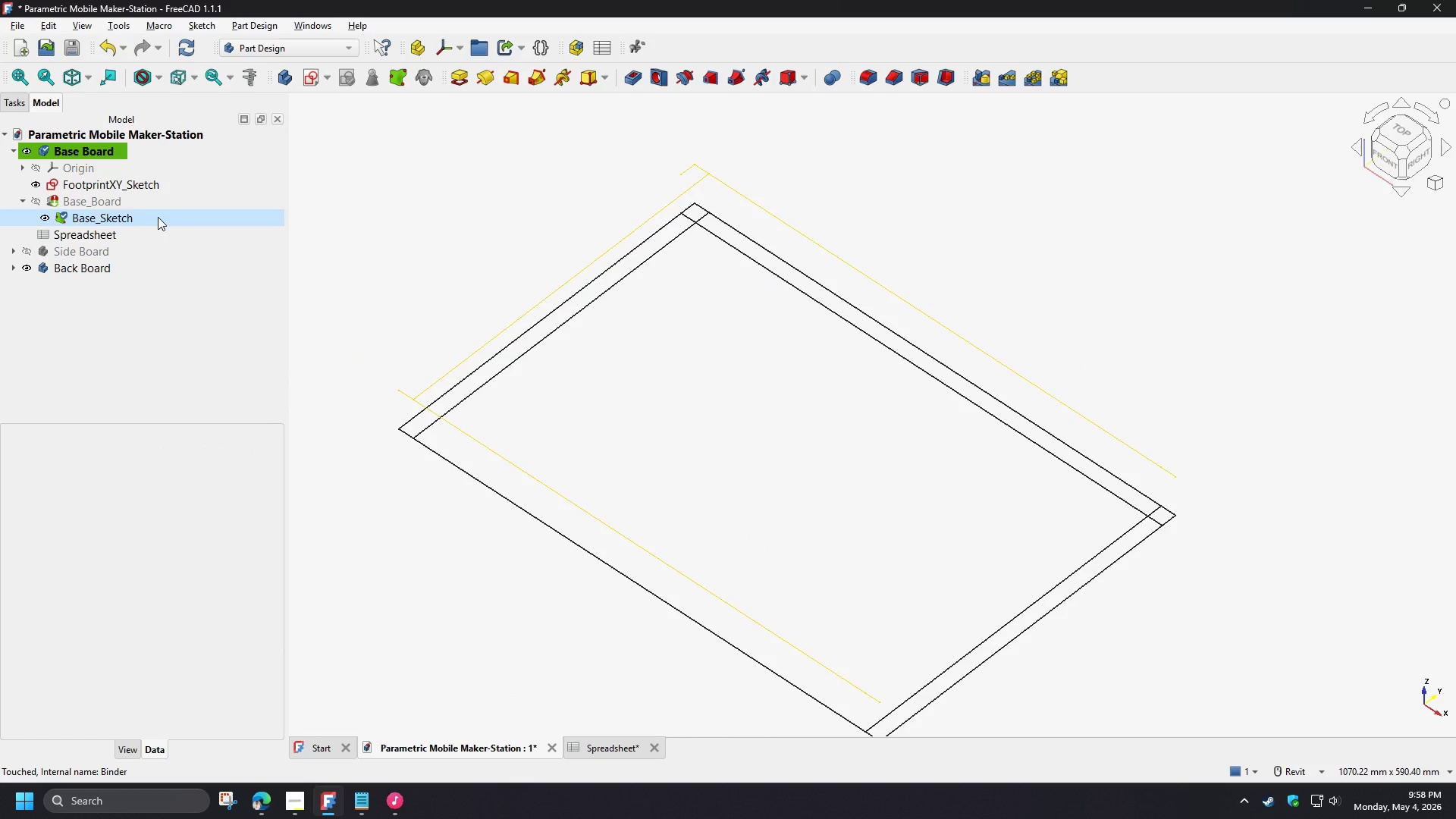 
left_click([158, 217])
 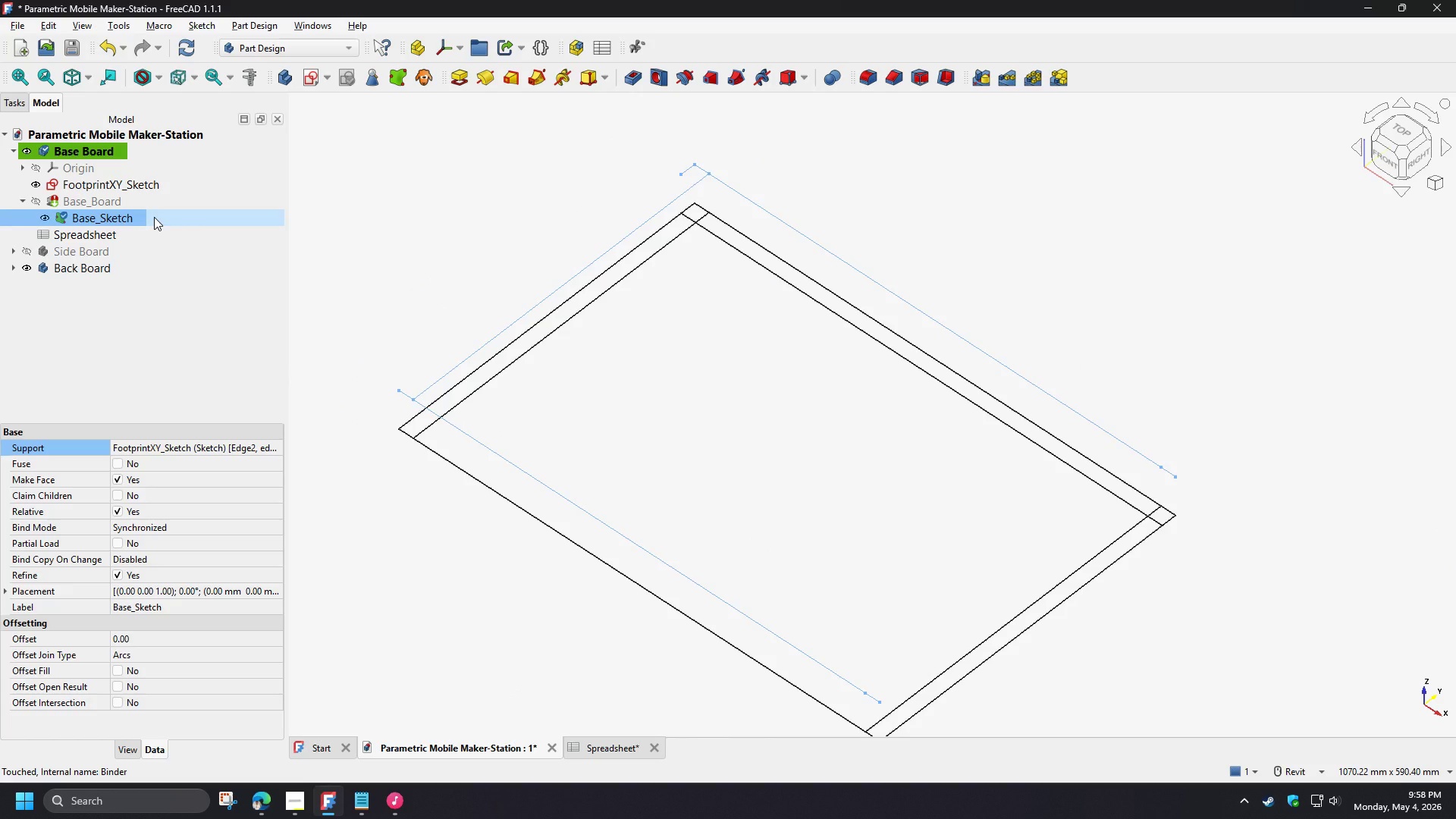 
right_click([154, 217])
 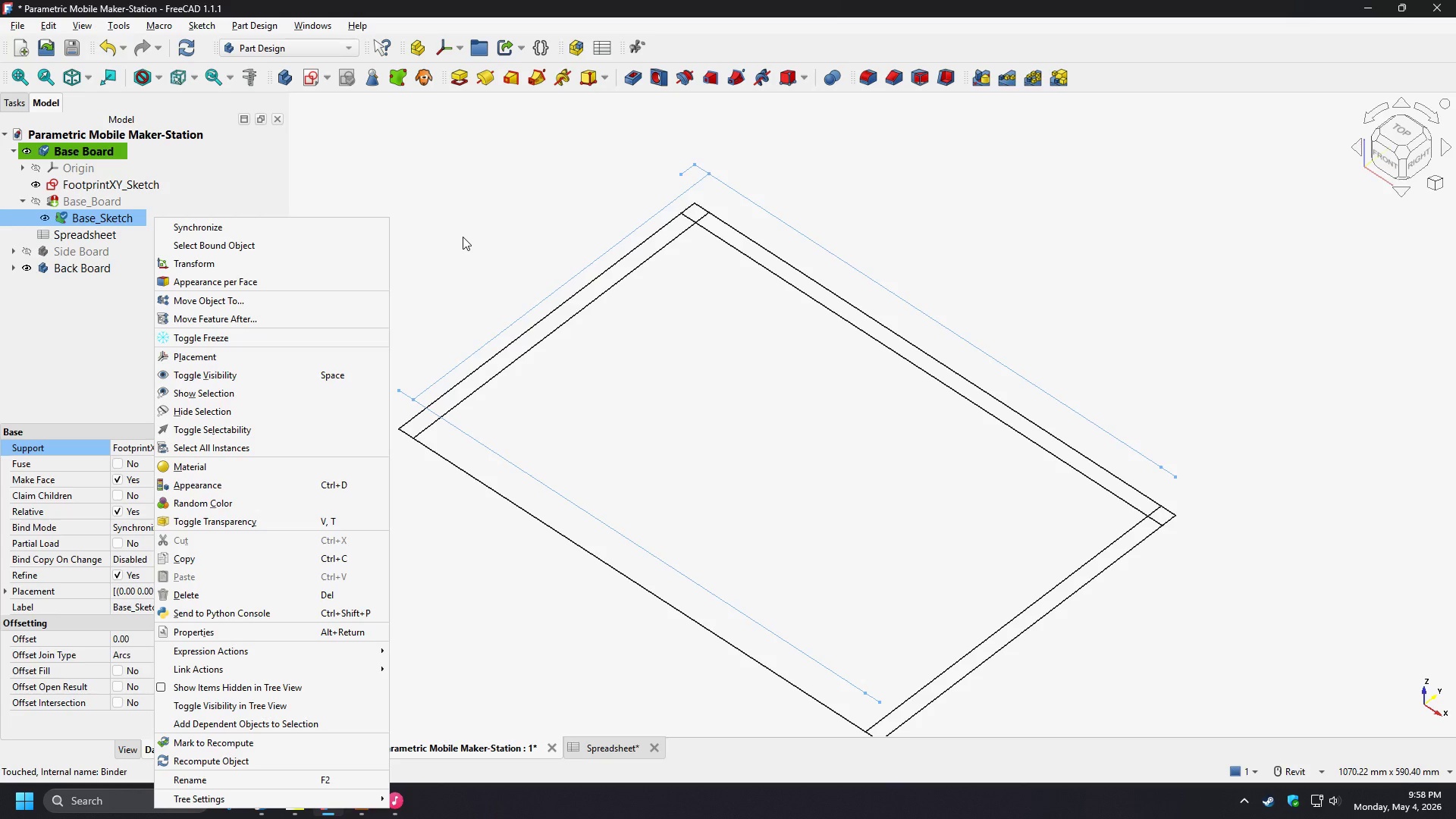 
left_click([463, 237])
 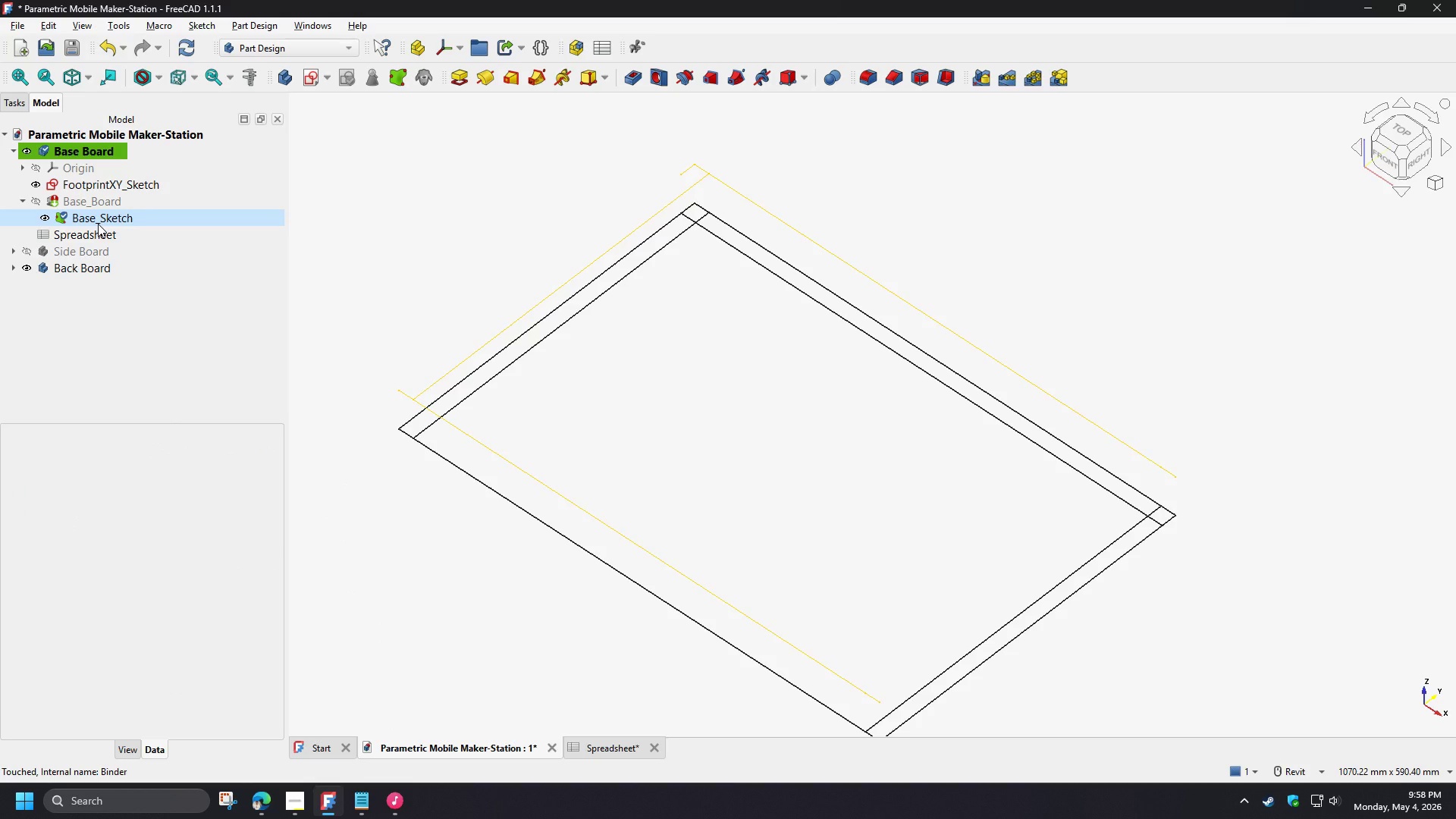 
left_click([98, 224])
 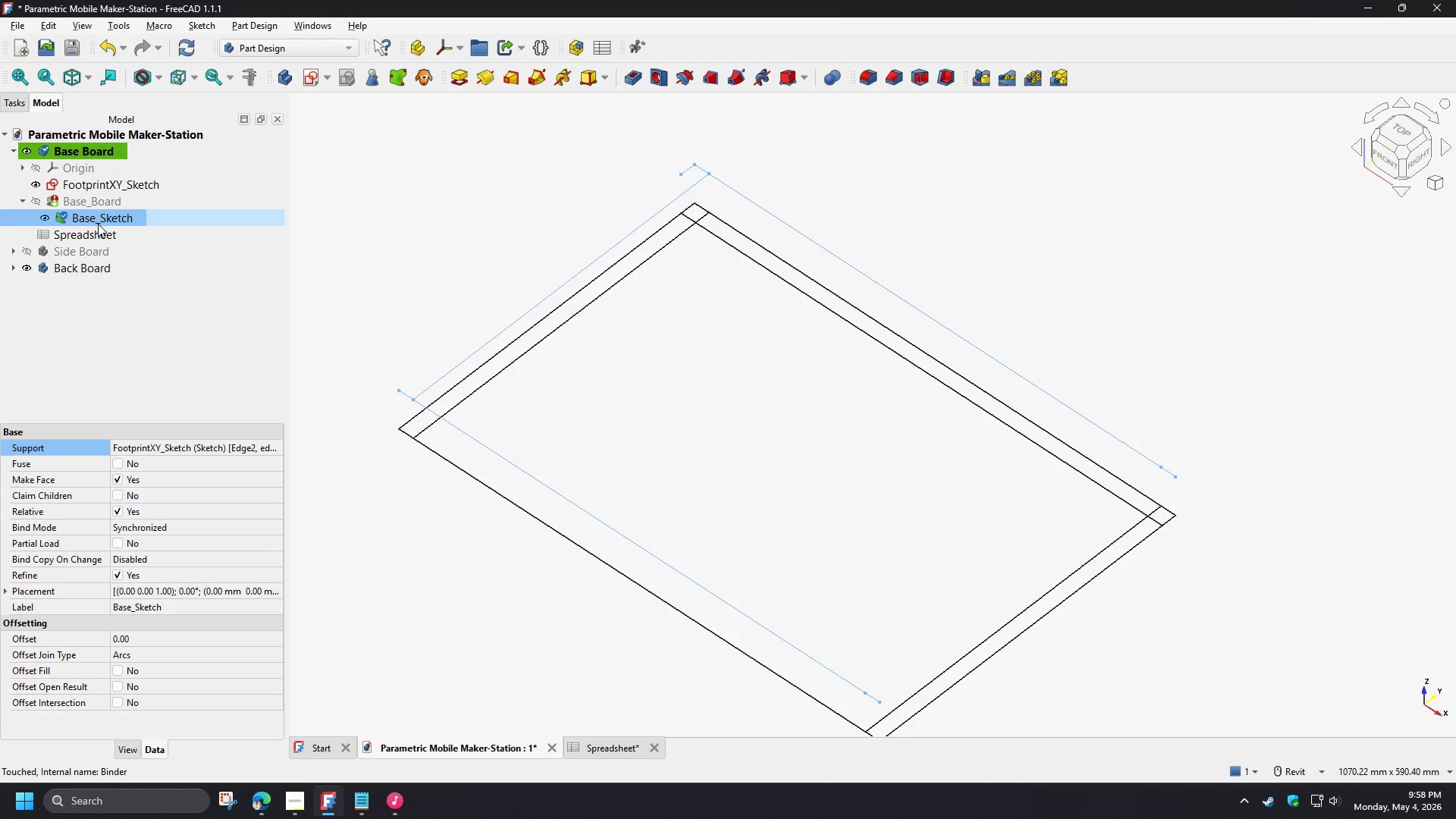 
wait(6.2)
 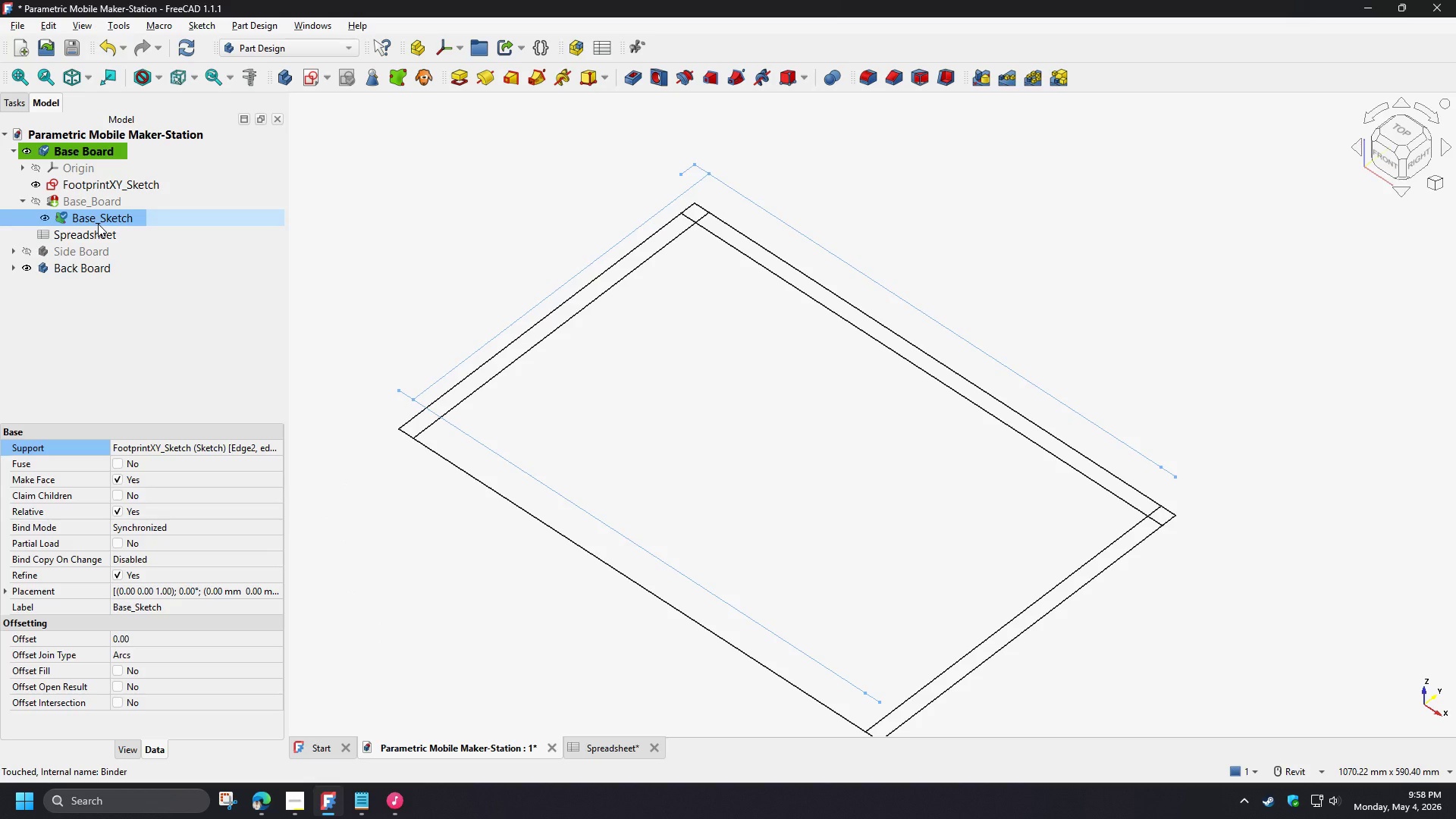 
key(Delete)
 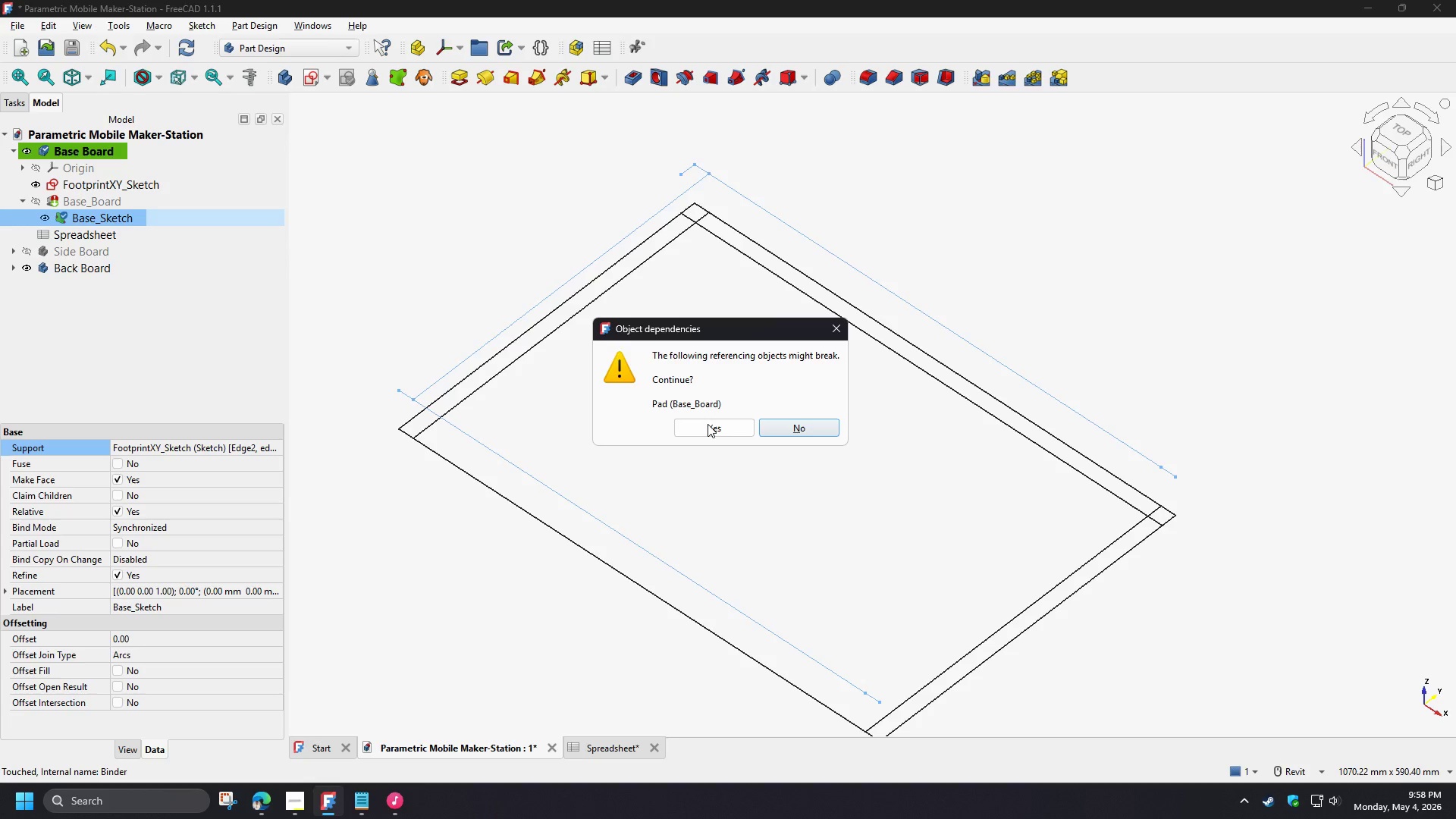 
left_click([708, 425])
 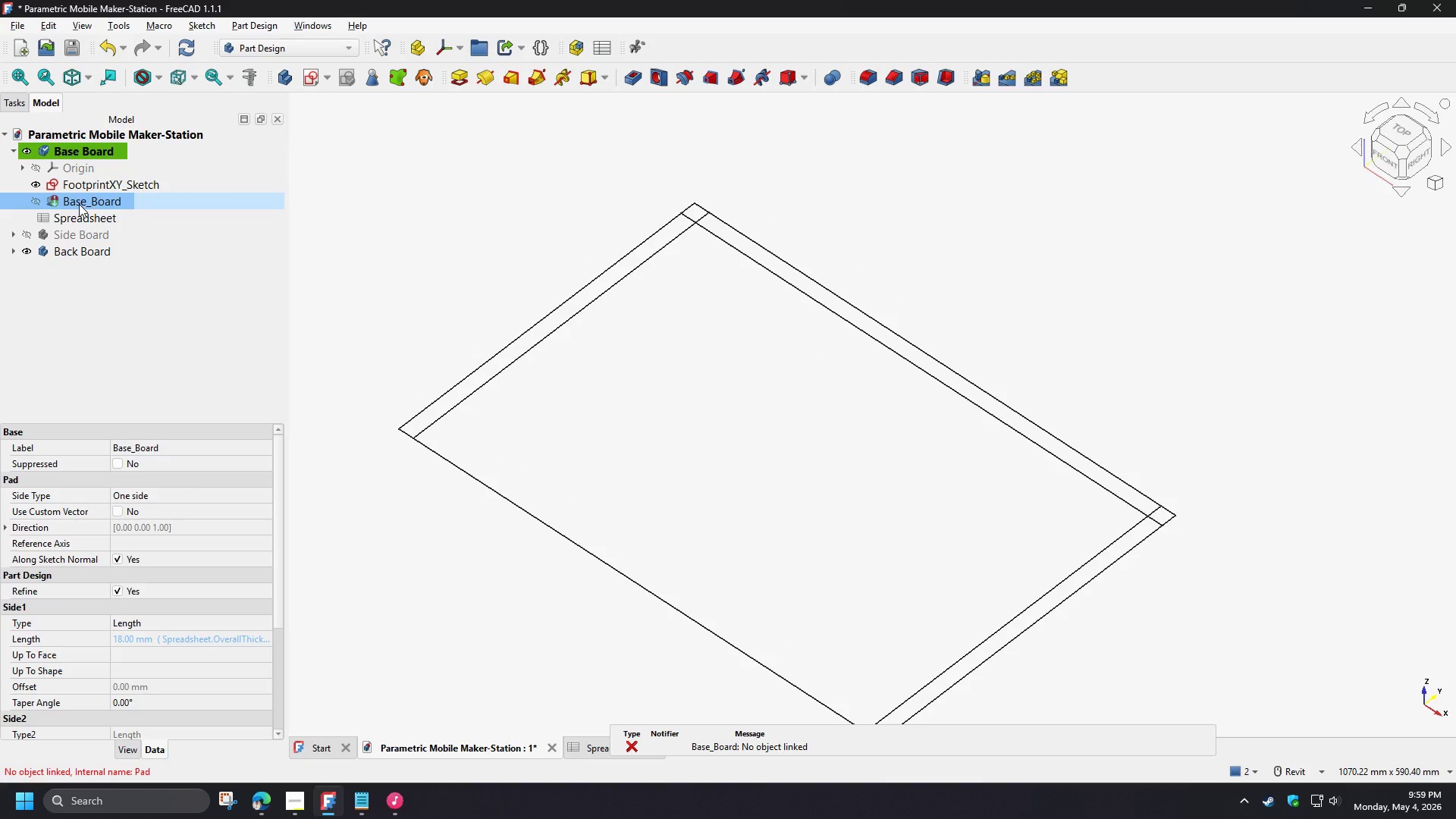 
wait(5.08)
 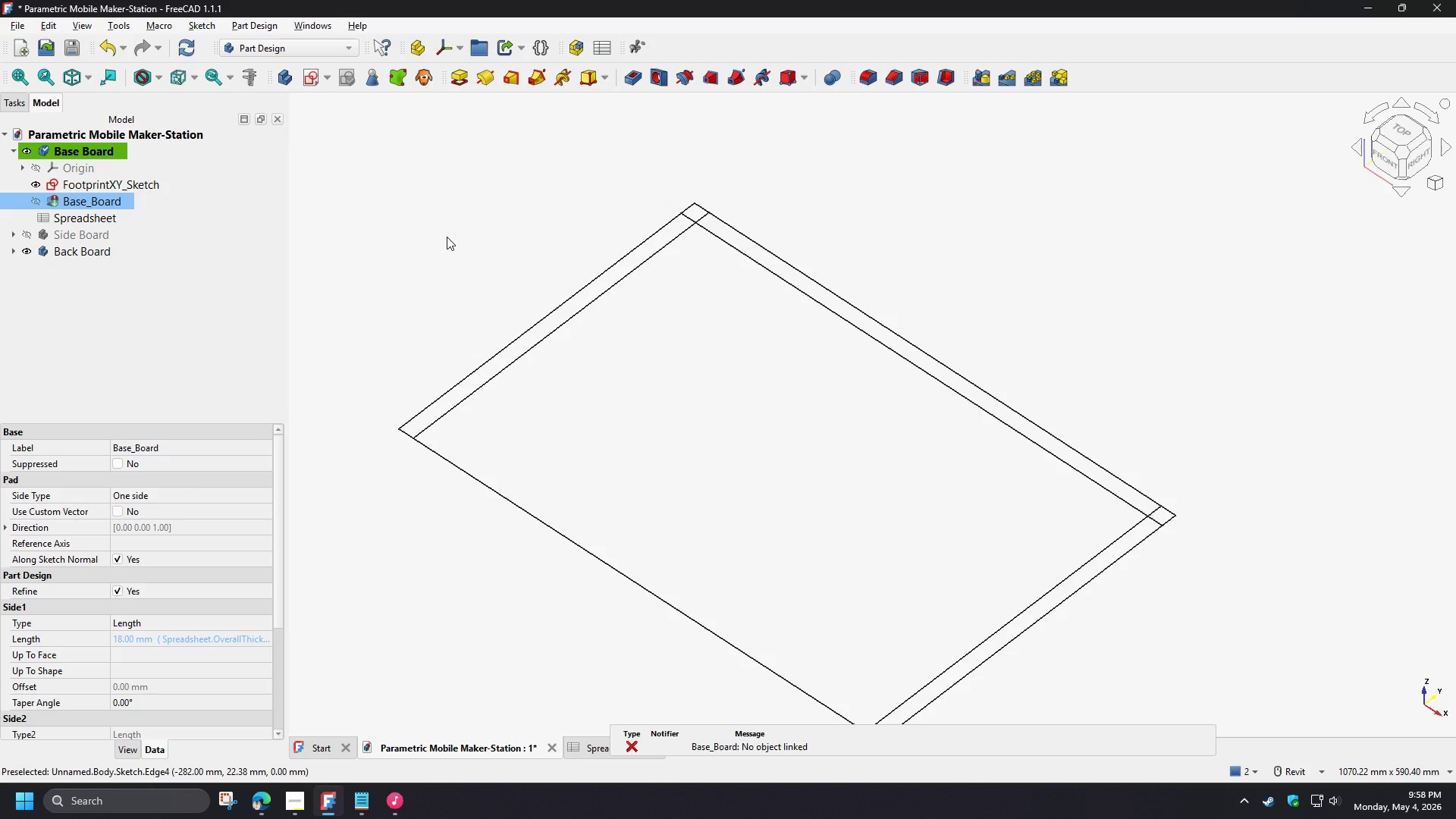 
left_click([79, 203])
 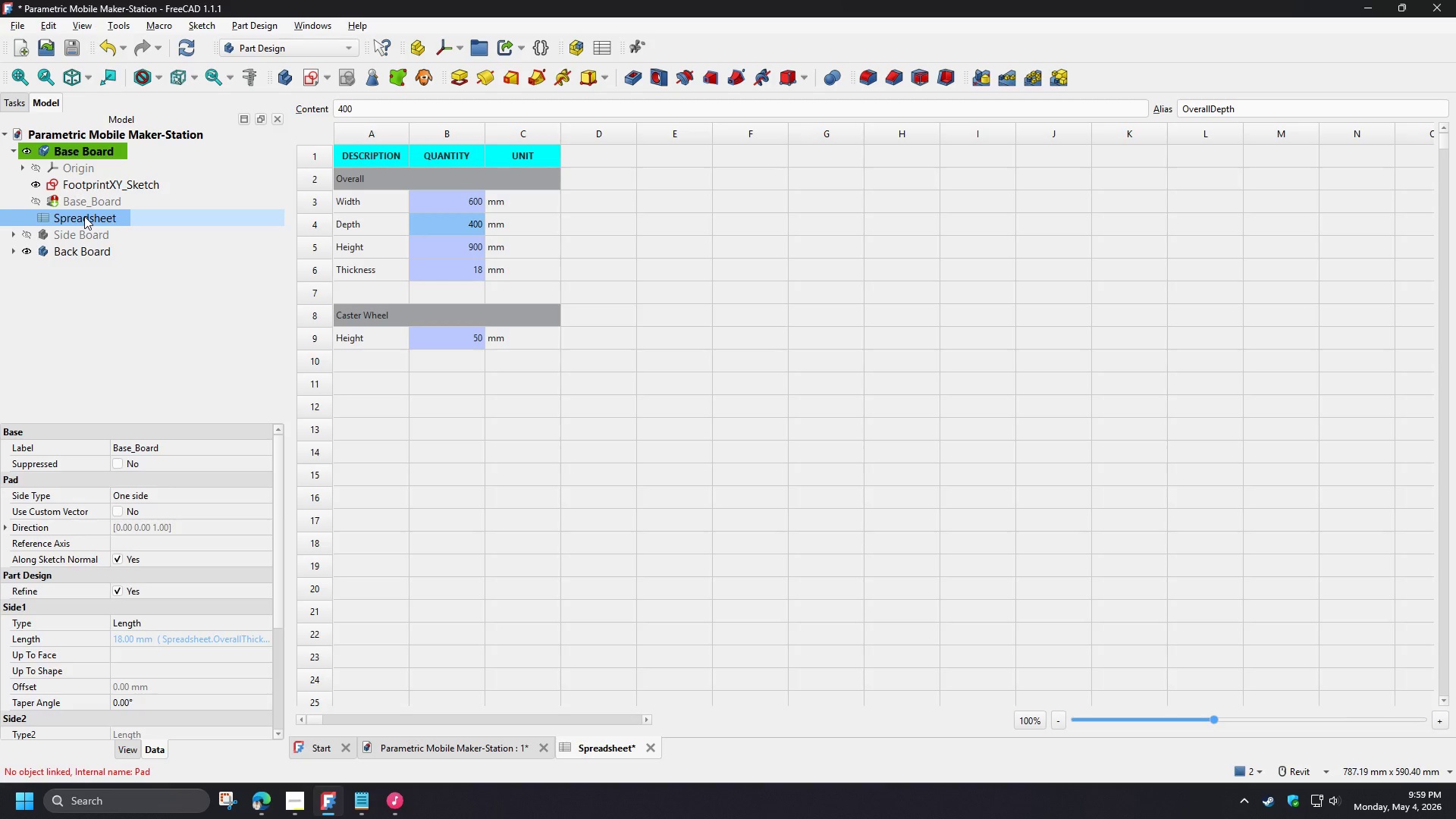 
double_click([86, 199])
 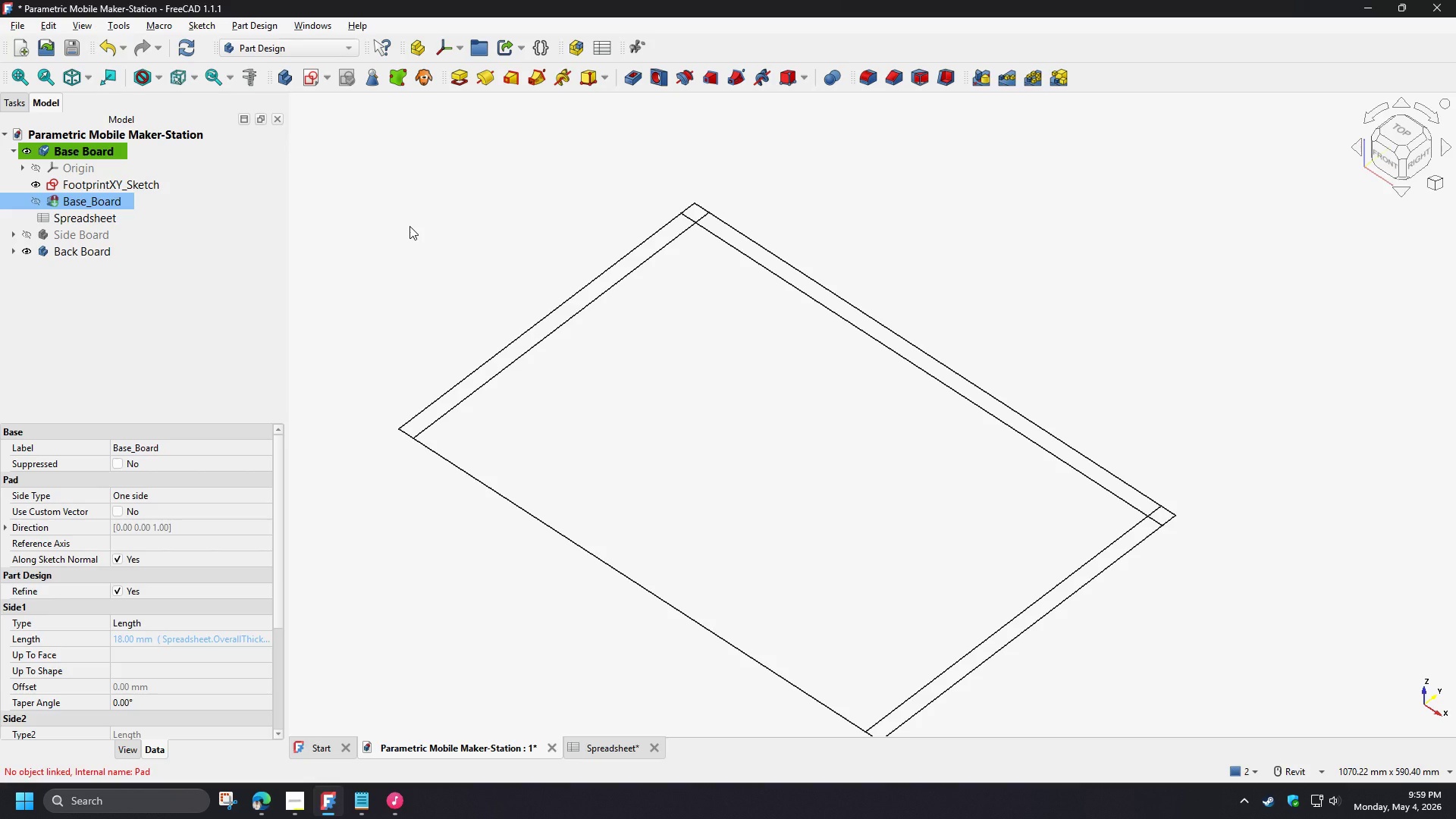 
left_click([444, 152])
 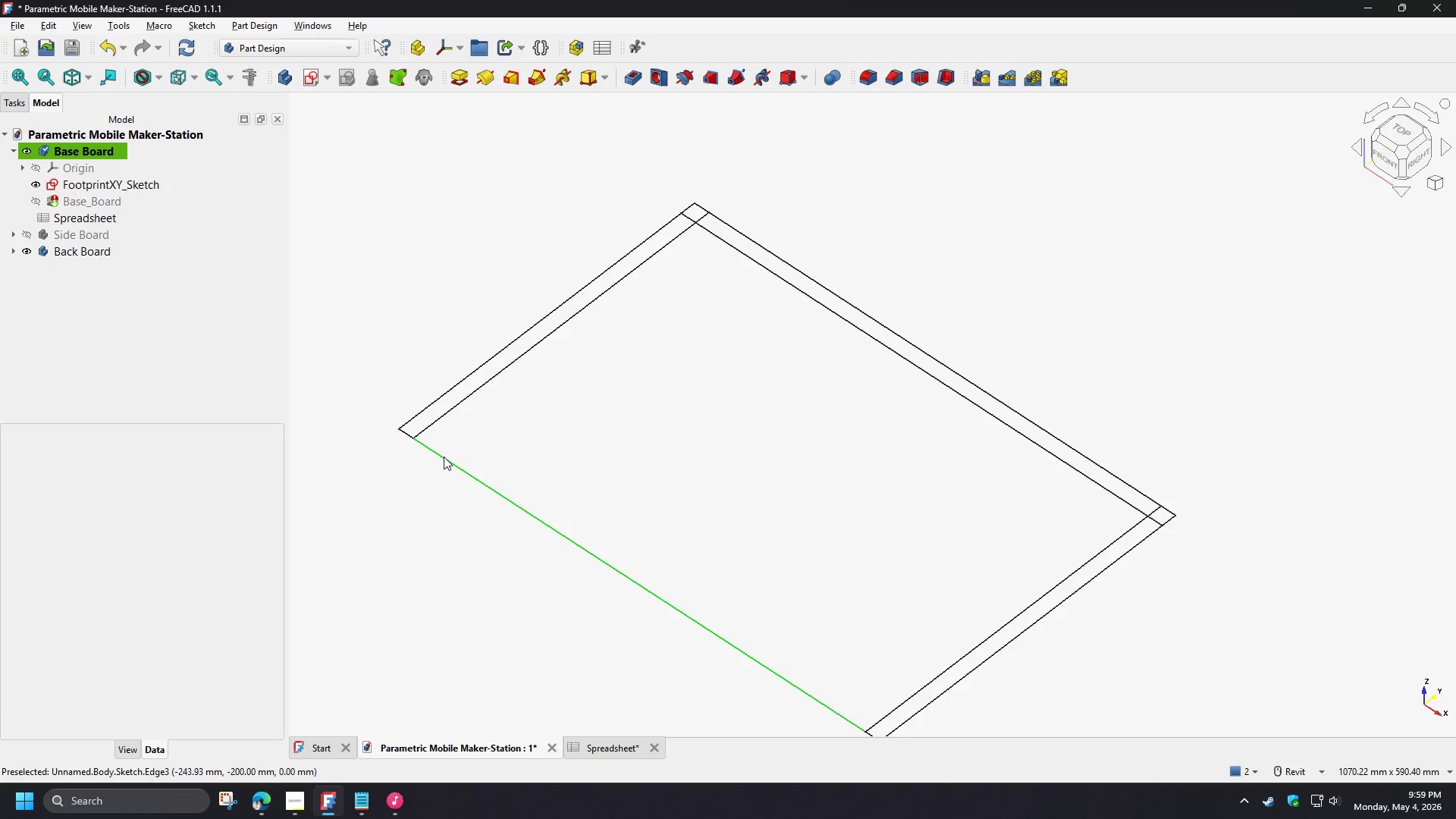 
left_click([444, 457])
 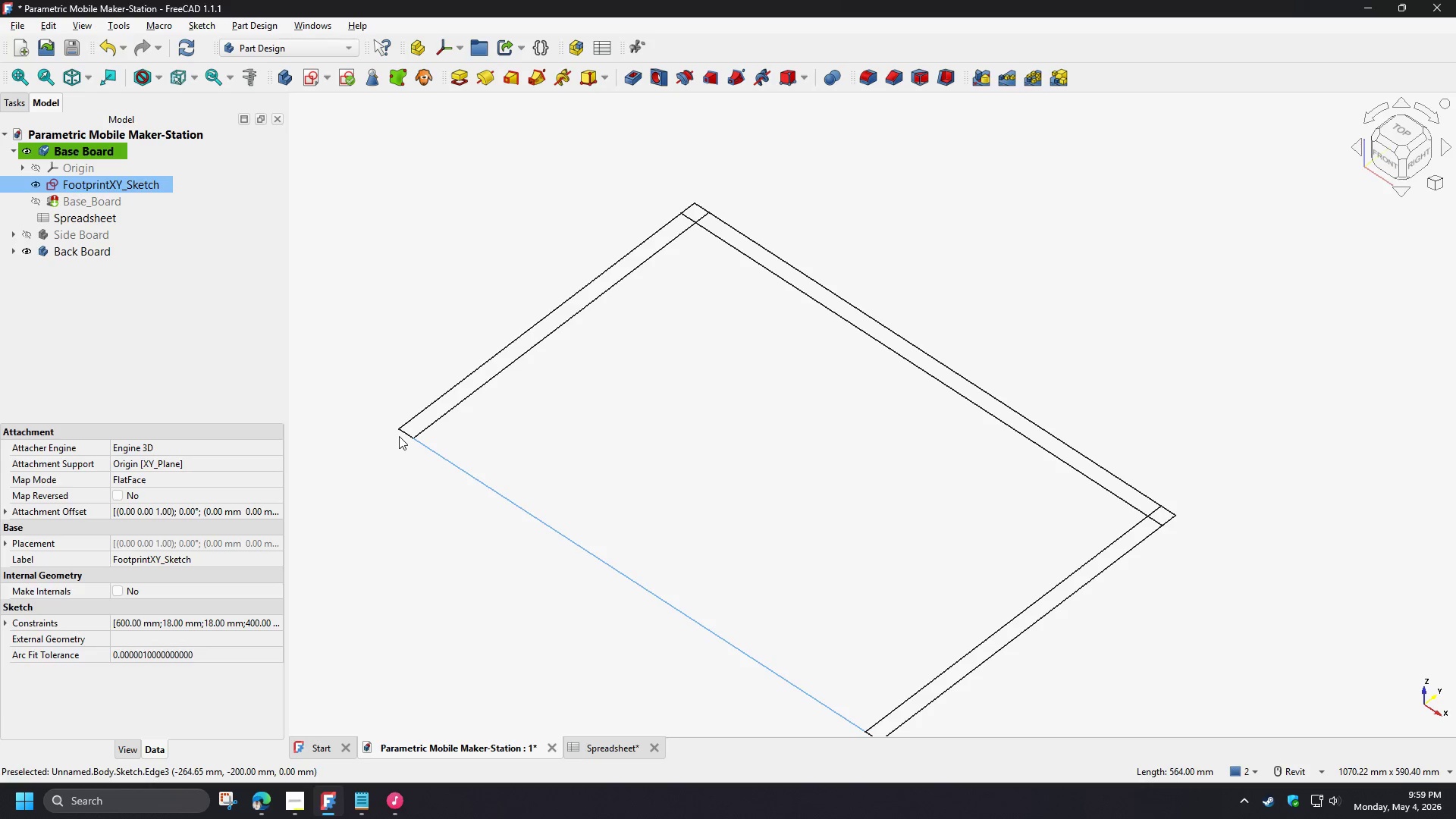 
hold_key(key=ControlLeft, duration=1.5)
left_click([404, 433])
 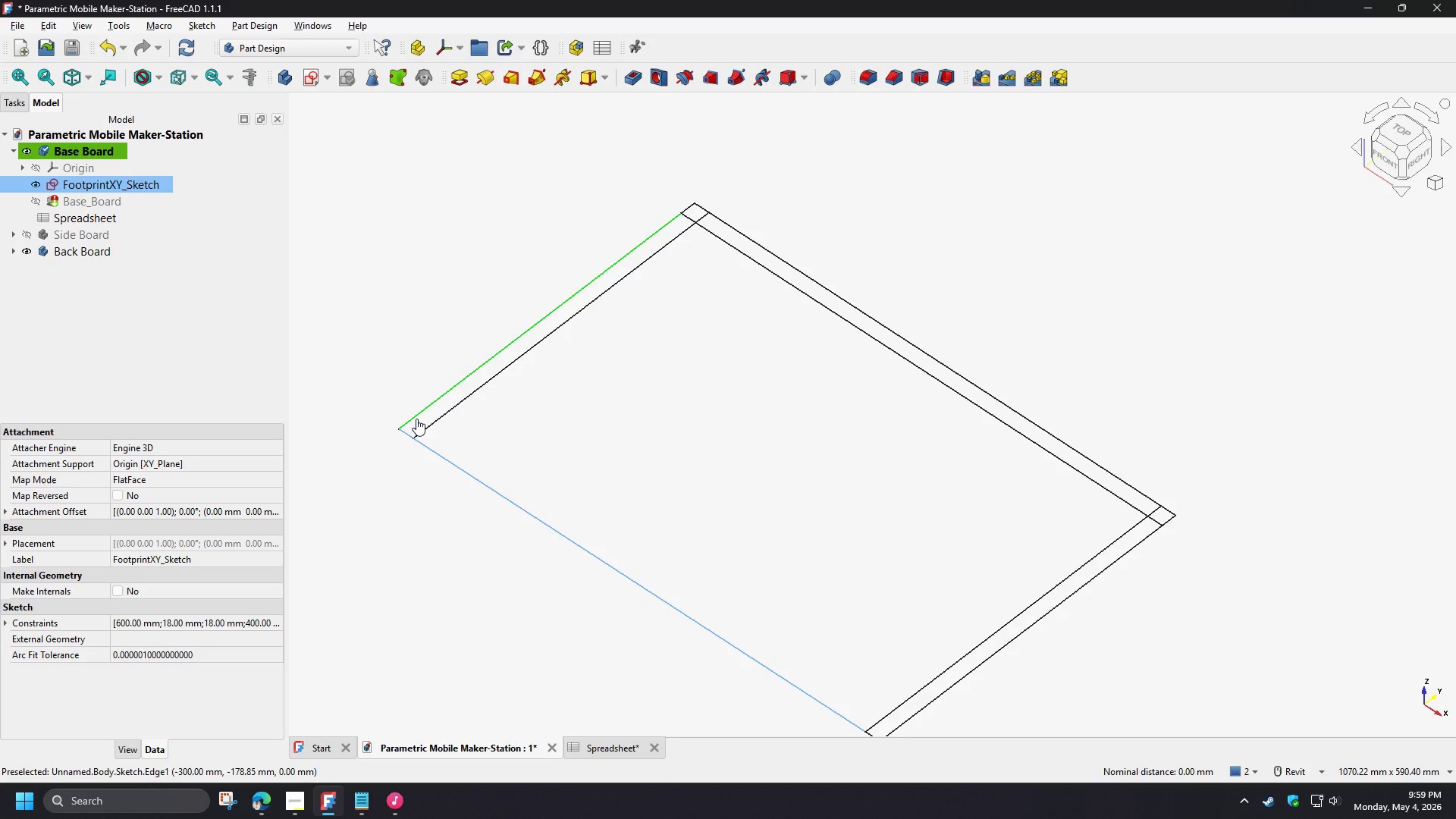 
double_click([416, 419])
 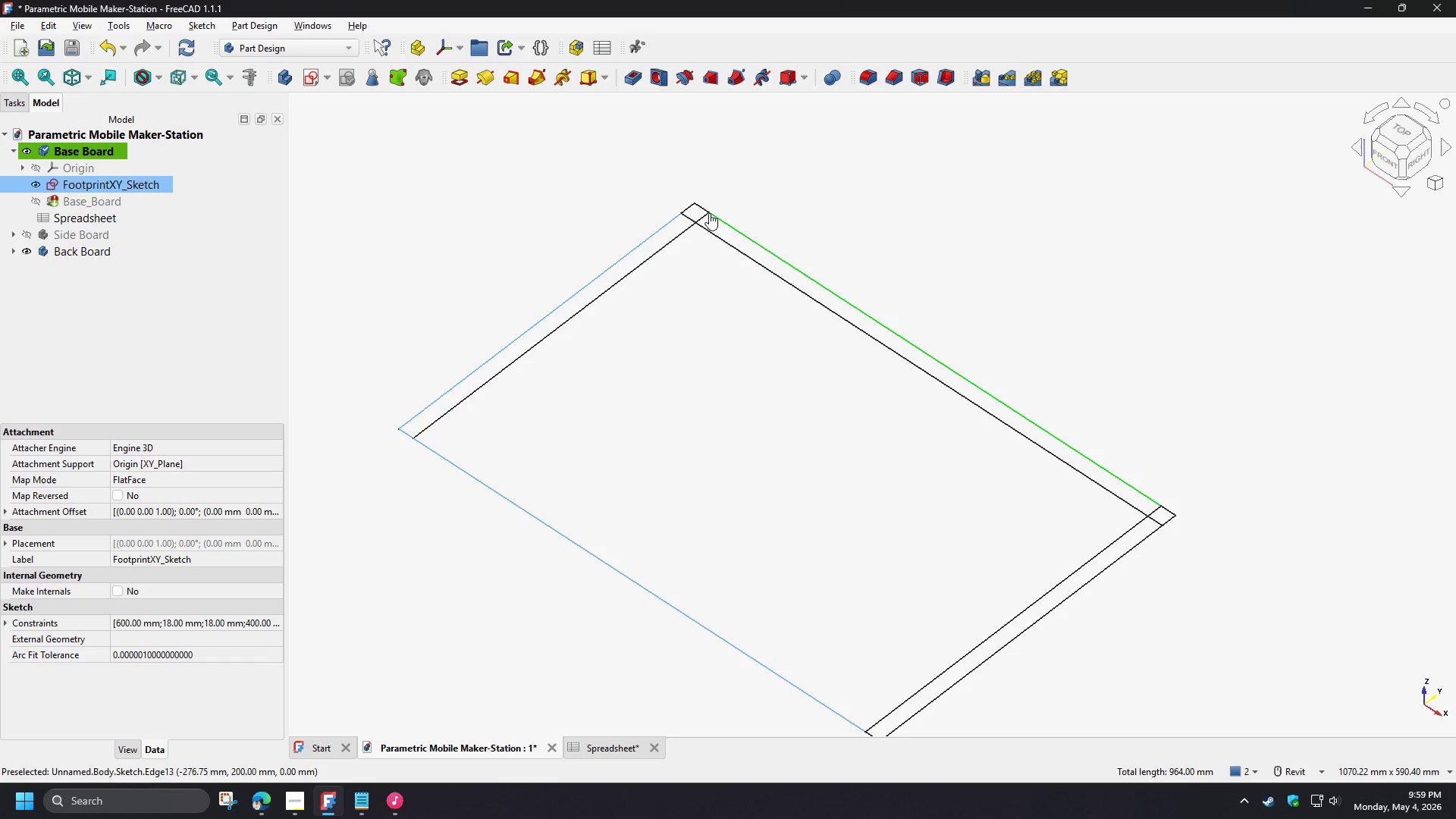 
hold_key(key=ControlLeft, duration=1.51)
left_click([701, 209])
 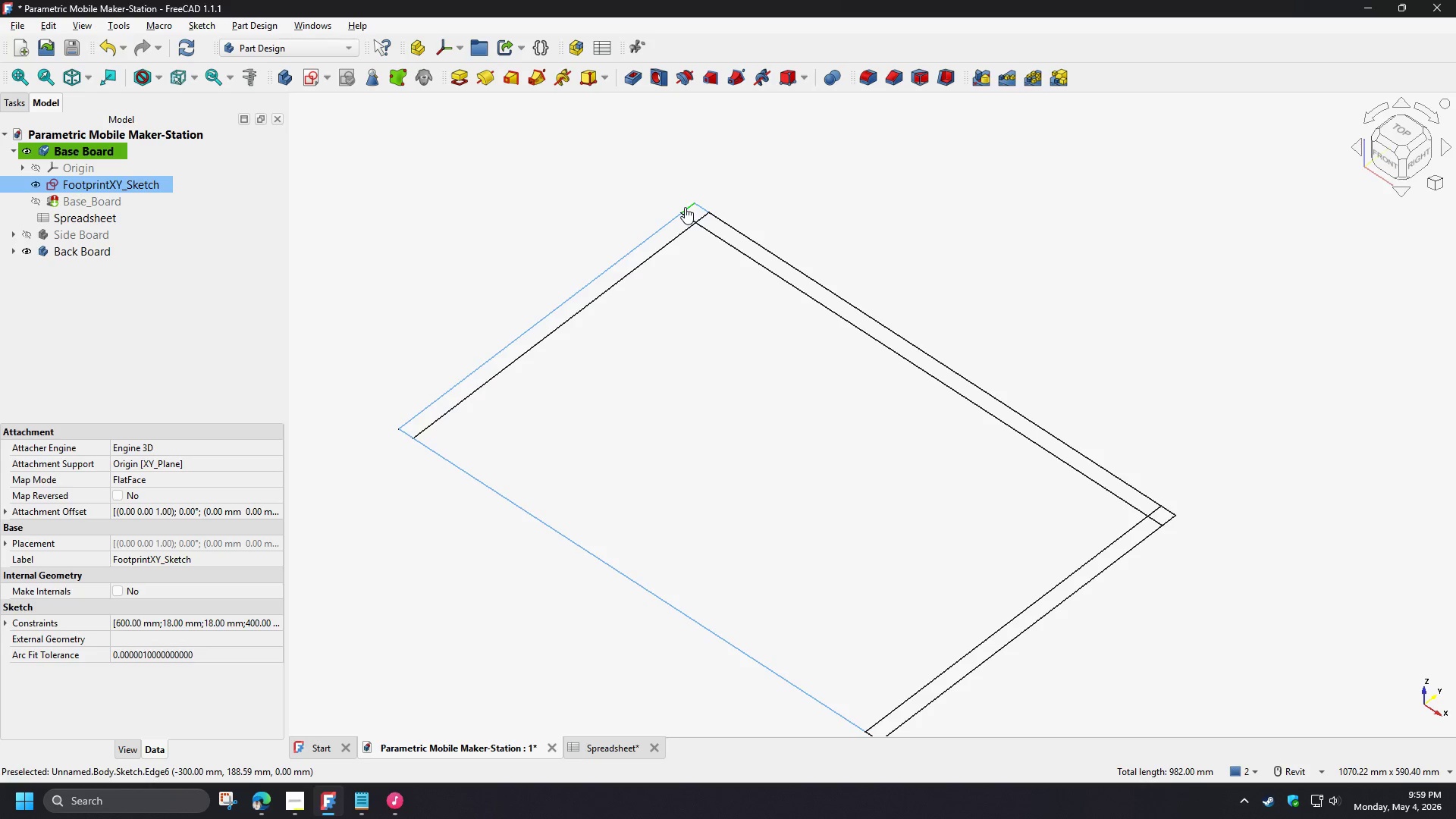 
left_click([685, 207])
 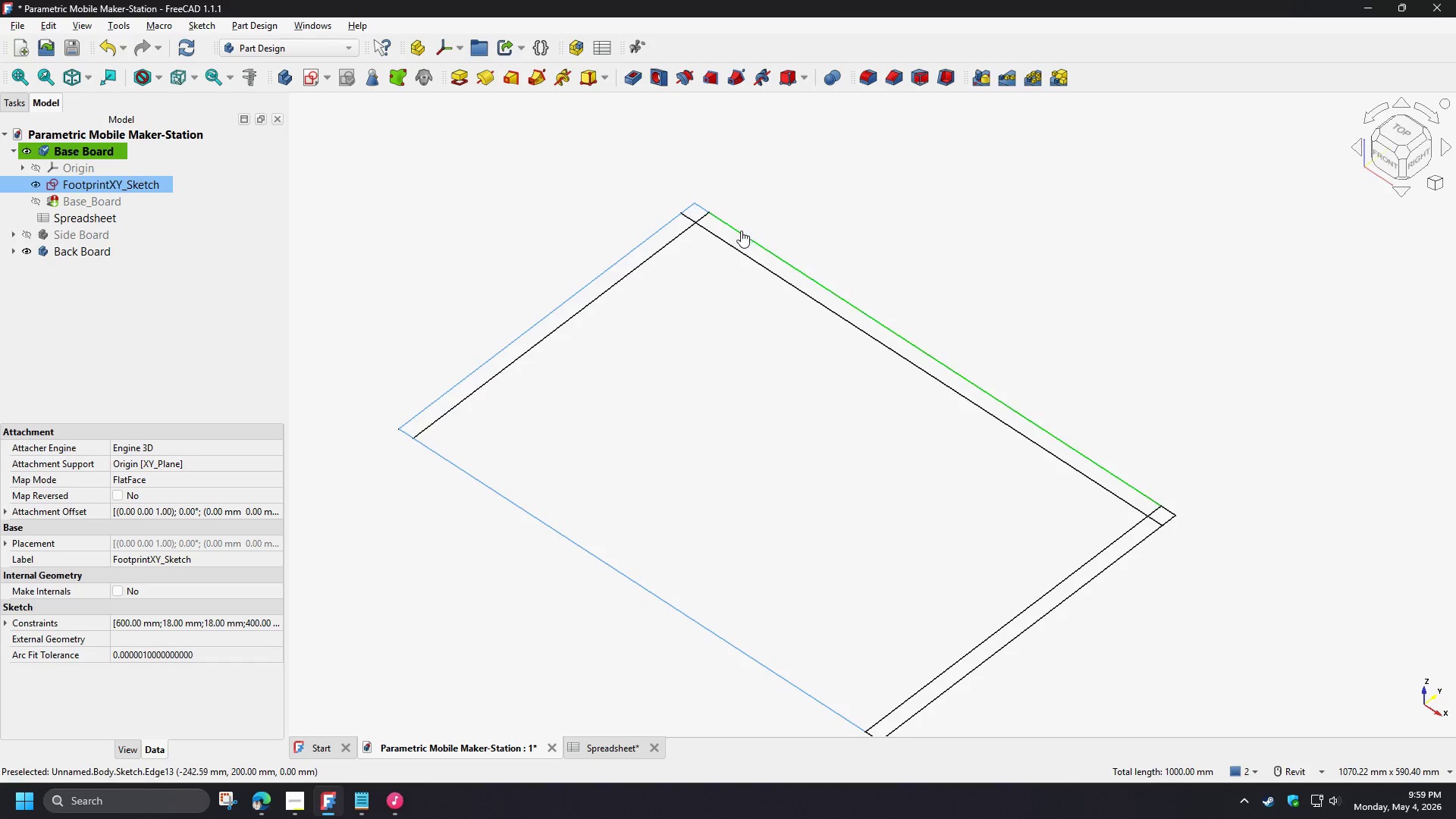 
hold_key(key=ControlLeft, duration=1.52)
left_click([1169, 510])
 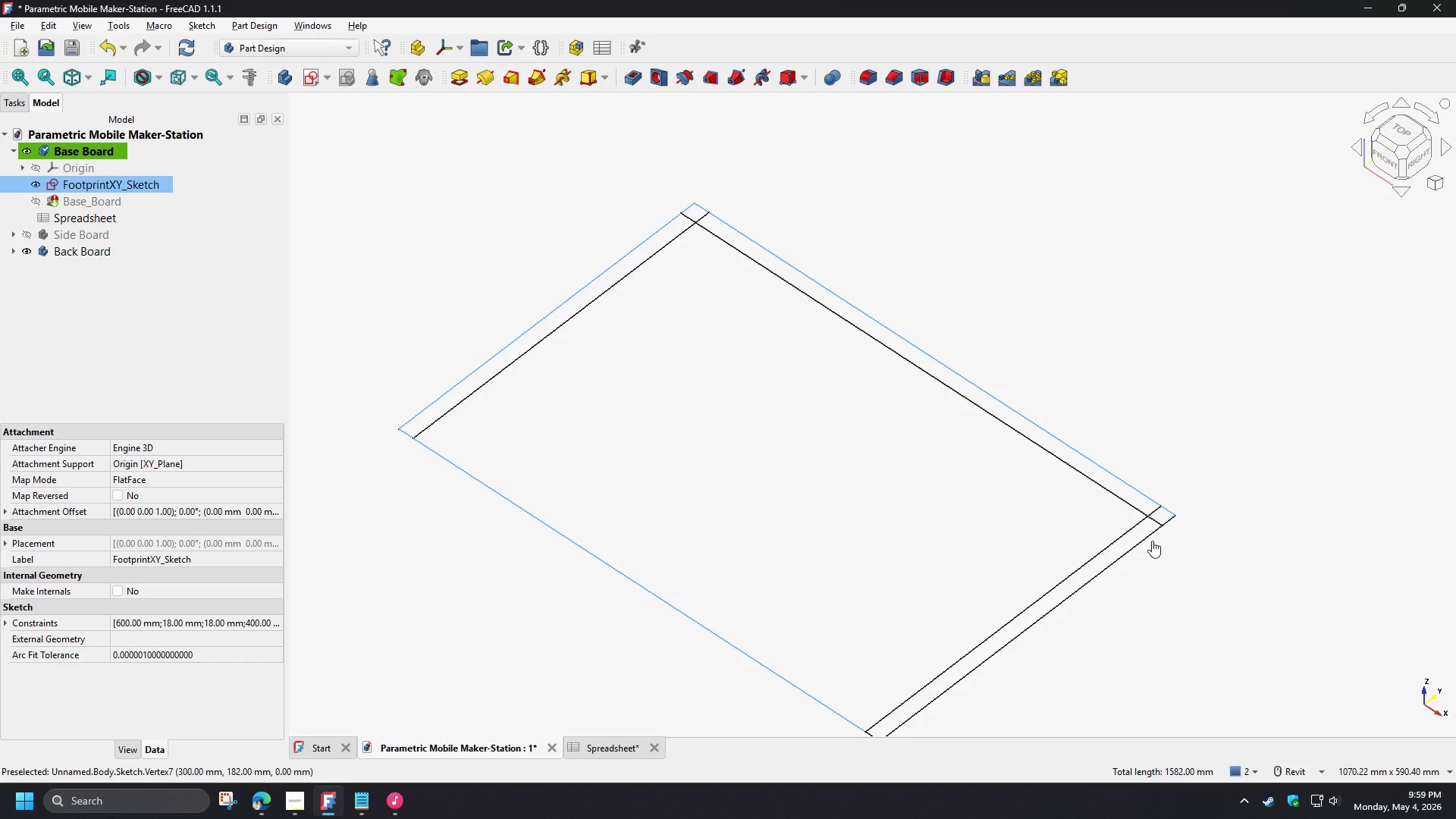 
hold_key(key=ControlLeft, duration=1.28)
left_click([1143, 540])
 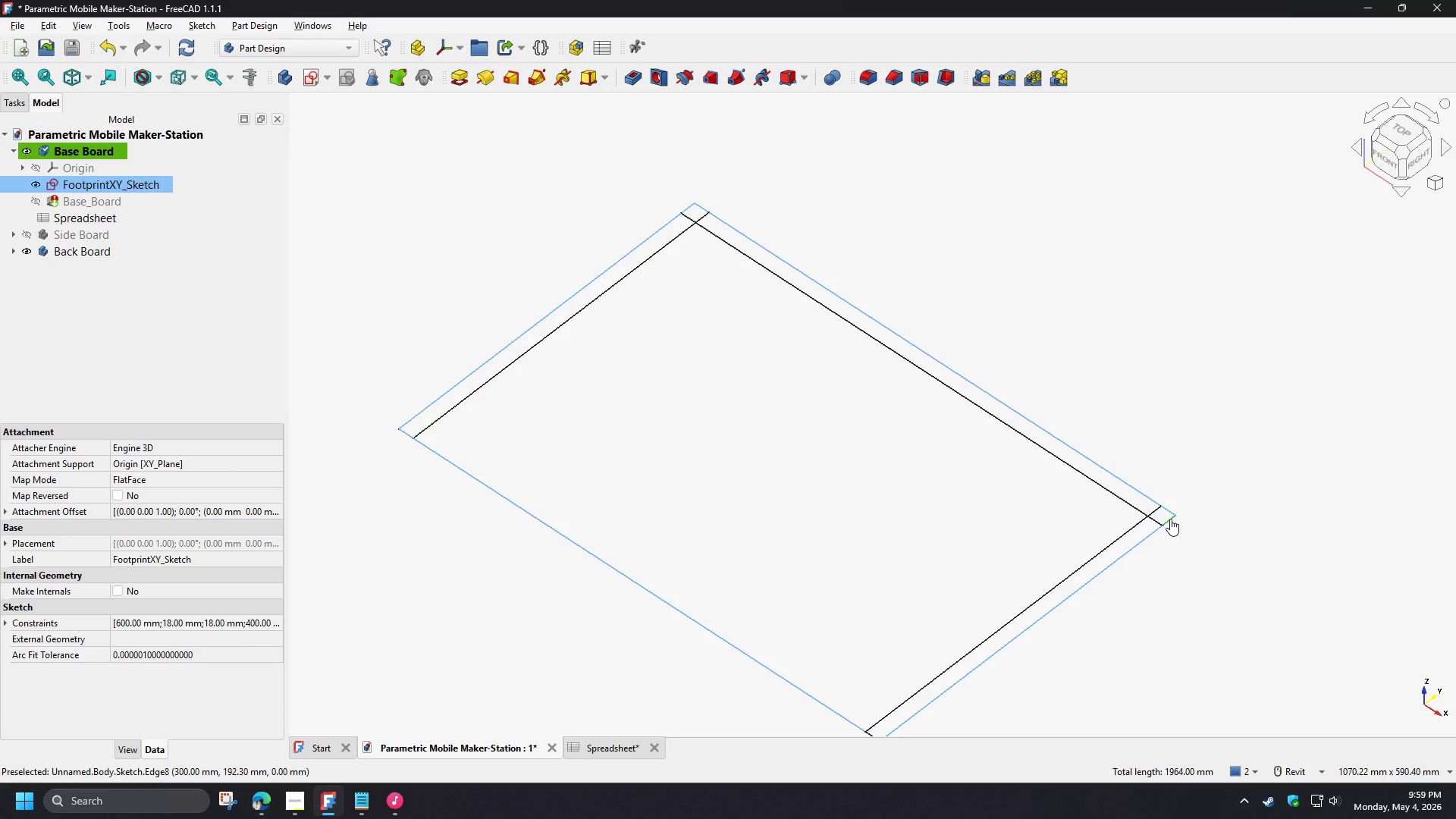 
left_click([1169, 519])
 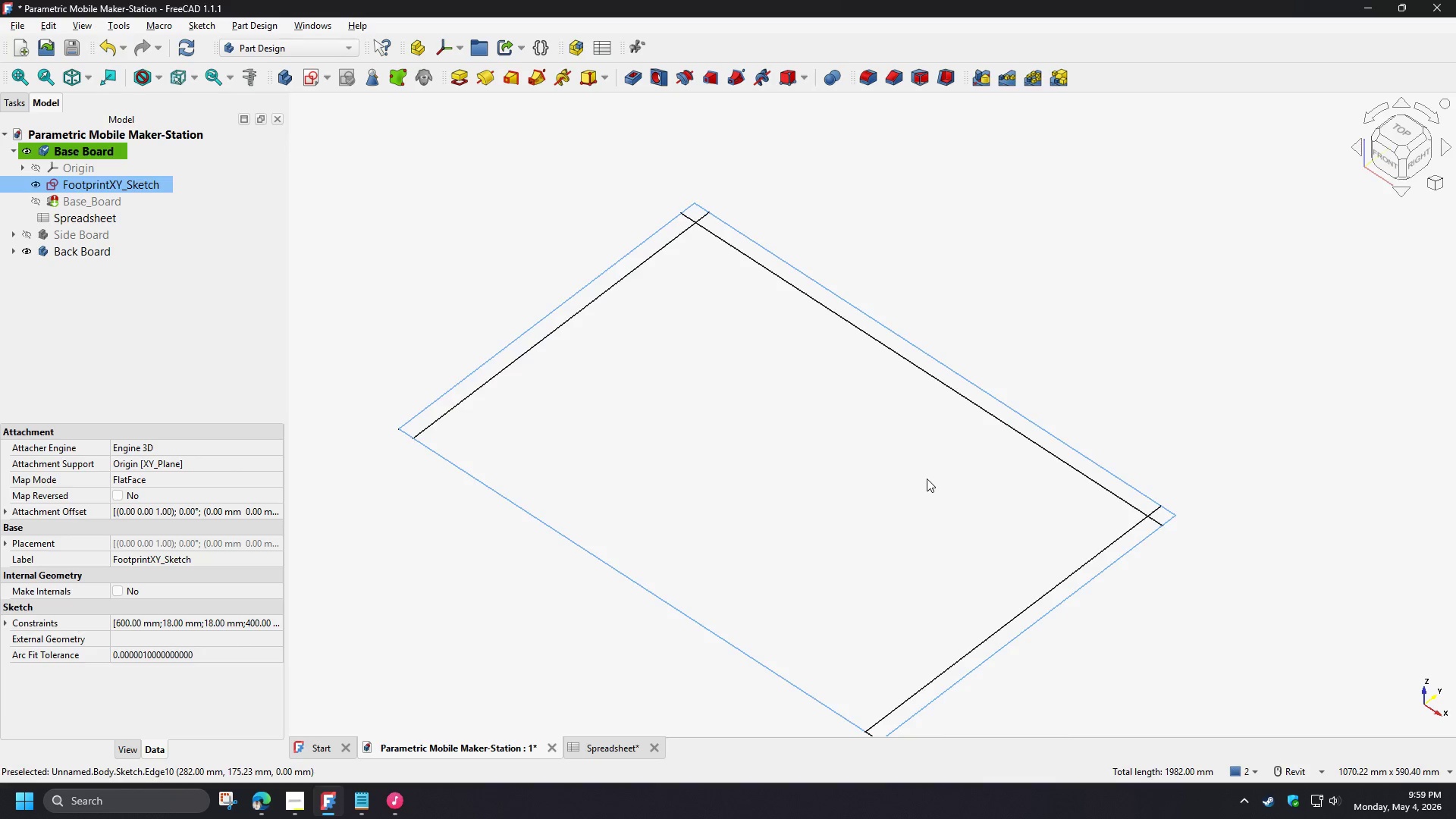 
hold_key(key=ControlLeft, duration=0.73)
 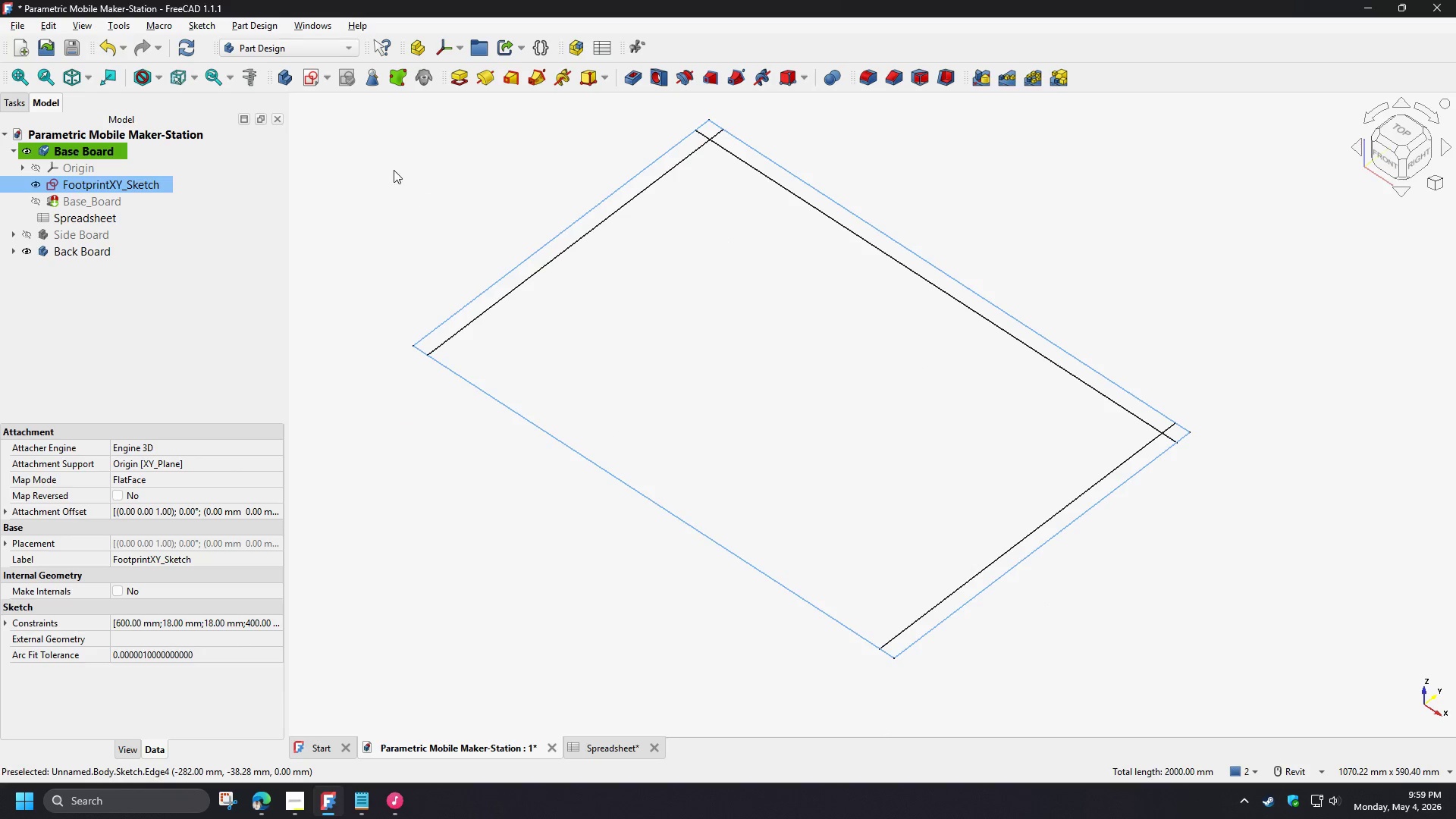 
scroll: coordinate [896, 657], scroll_direction: none, amount: 0.0
 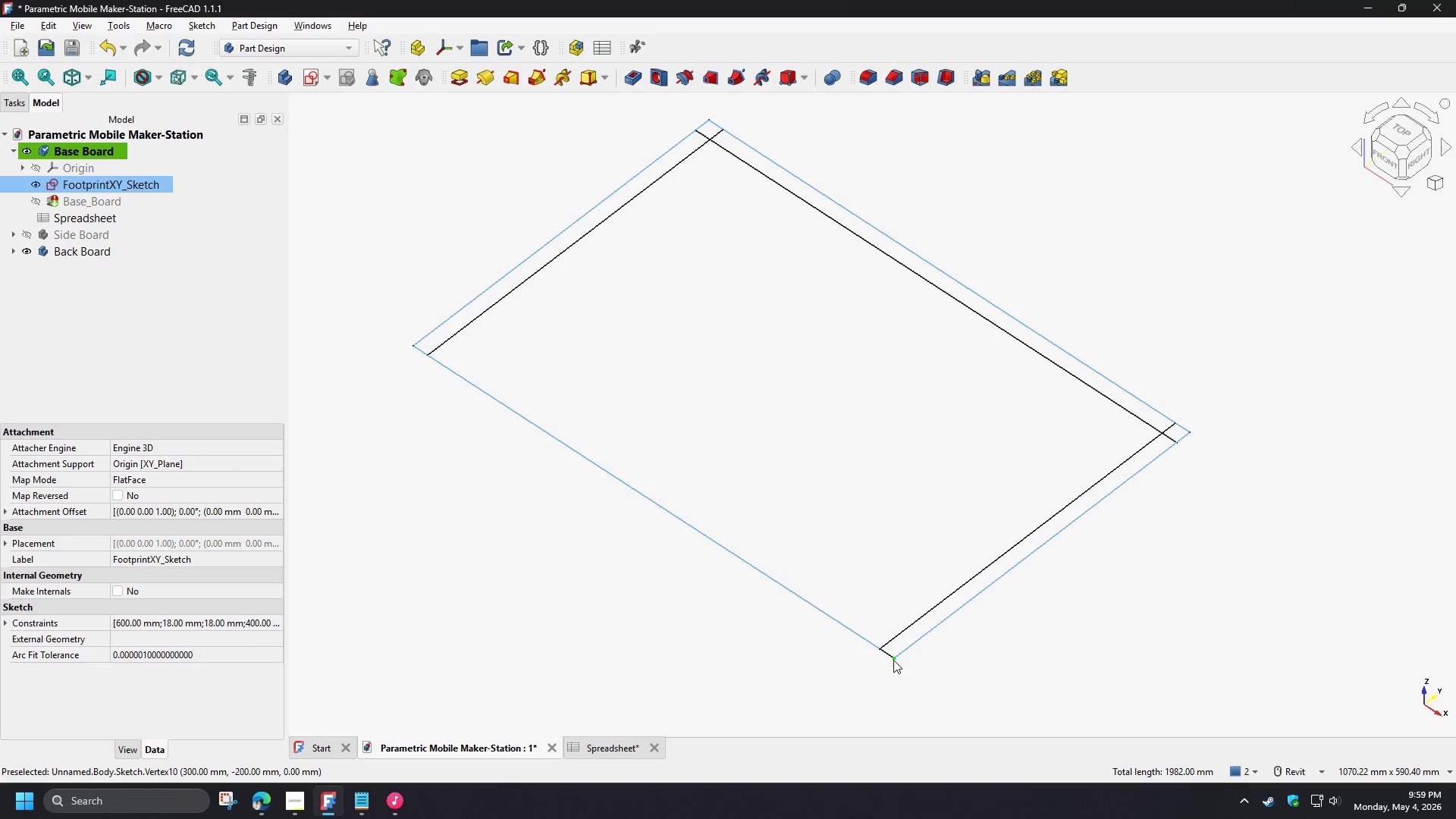 
left_click([889, 656])
 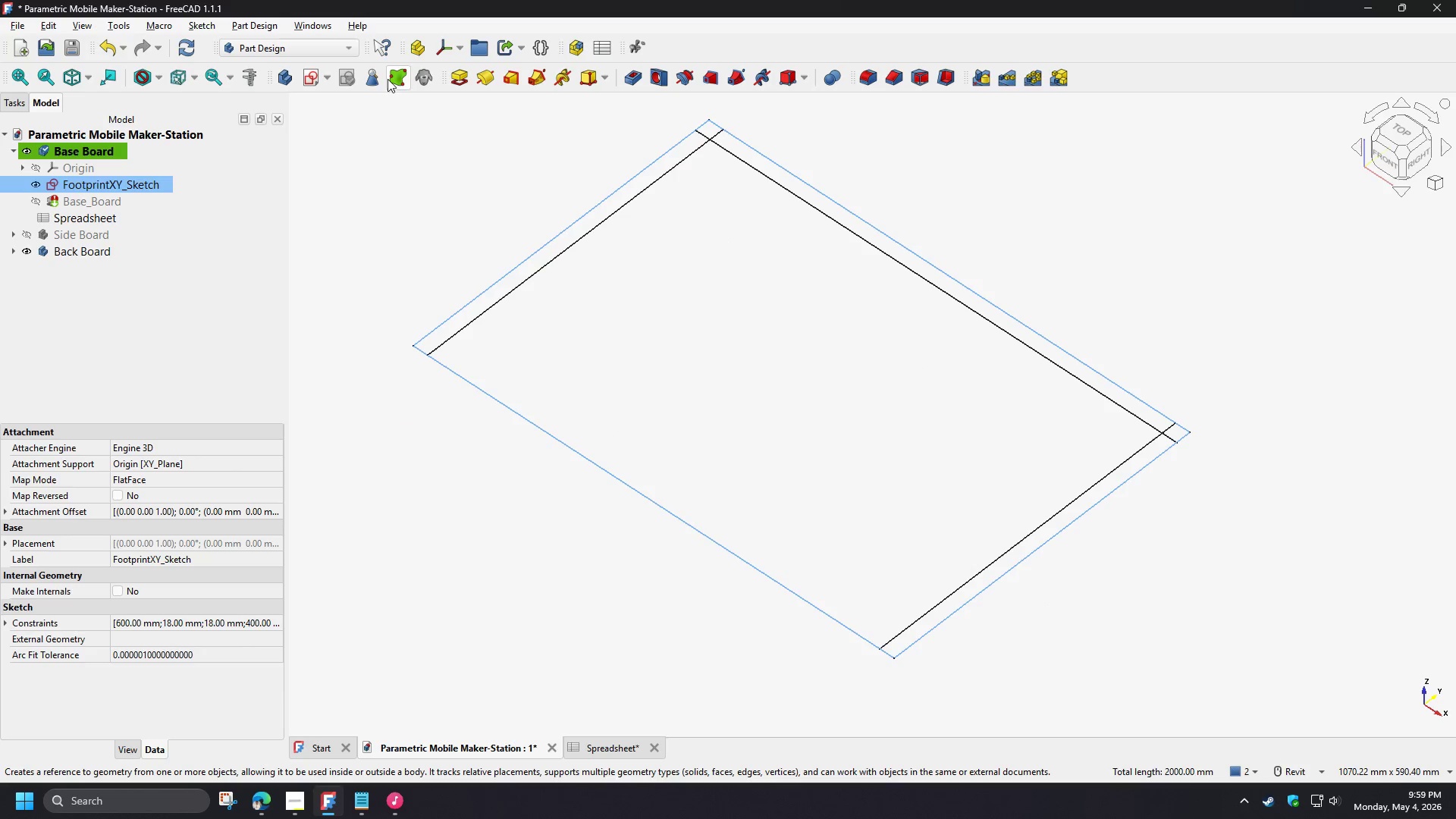 
left_click([400, 74])
 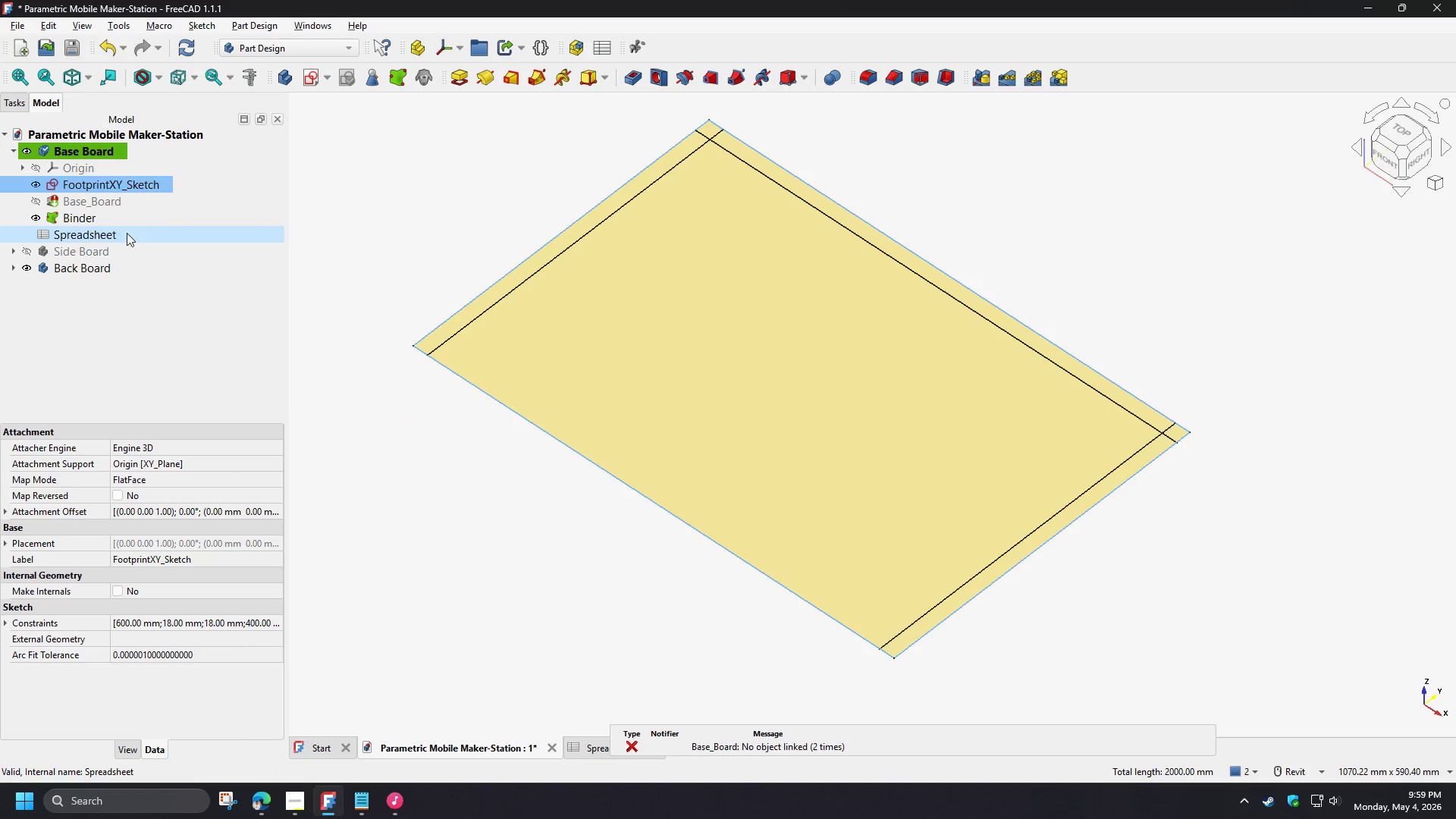 
left_click([90, 215])
 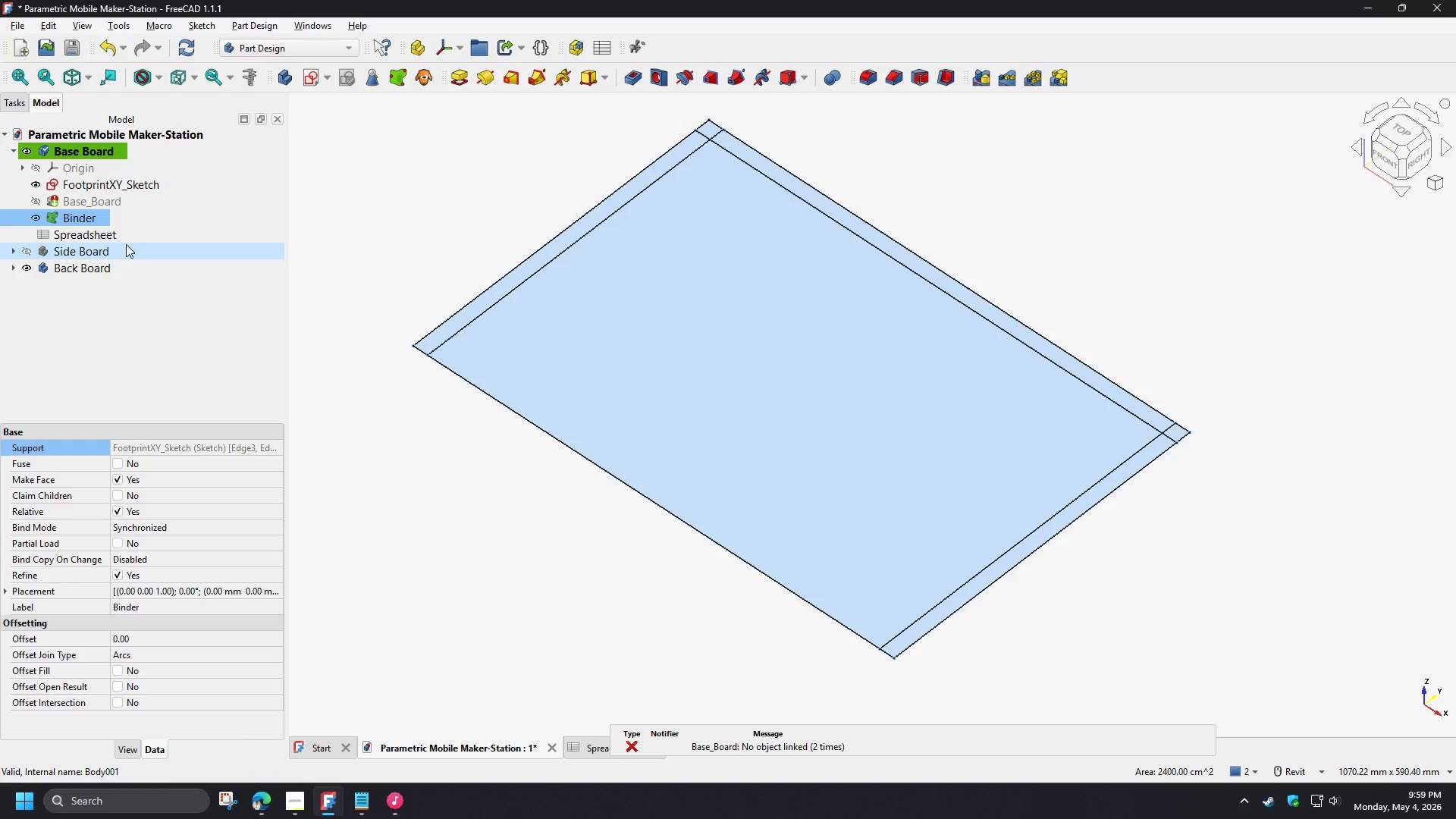 
key(F2)
 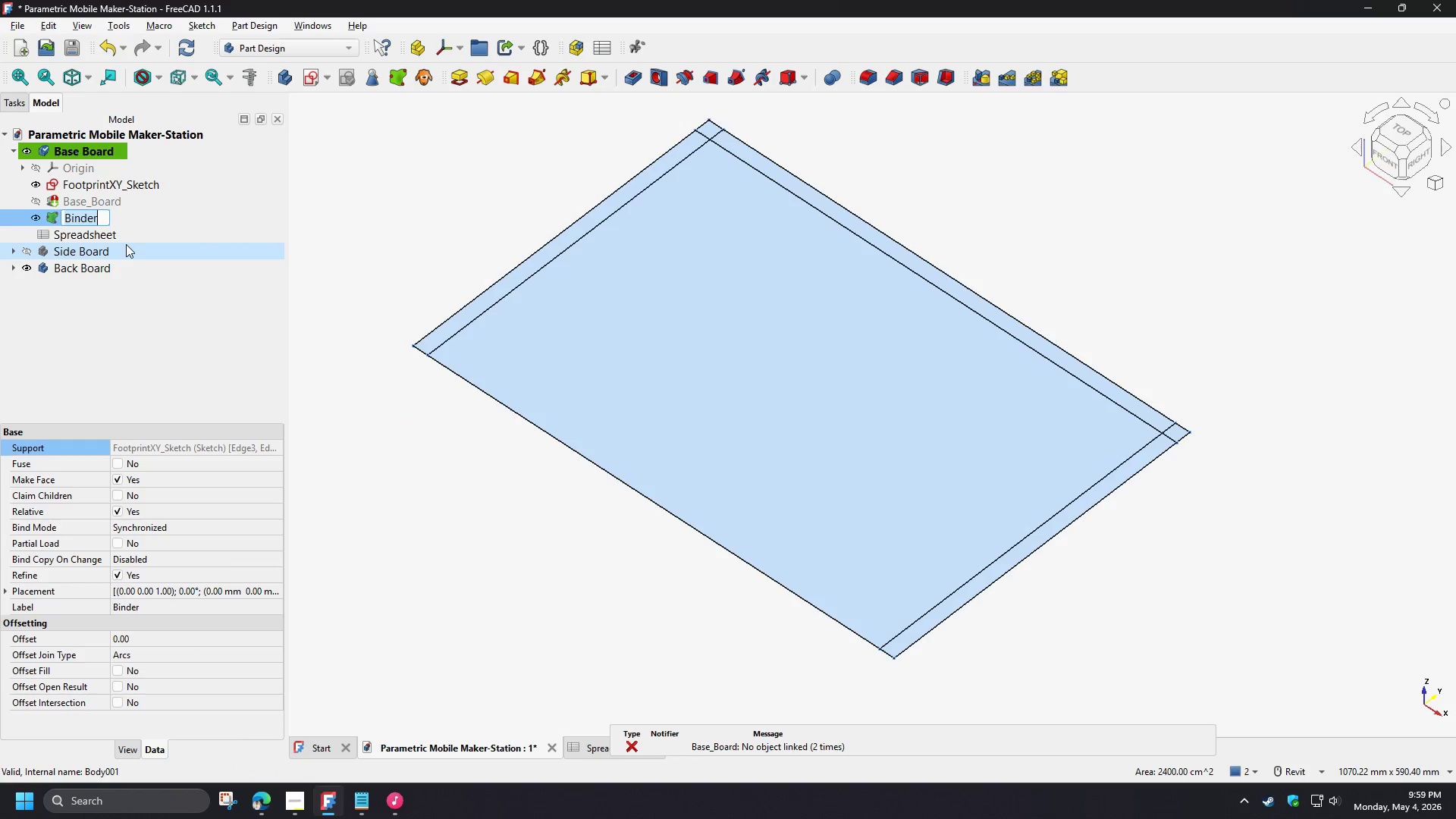 
key(Control+V)
 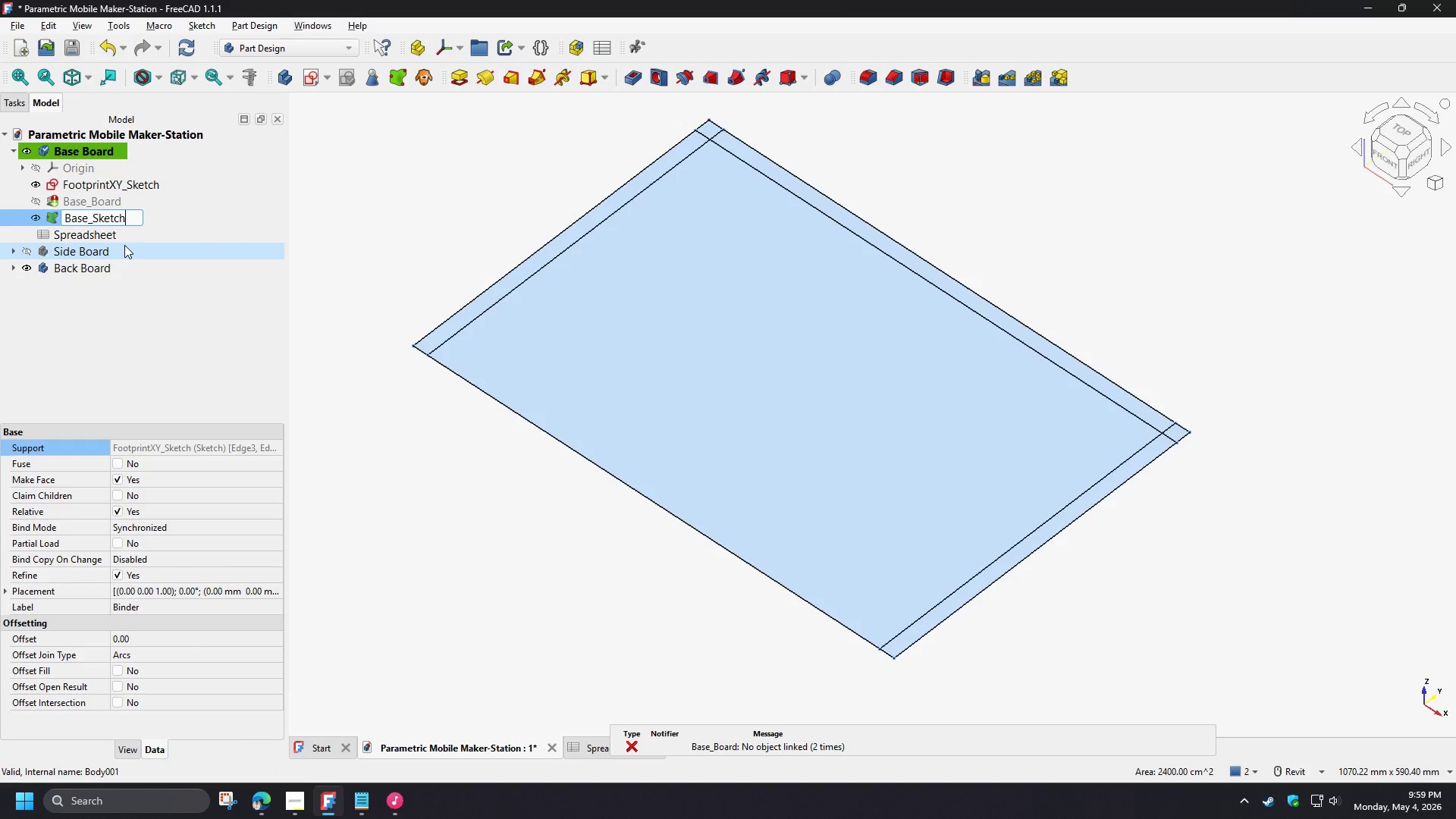 
key(NumpadEnter)
 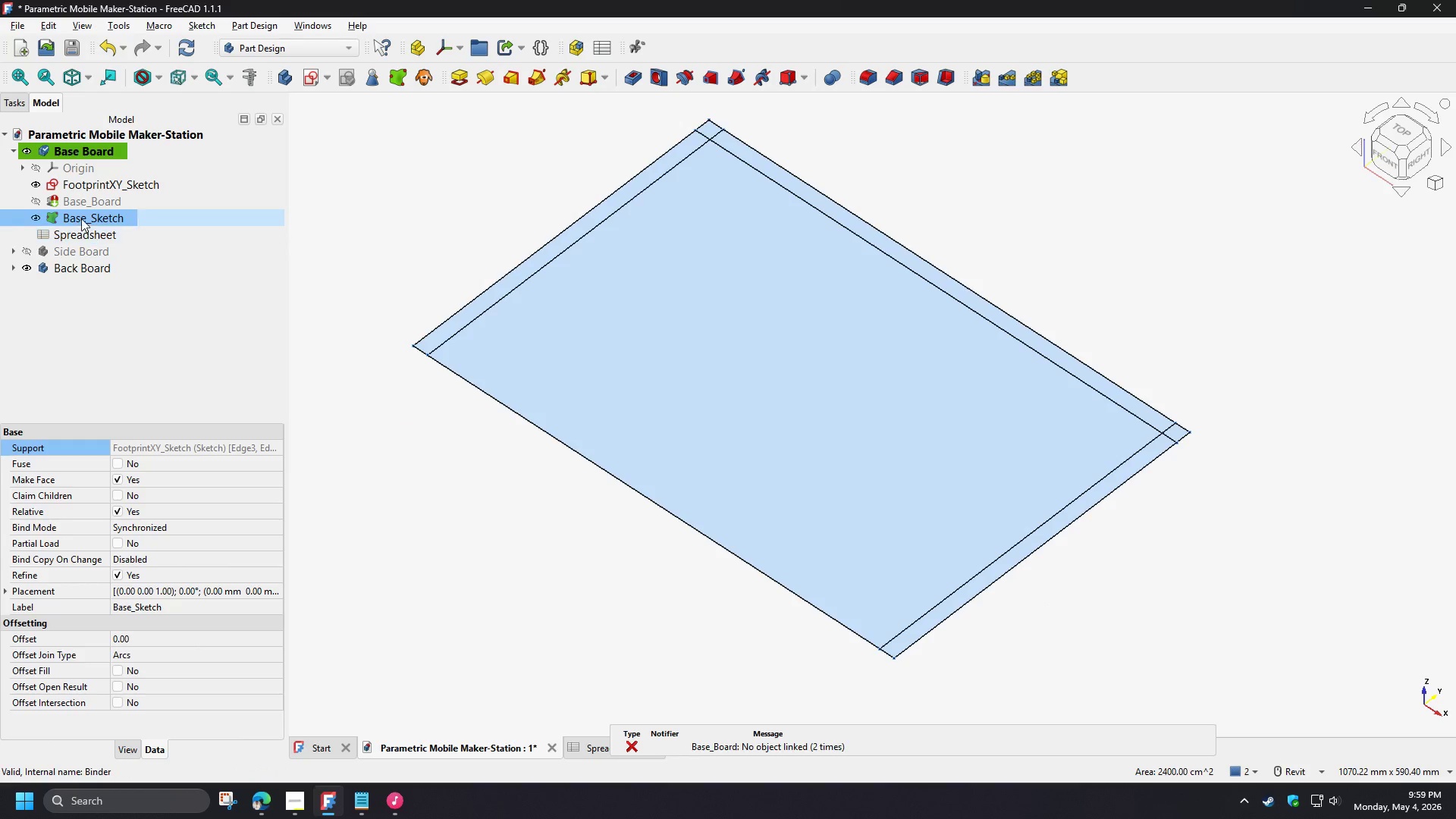 
left_click_drag(start_coordinate=[80, 215], to_coordinate=[80, 204])
 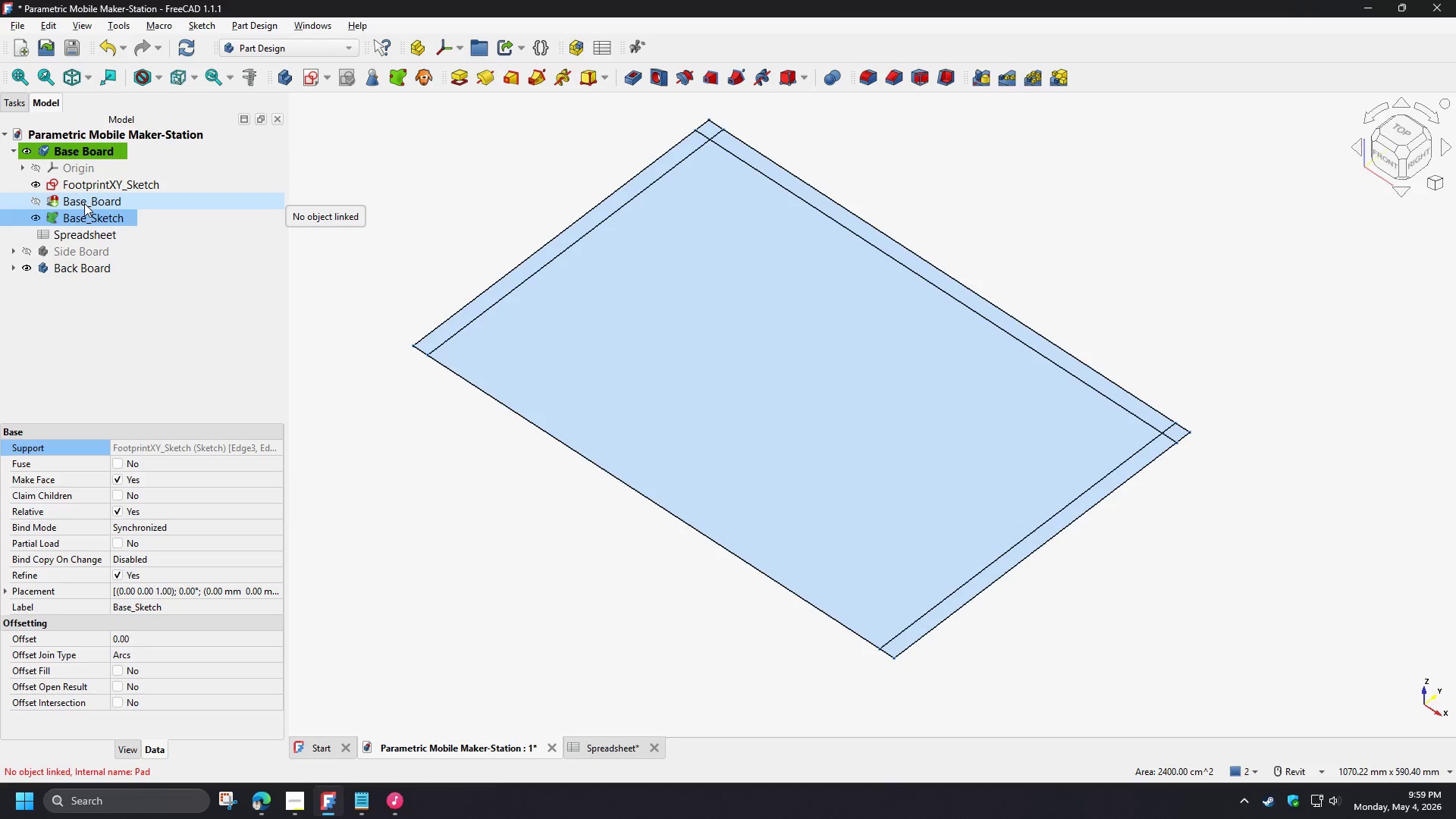 
left_click([84, 203])
 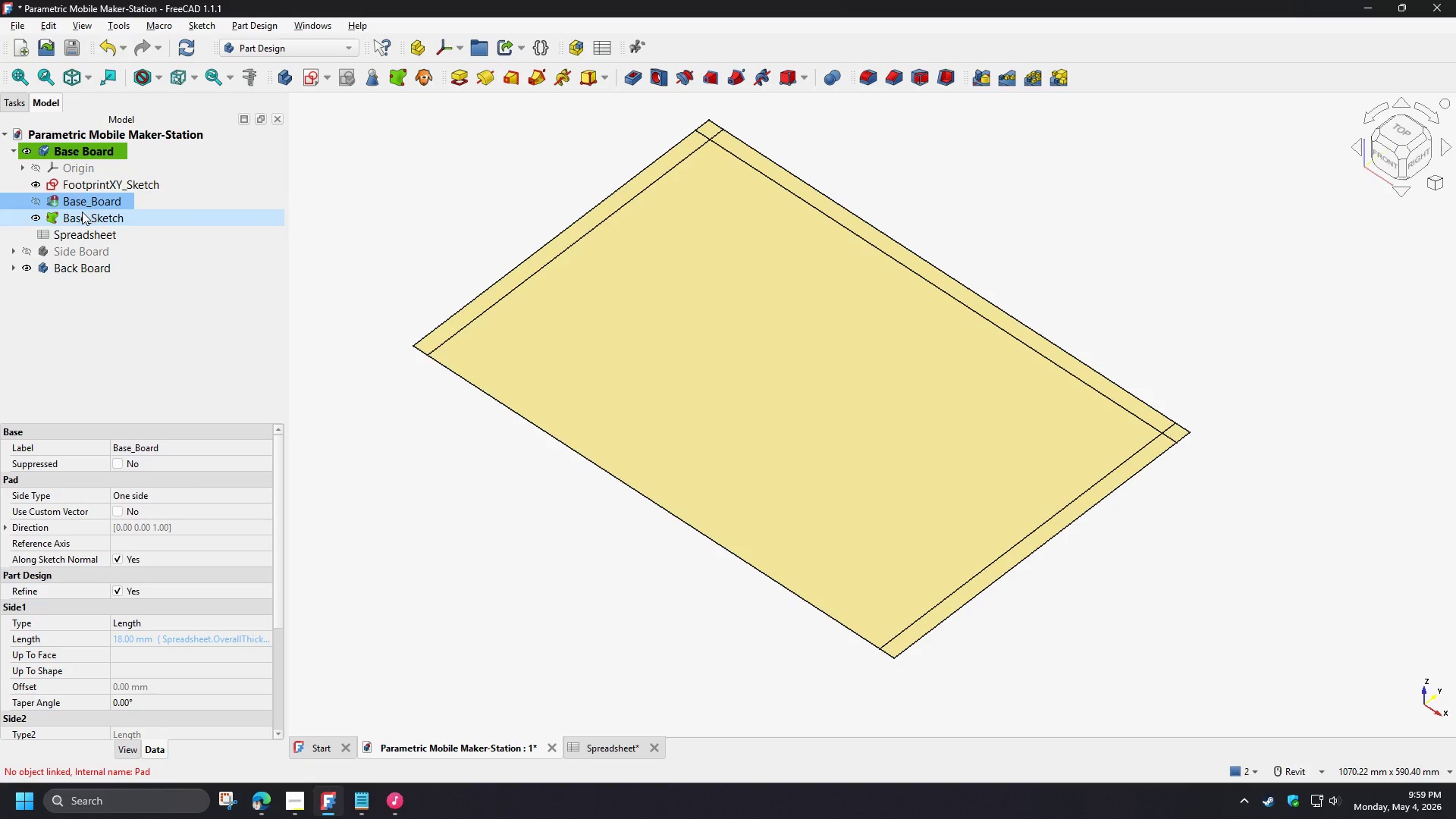 
right_click([82, 203])
 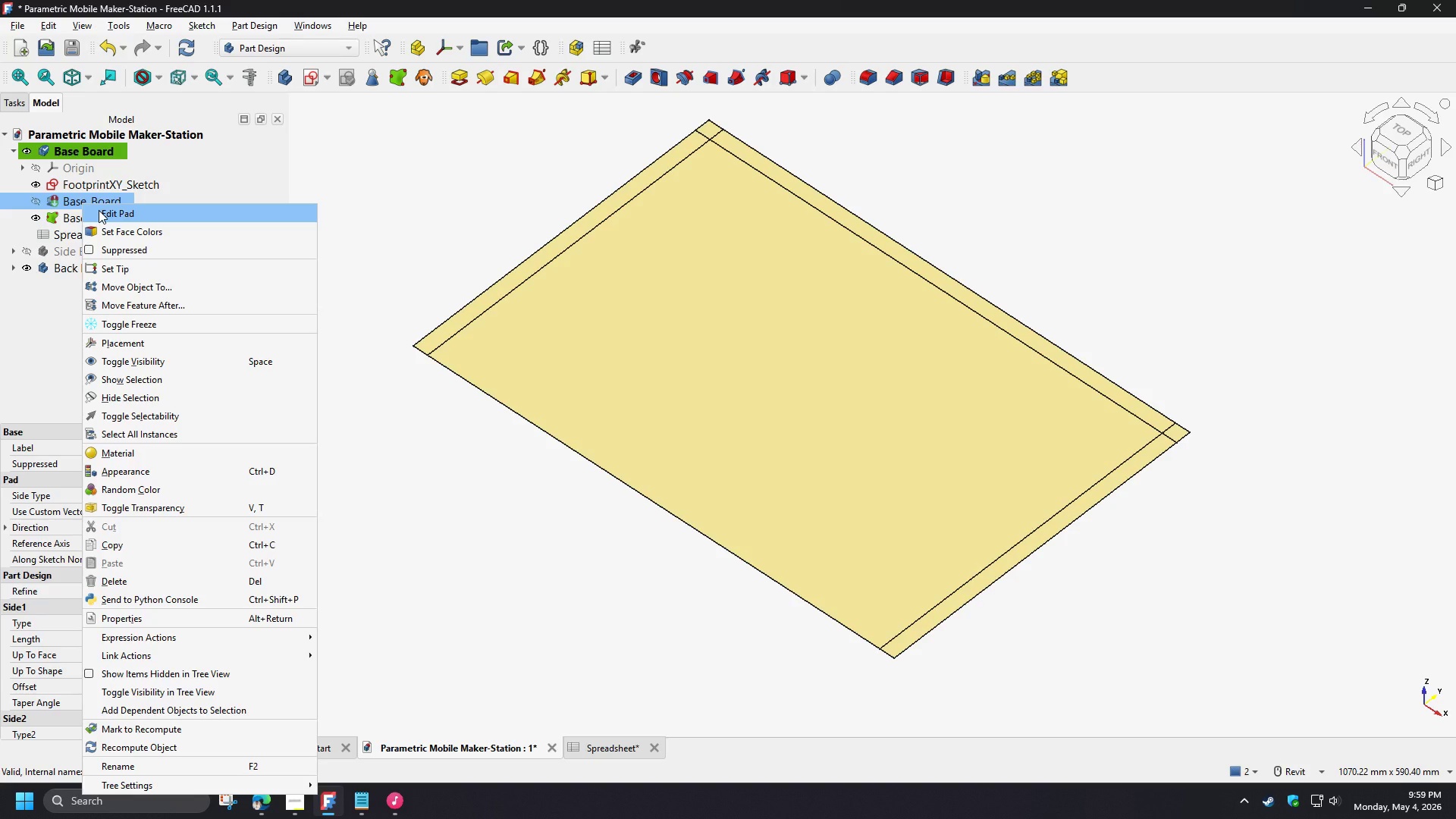 
wait(5.7)
 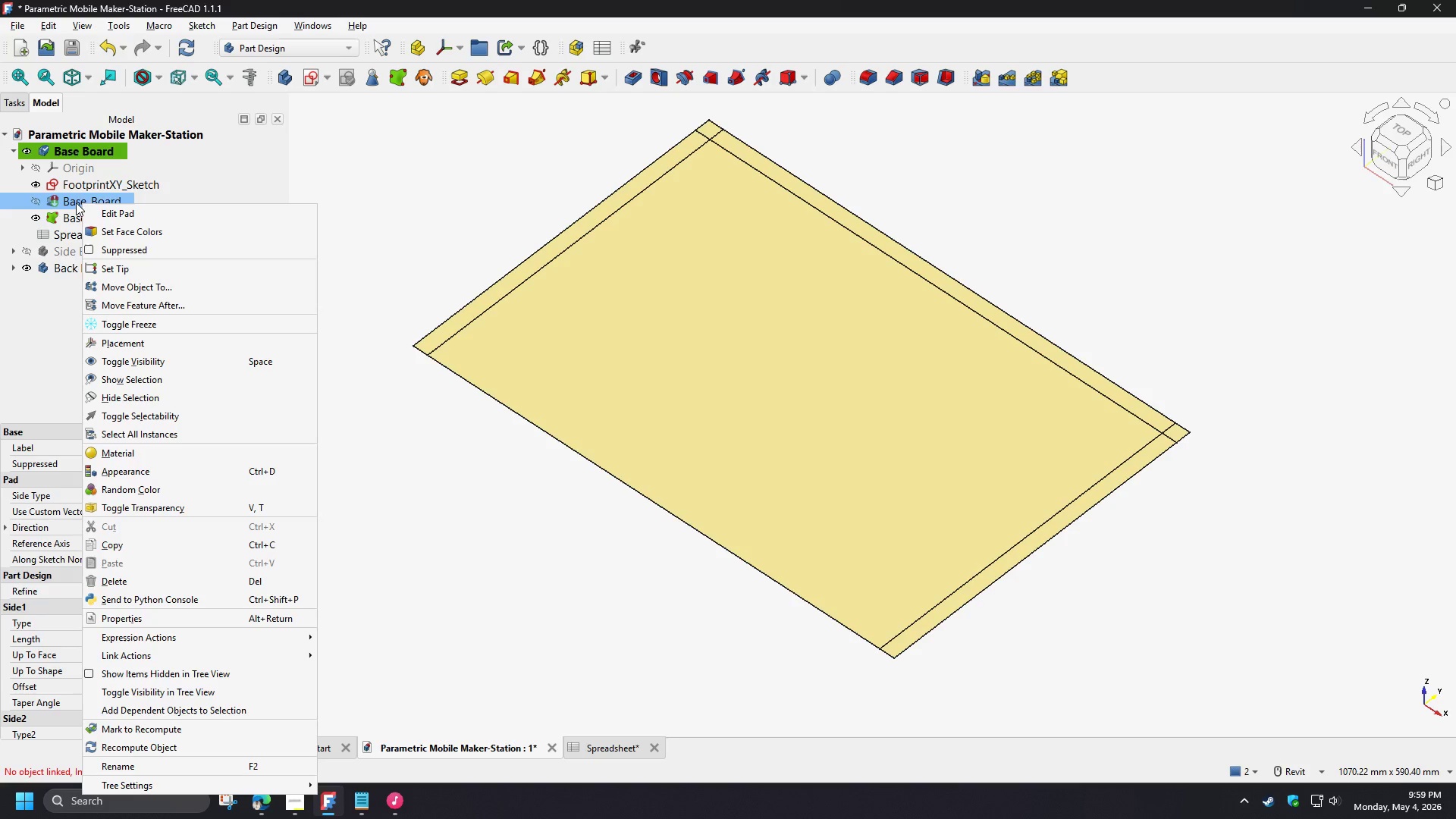 
left_click([71, 218])
 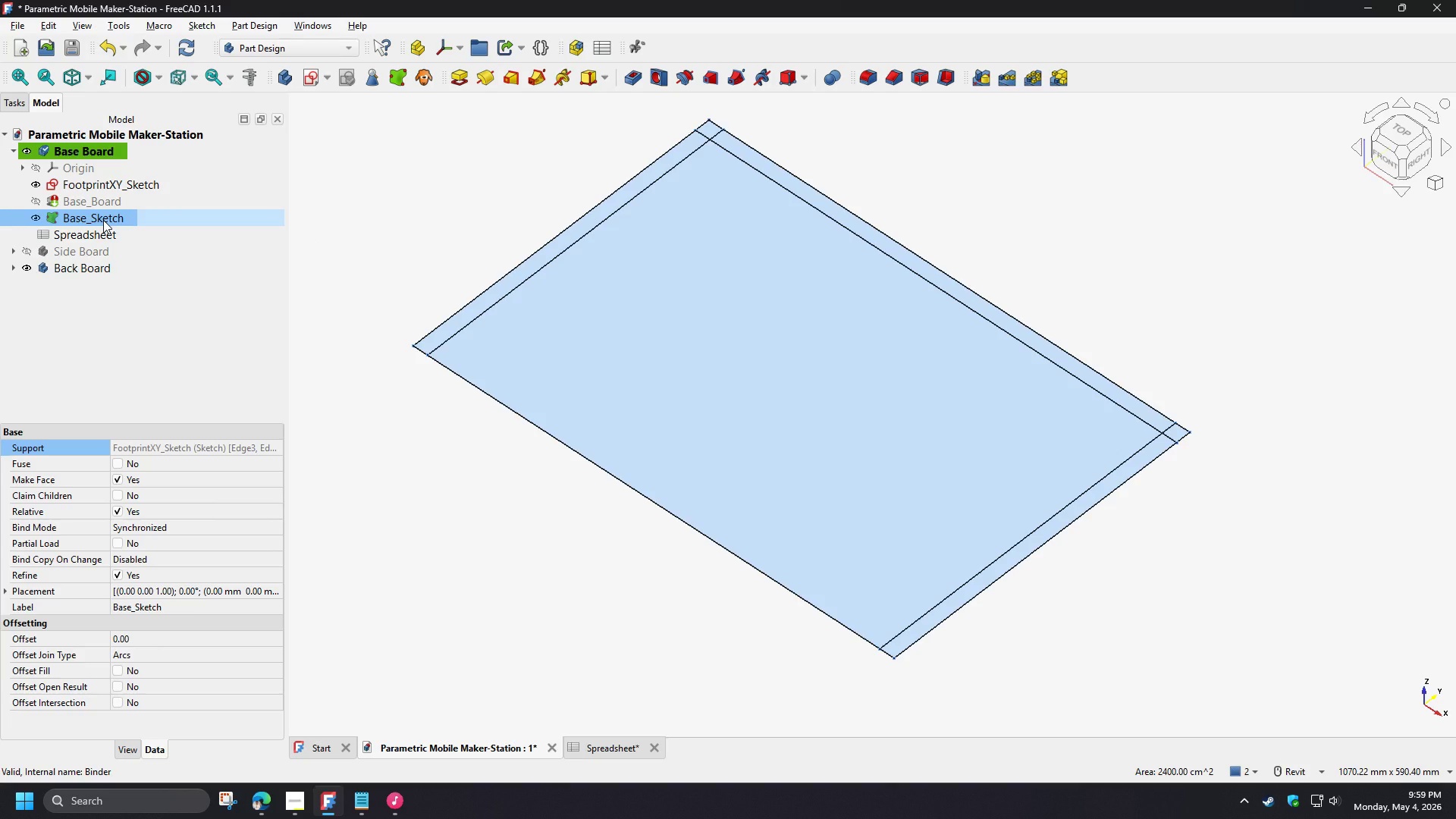 
left_click([102, 200])
 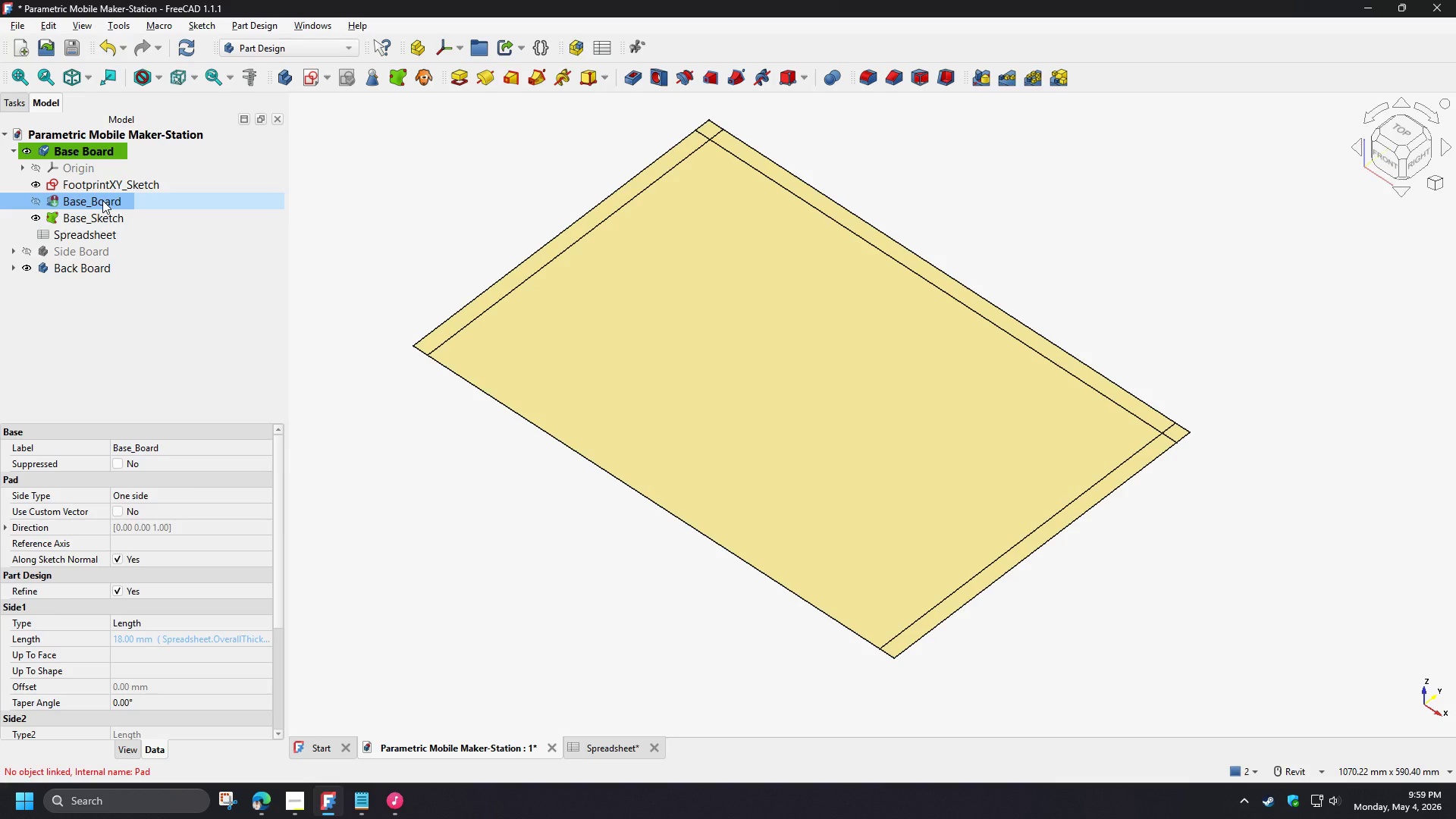 
key(Delete)
 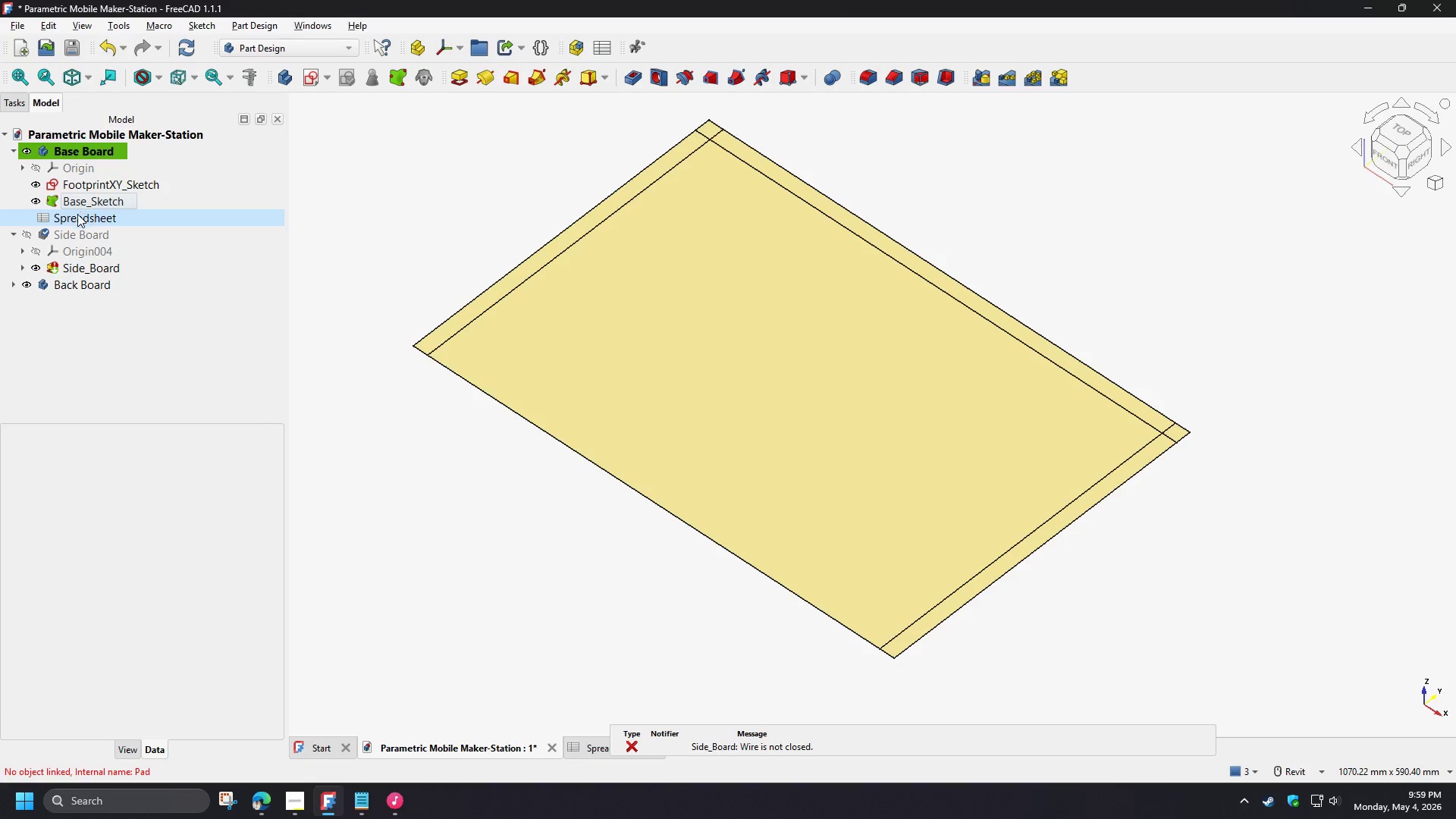 
left_click([74, 206])
 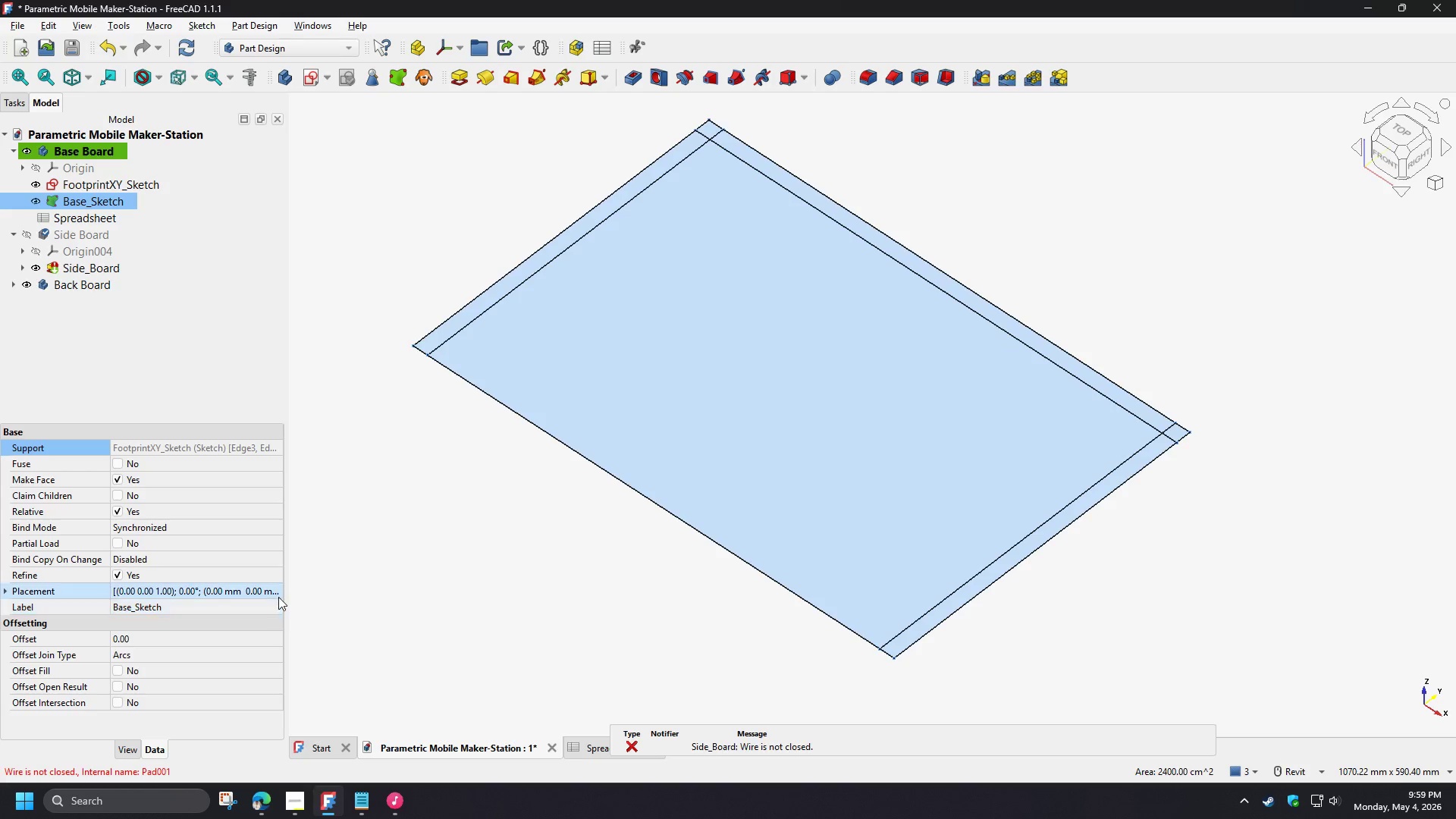 
double_click([278, 595])
 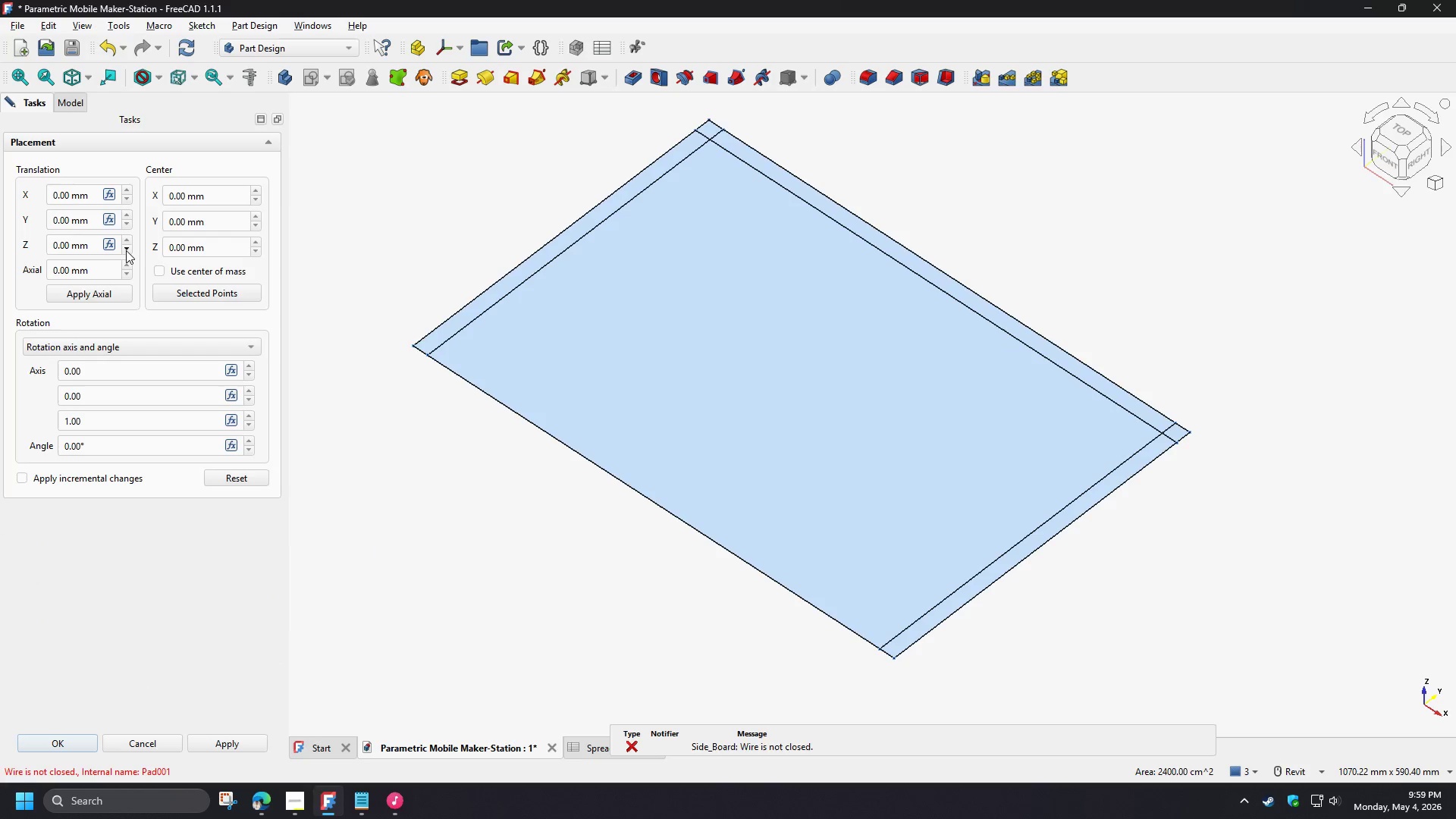 
left_click([111, 244])
 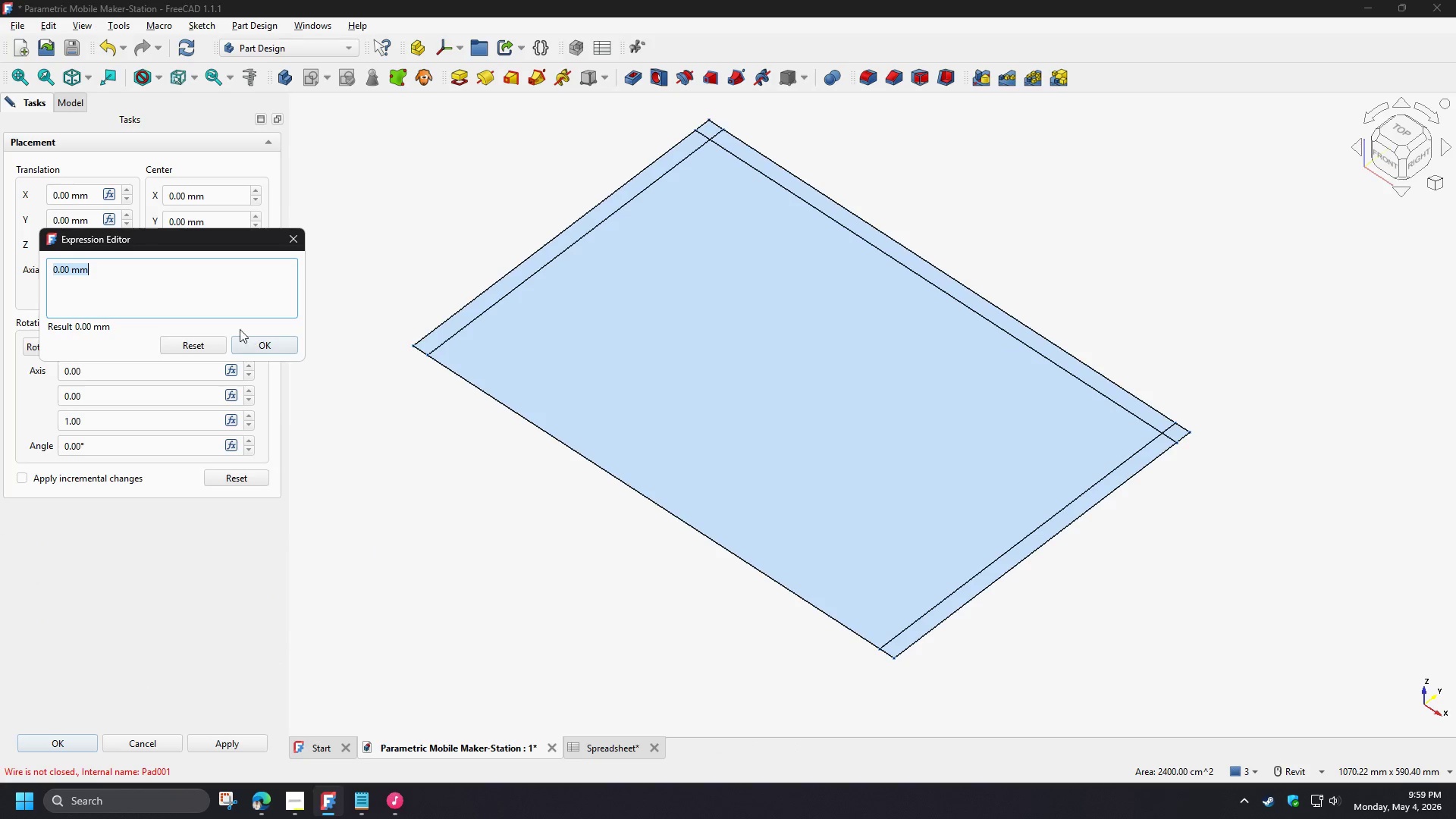 
type(sp)
 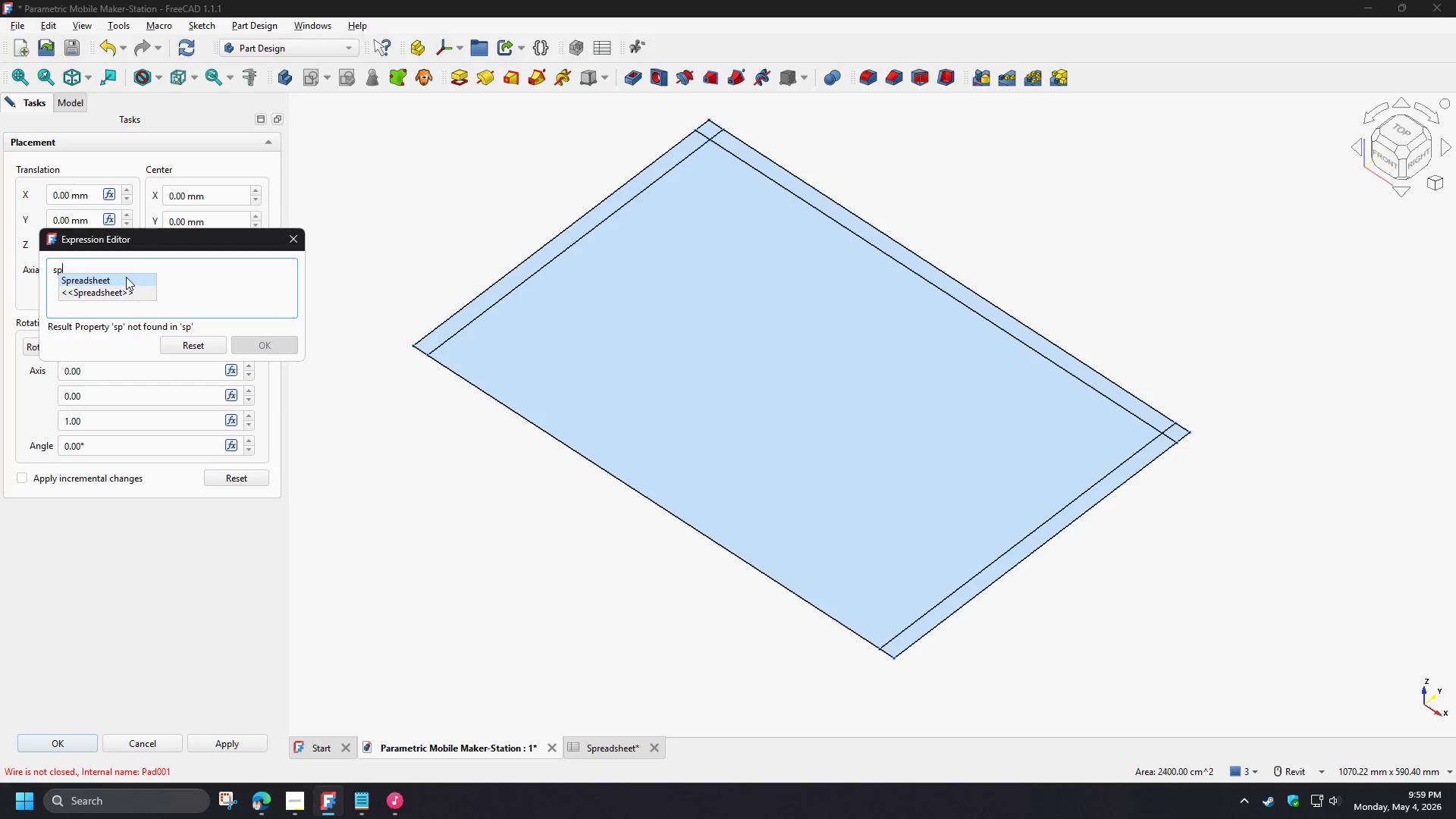 
left_click([126, 277])
 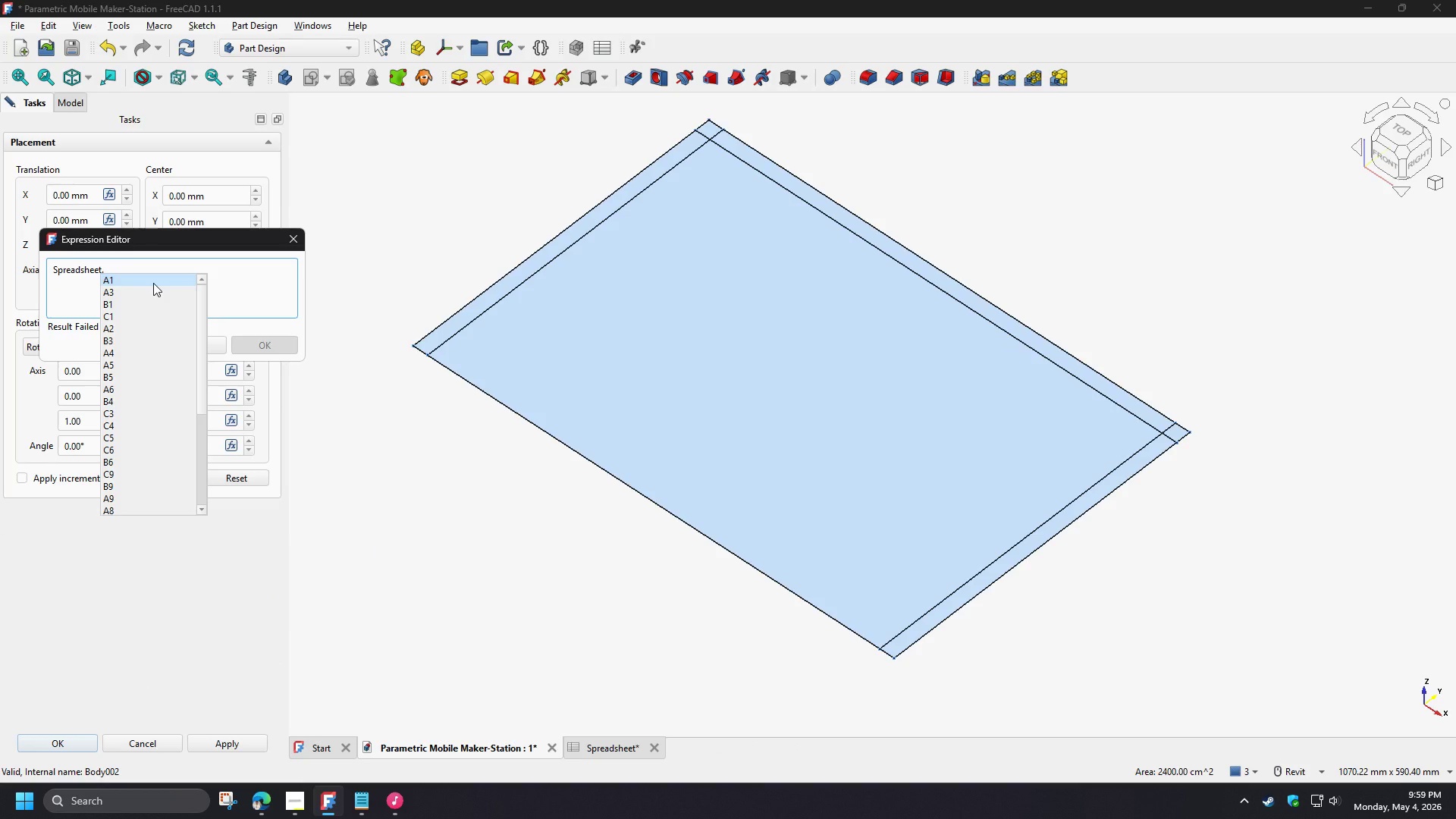 
type(cas)
 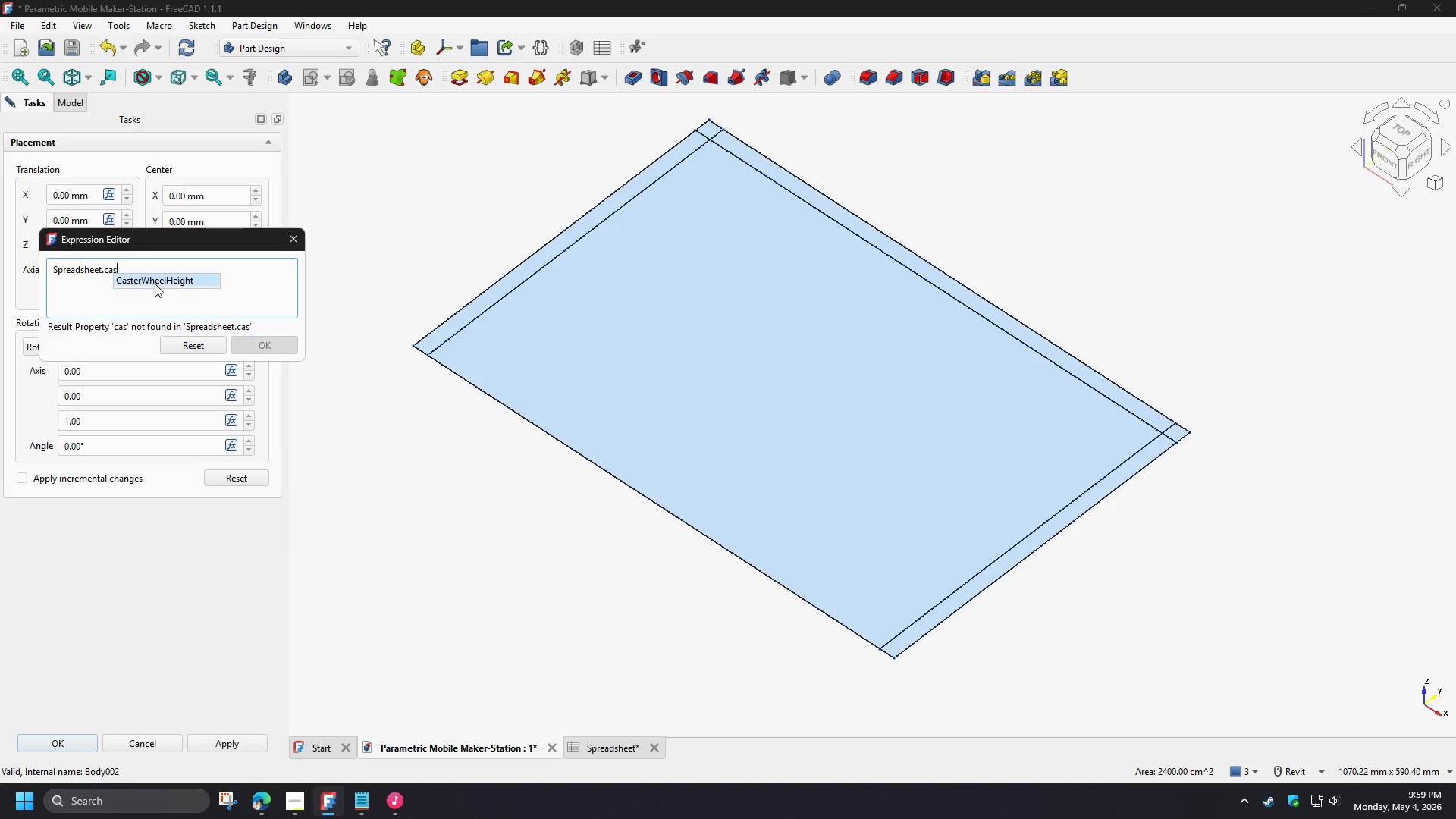 
left_click([155, 284])
 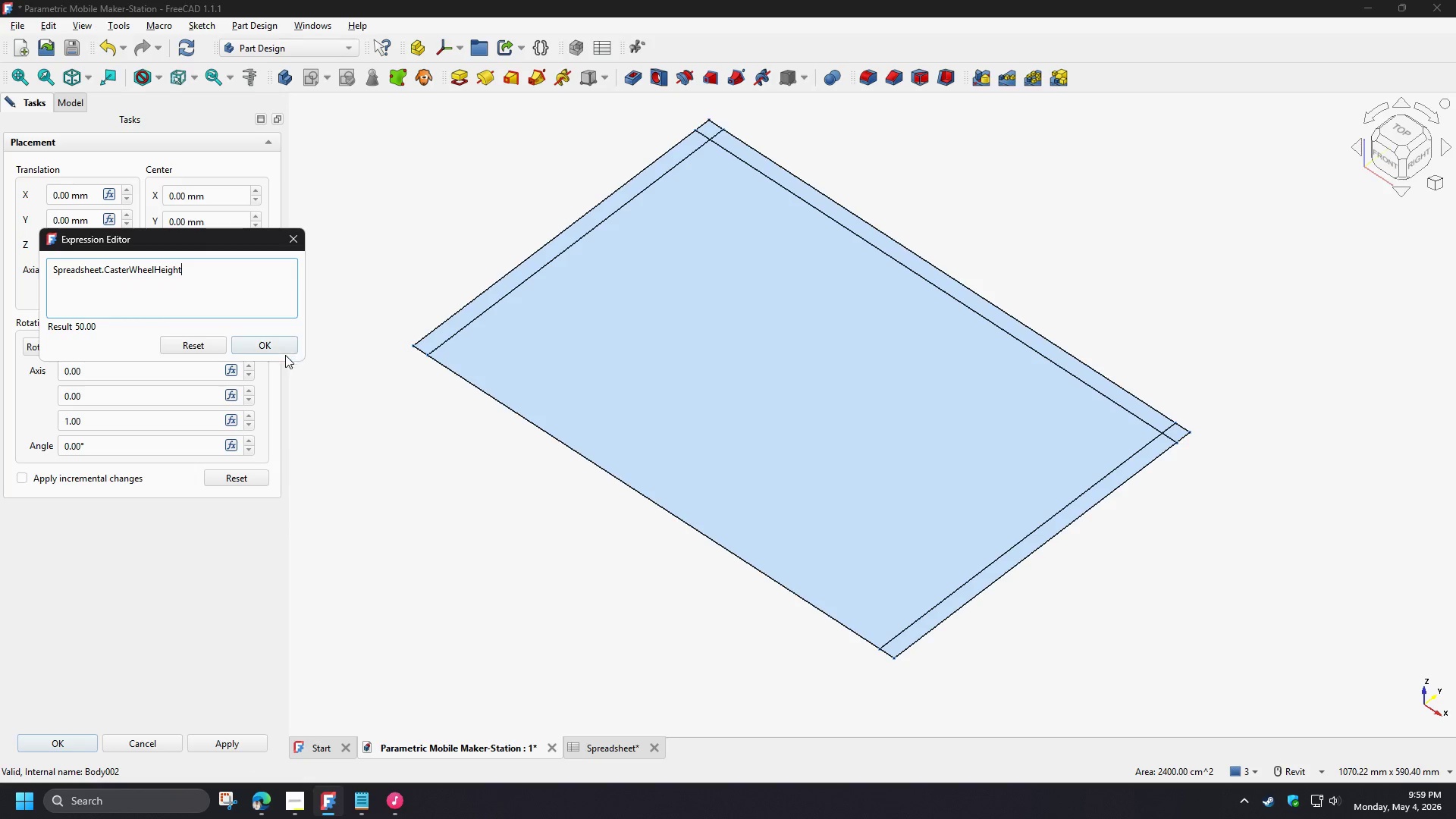 
left_click([282, 347])
 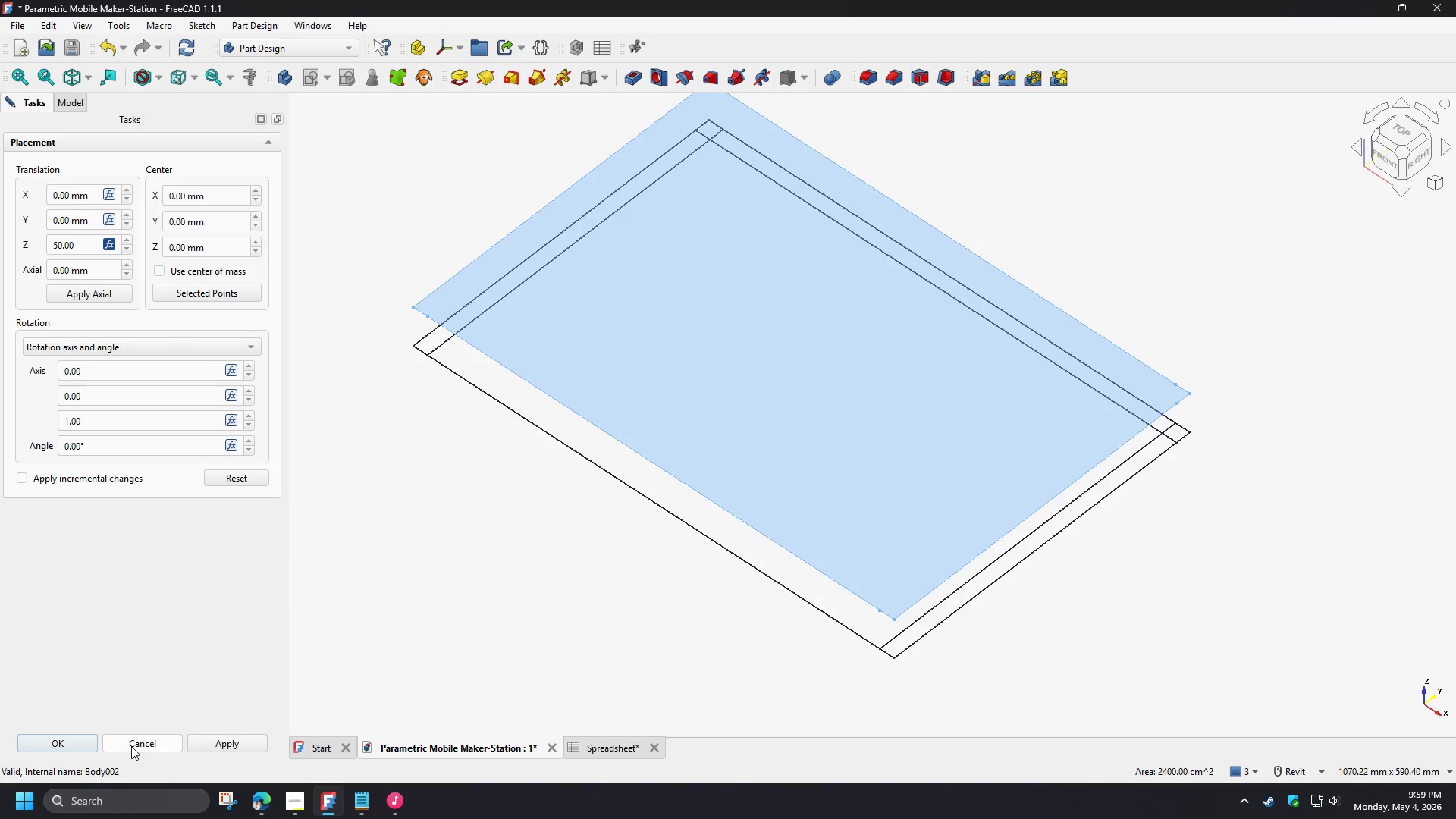 
left_click([73, 739])
 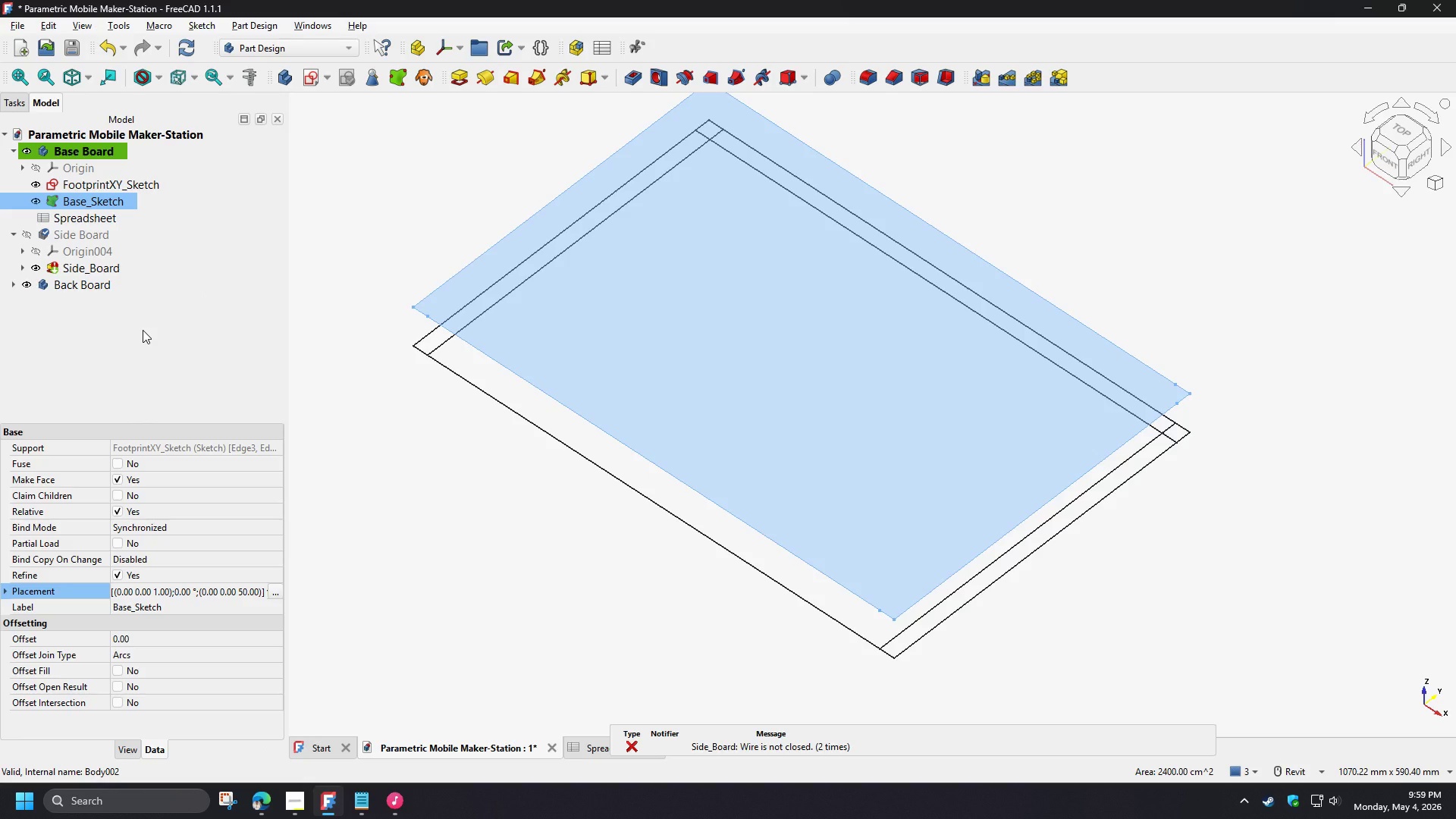 
wait(8.39)
 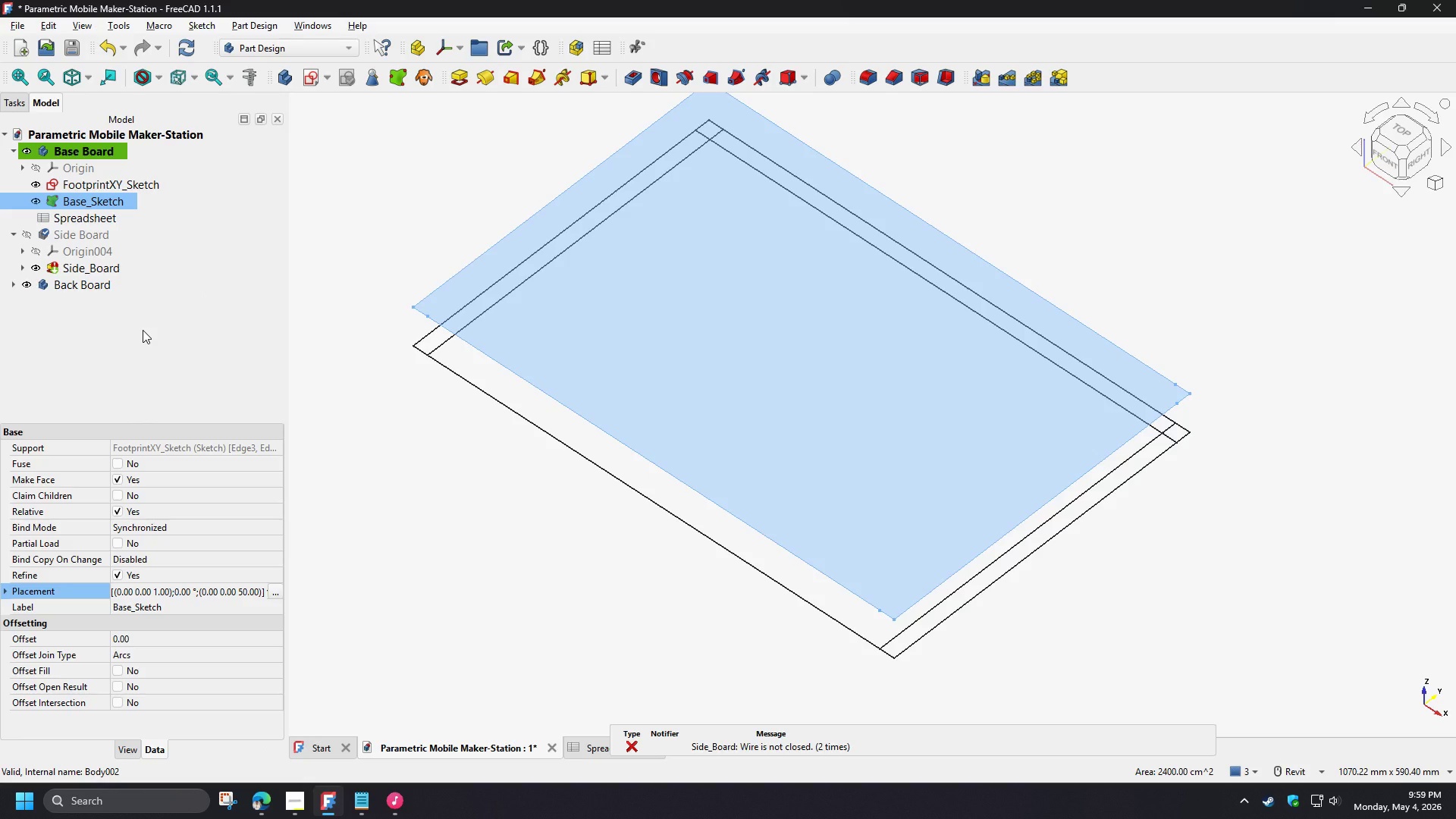 
left_click([457, 80])
 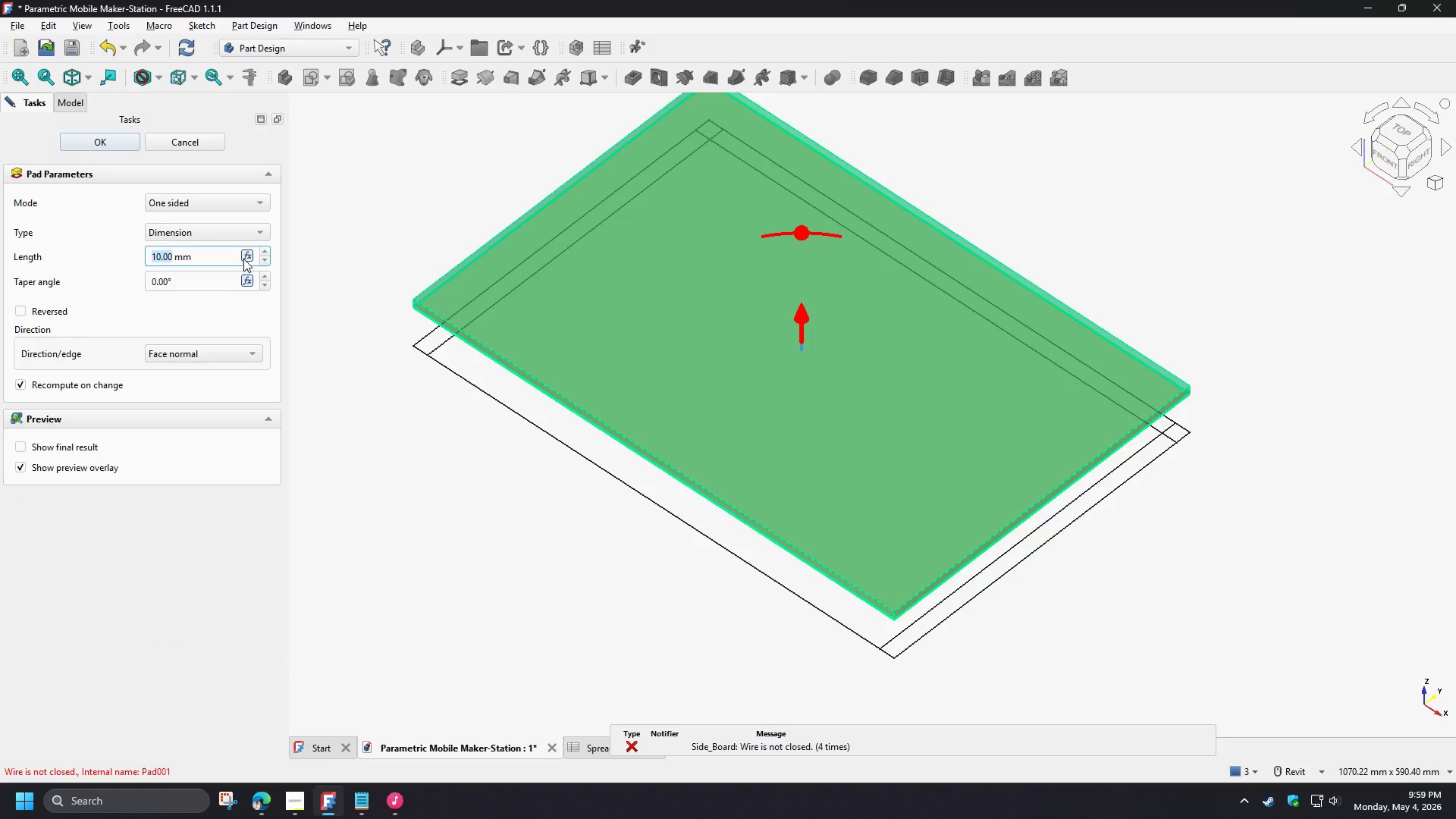 
left_click([246, 256])
 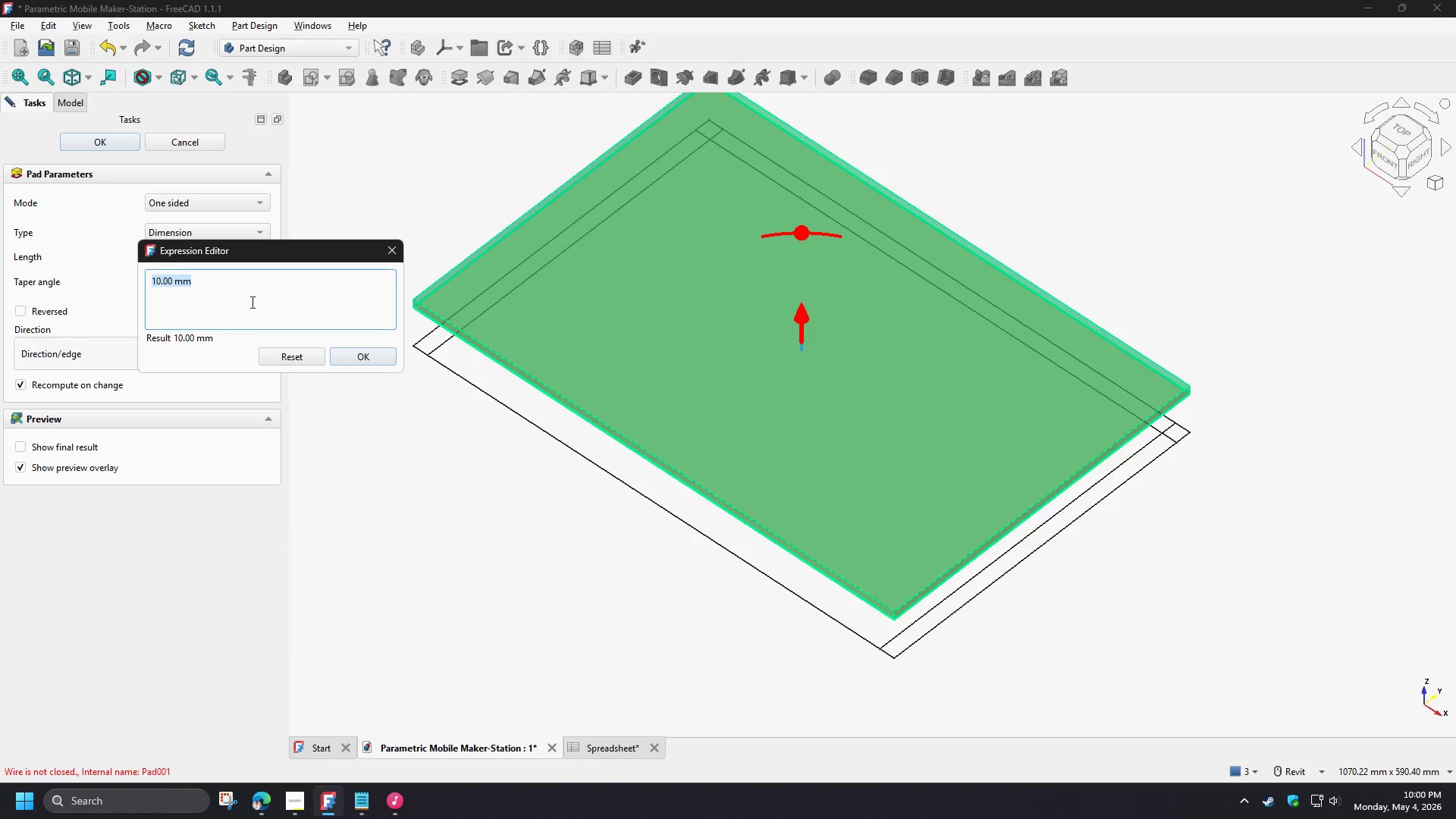 
type(sp)
 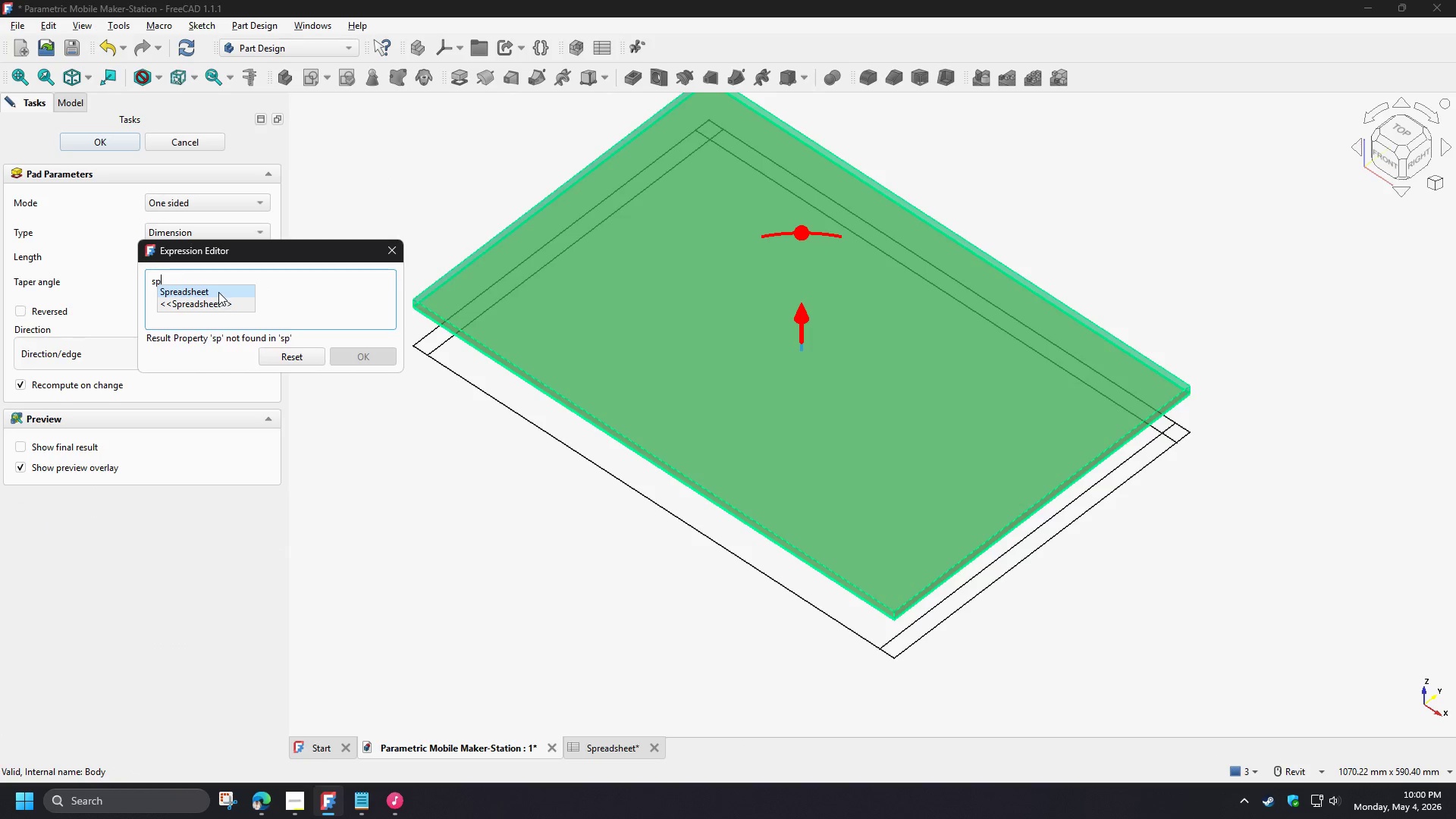 
left_click([218, 292])
 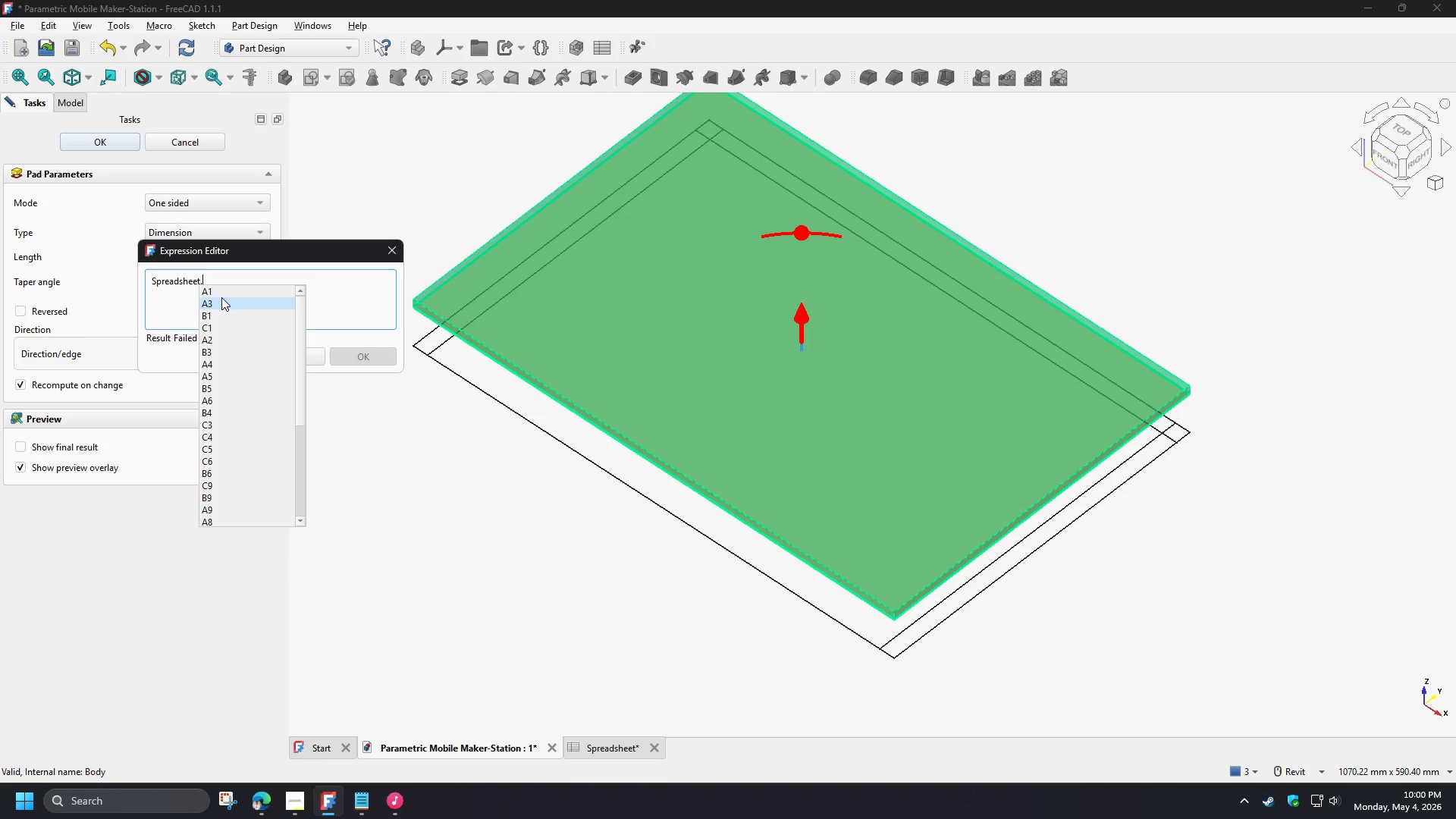 
type(th)
 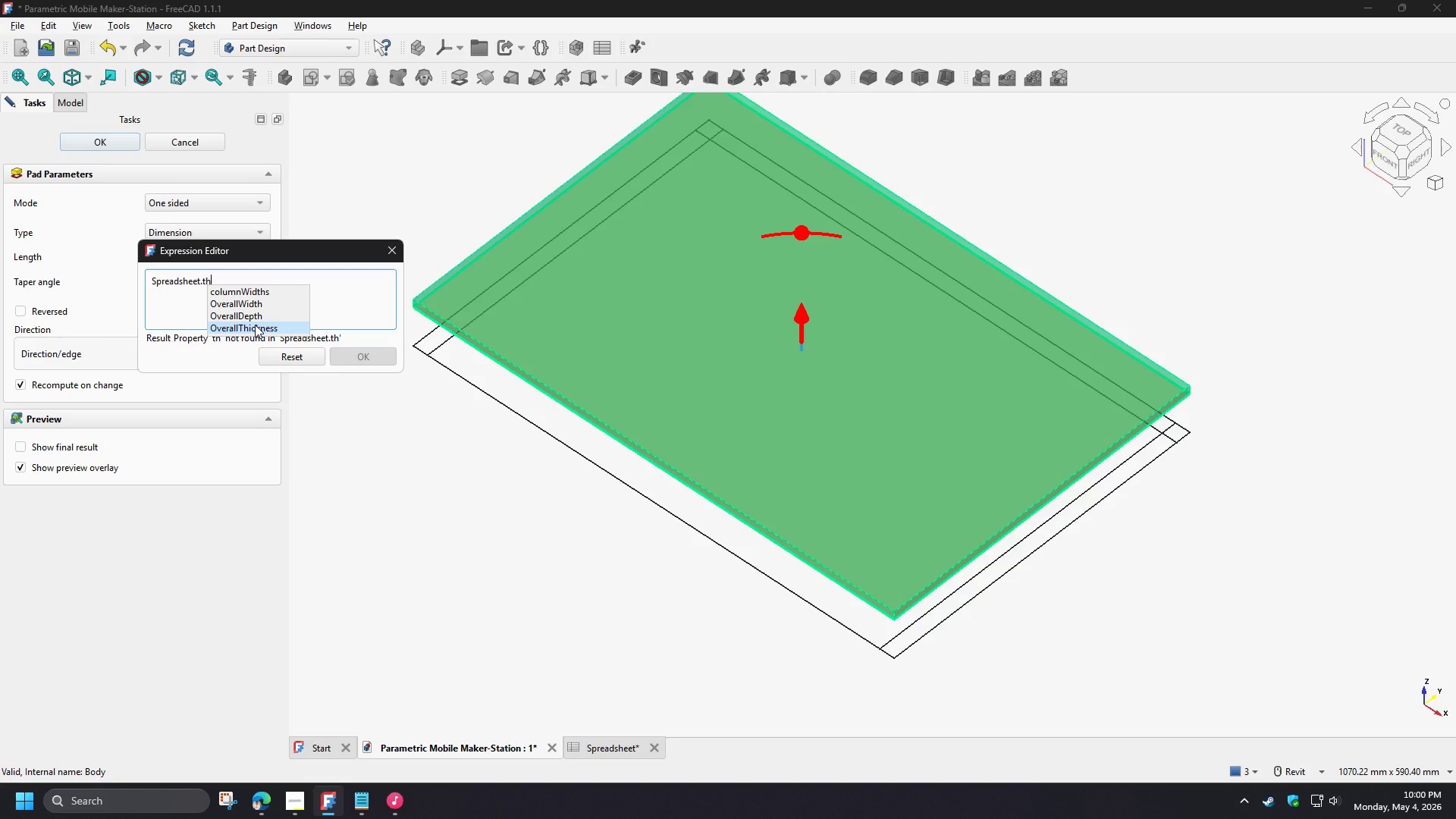 
left_click([255, 325])
 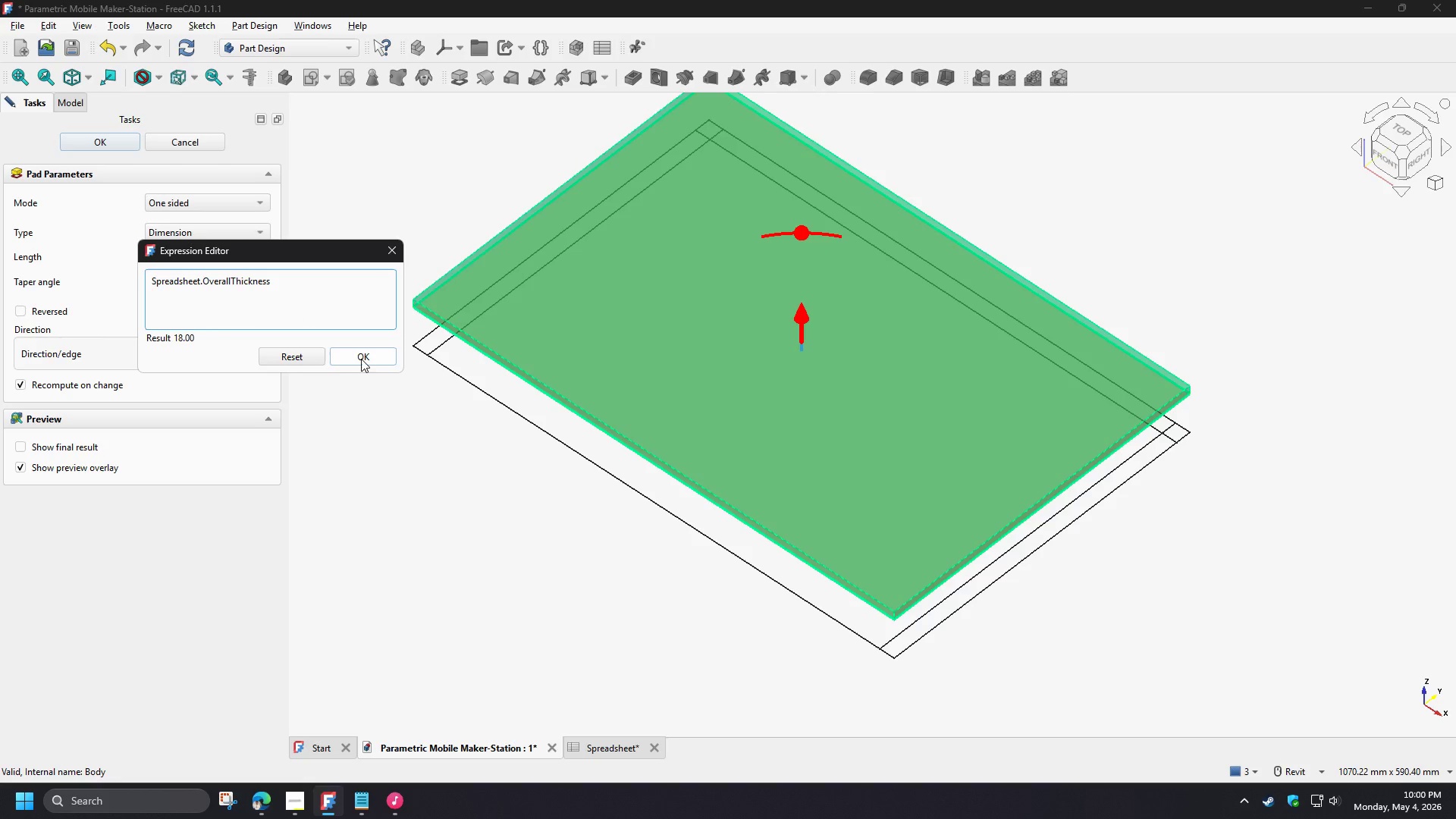 
left_click([359, 355])
 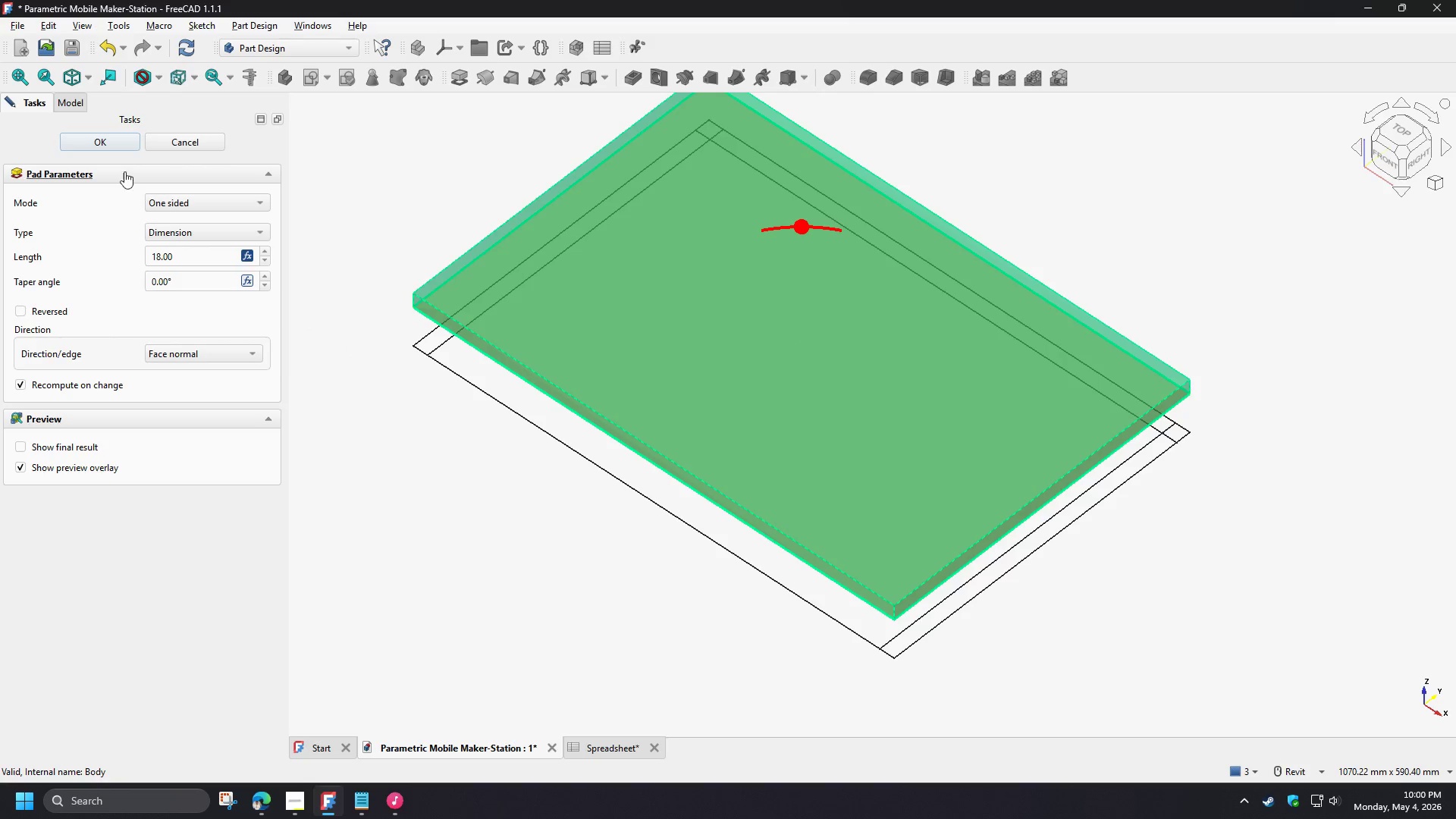 
left_click([100, 145])
 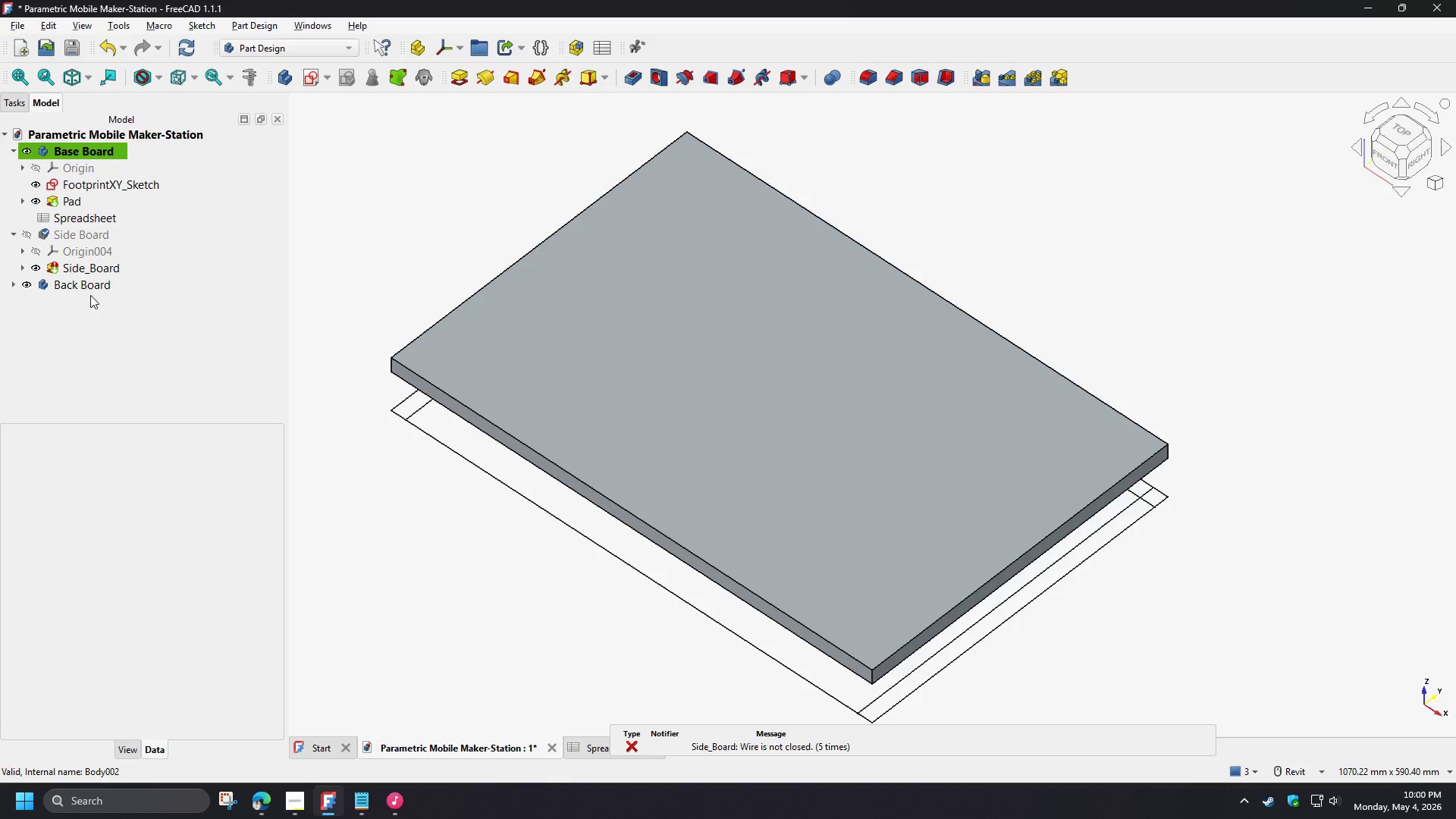 
left_click([23, 268])
 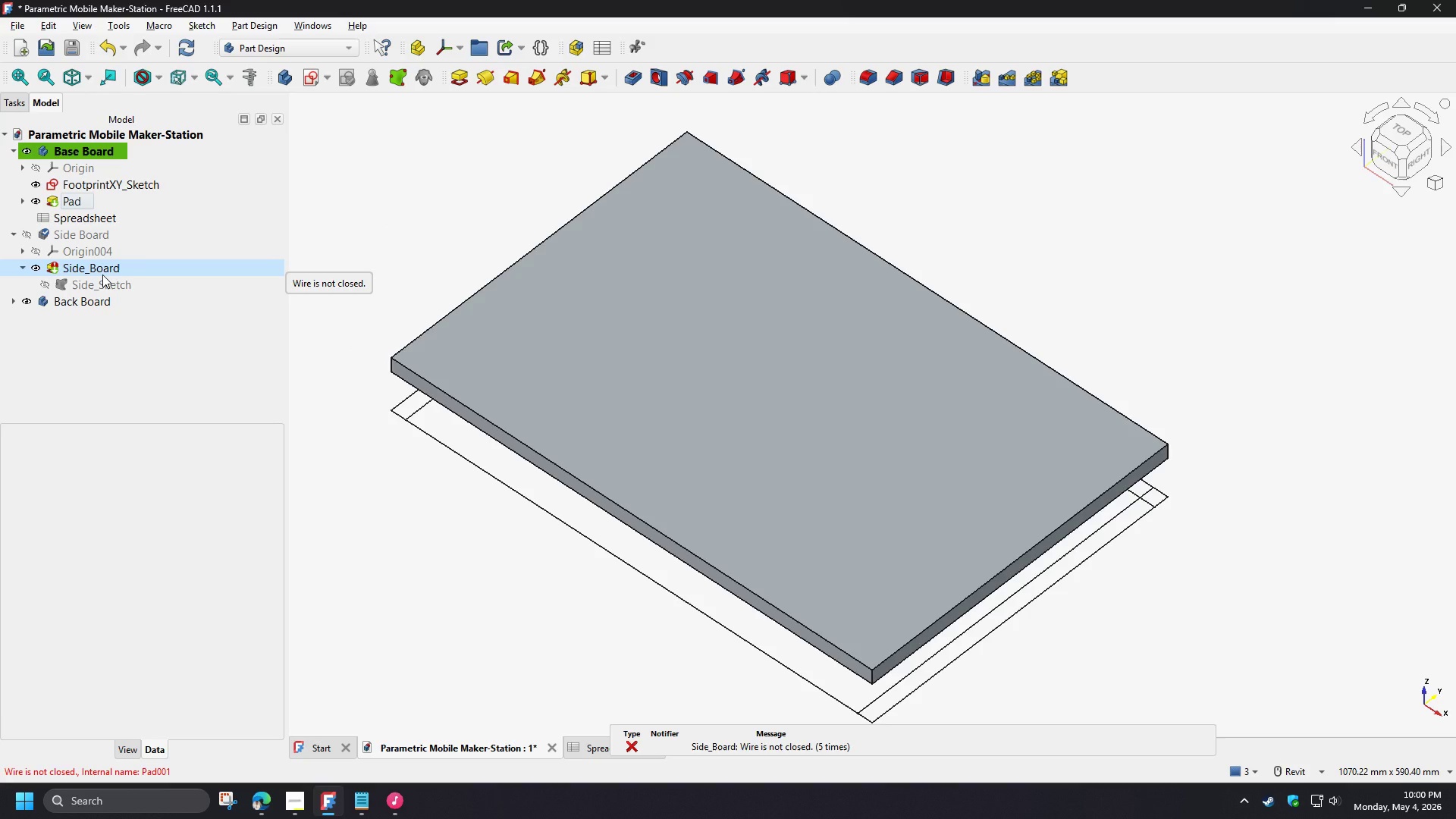 
left_click([102, 275])
 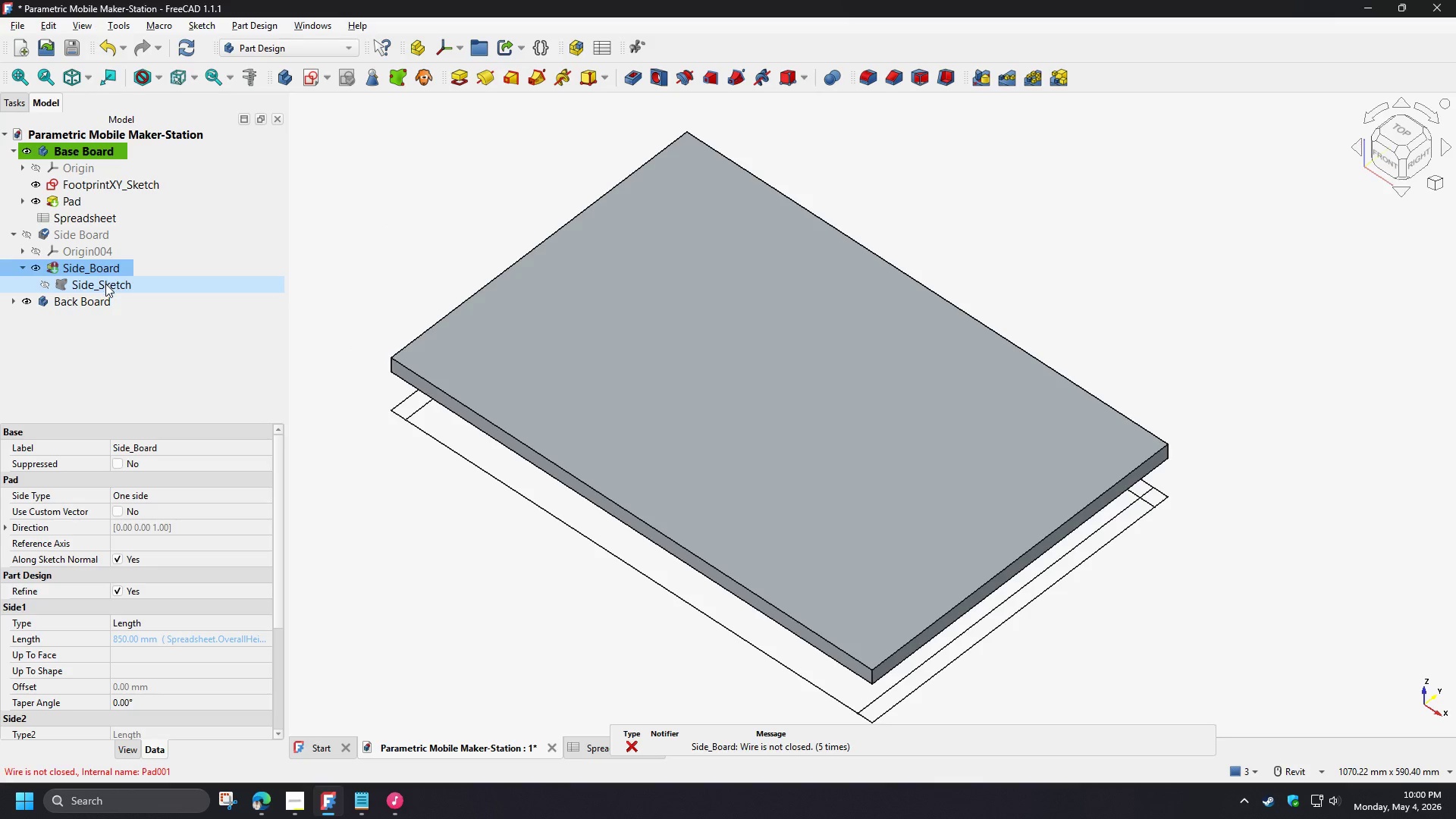 
left_click([105, 284])
 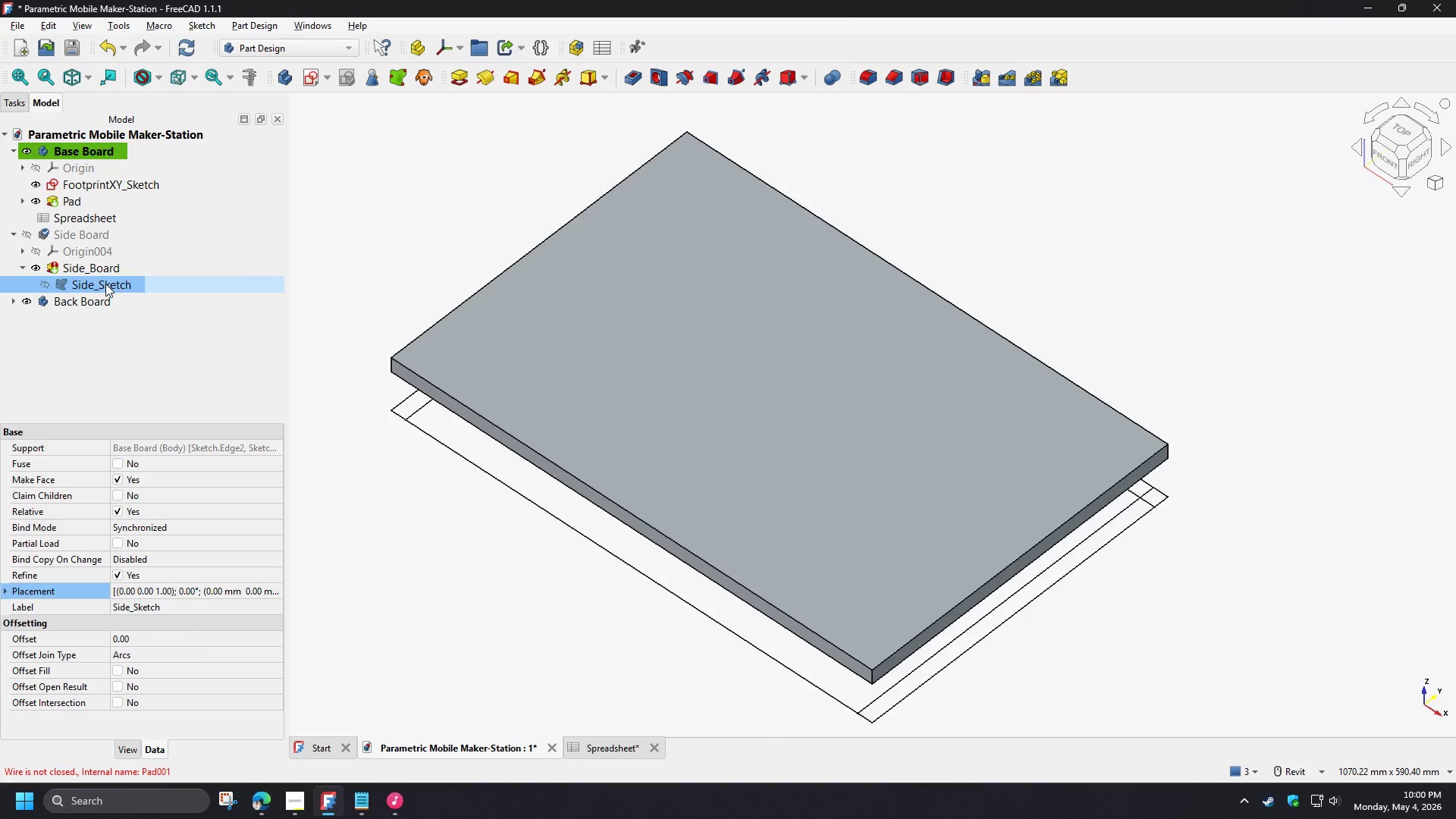 
hold_key(key=ShiftLeft, duration=0.66)
left_click([103, 275])
 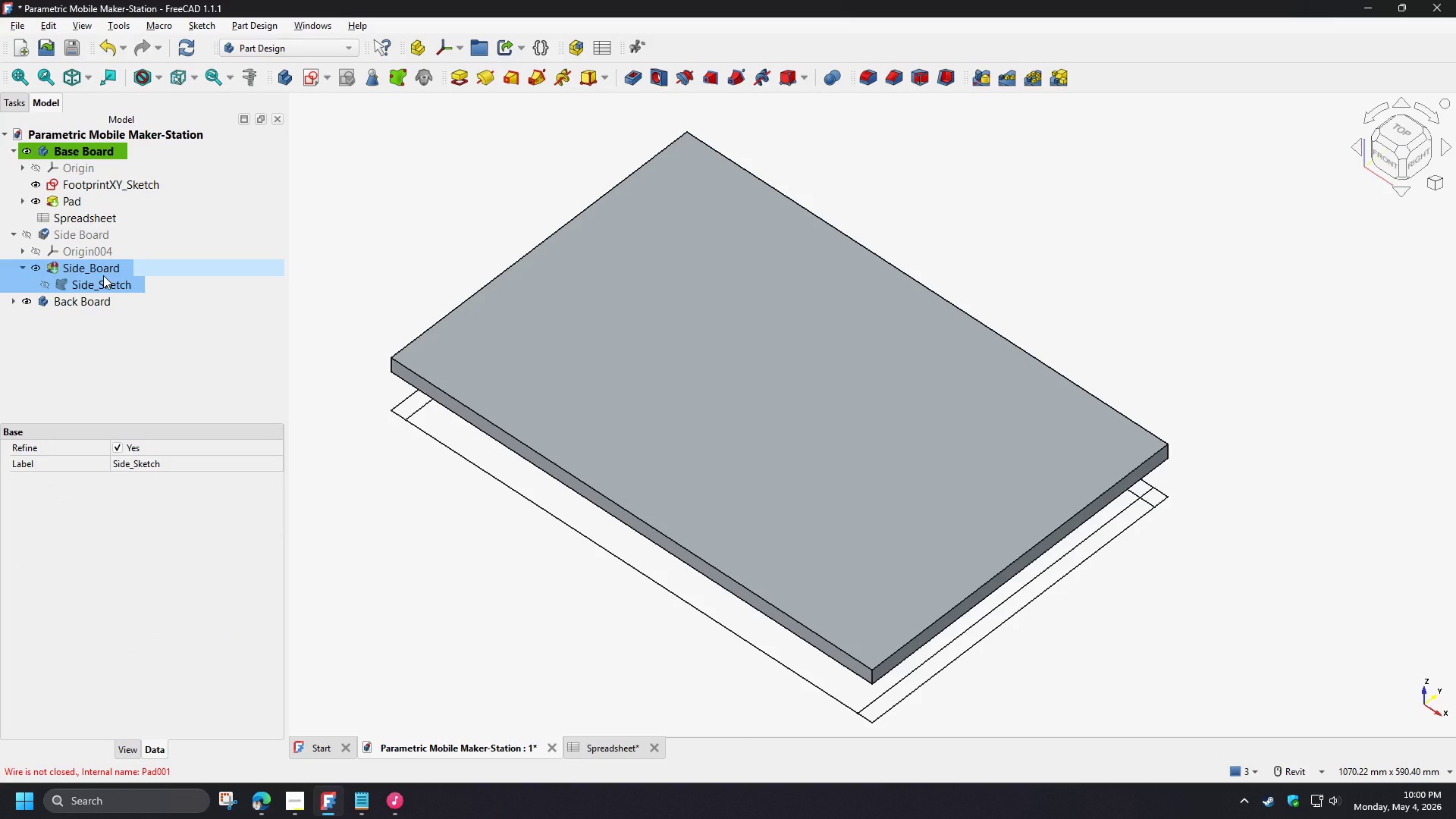 
key(Delete)
 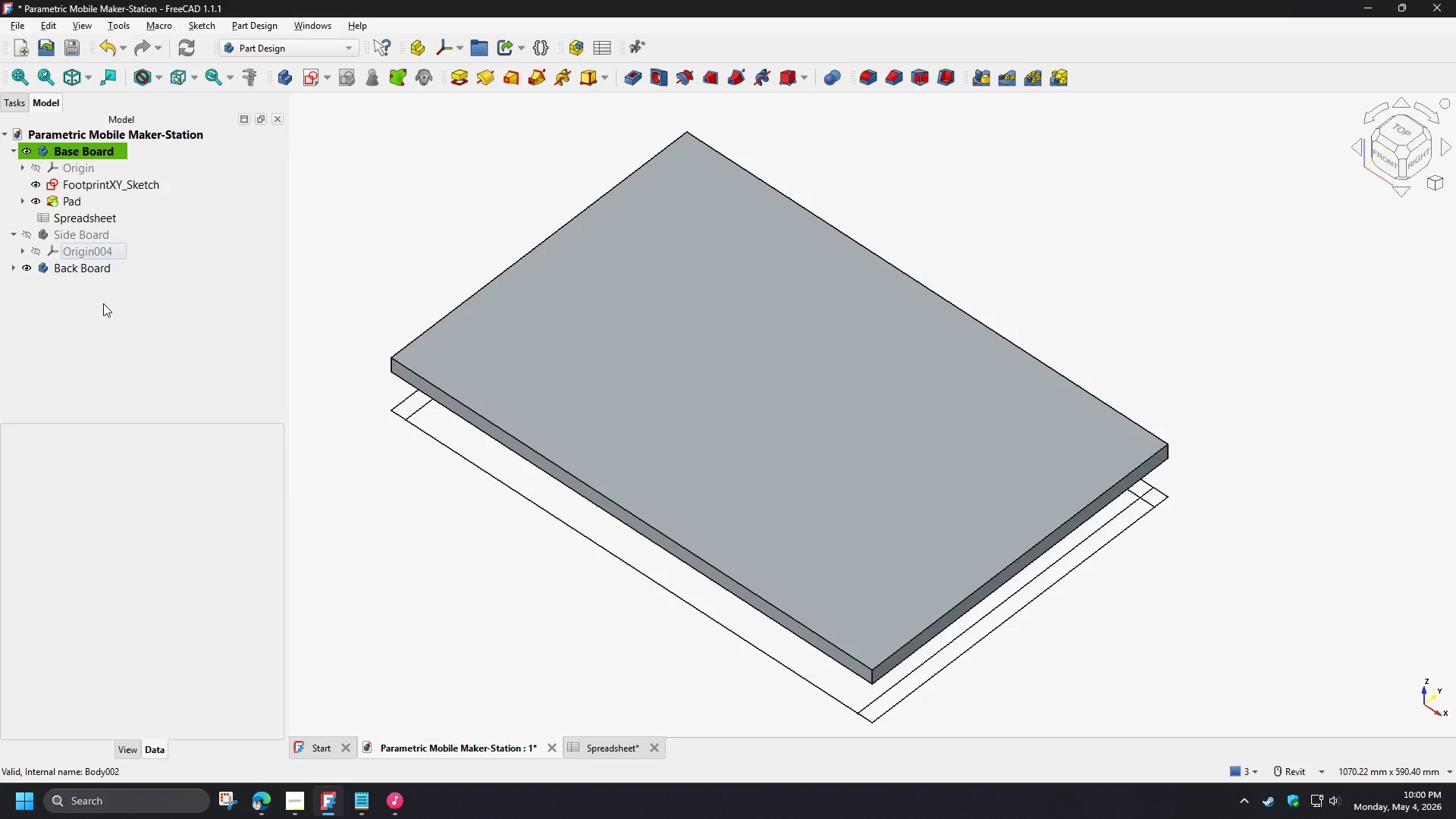 
left_click([103, 303])
 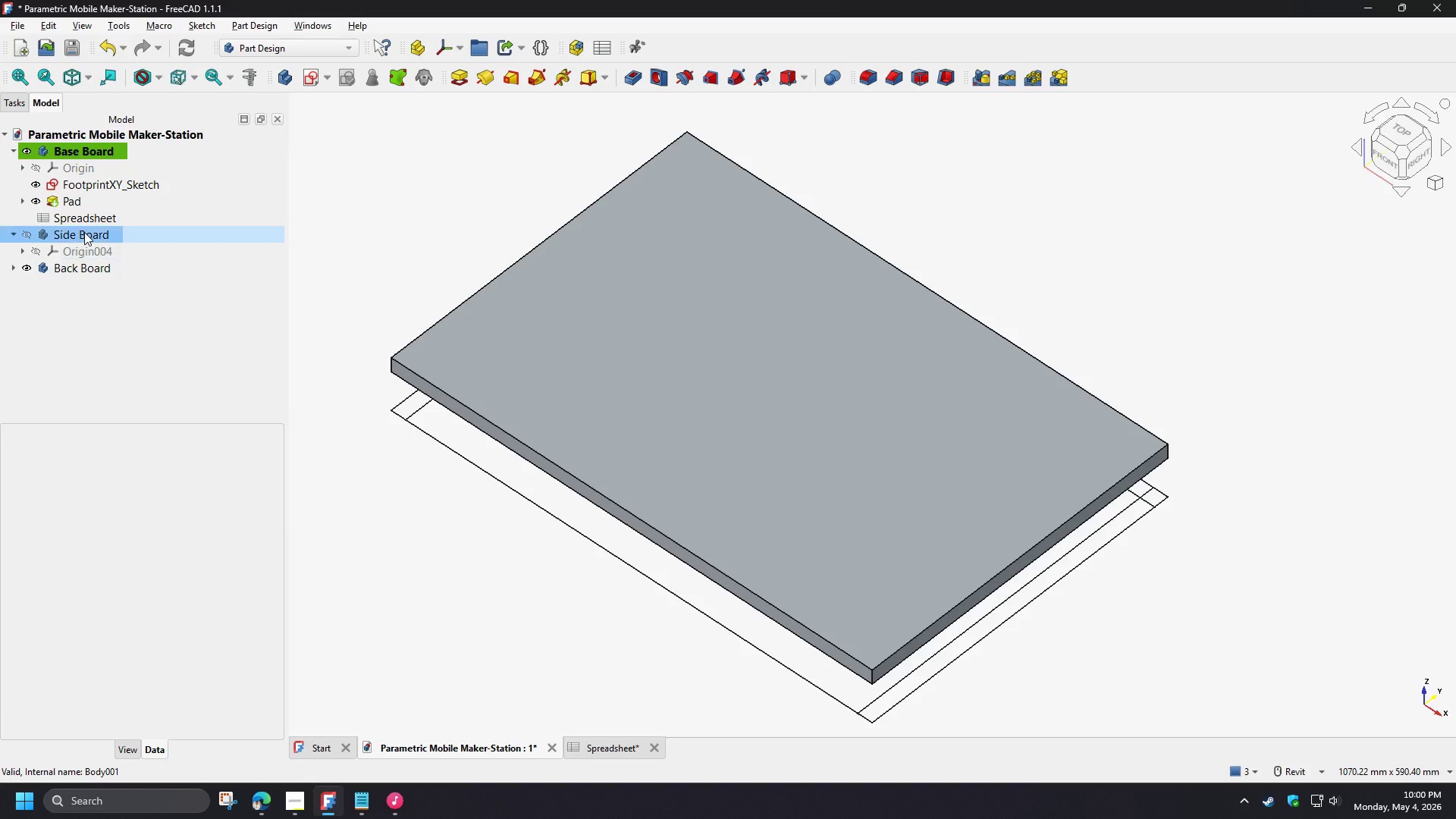 
double_click([84, 232])
 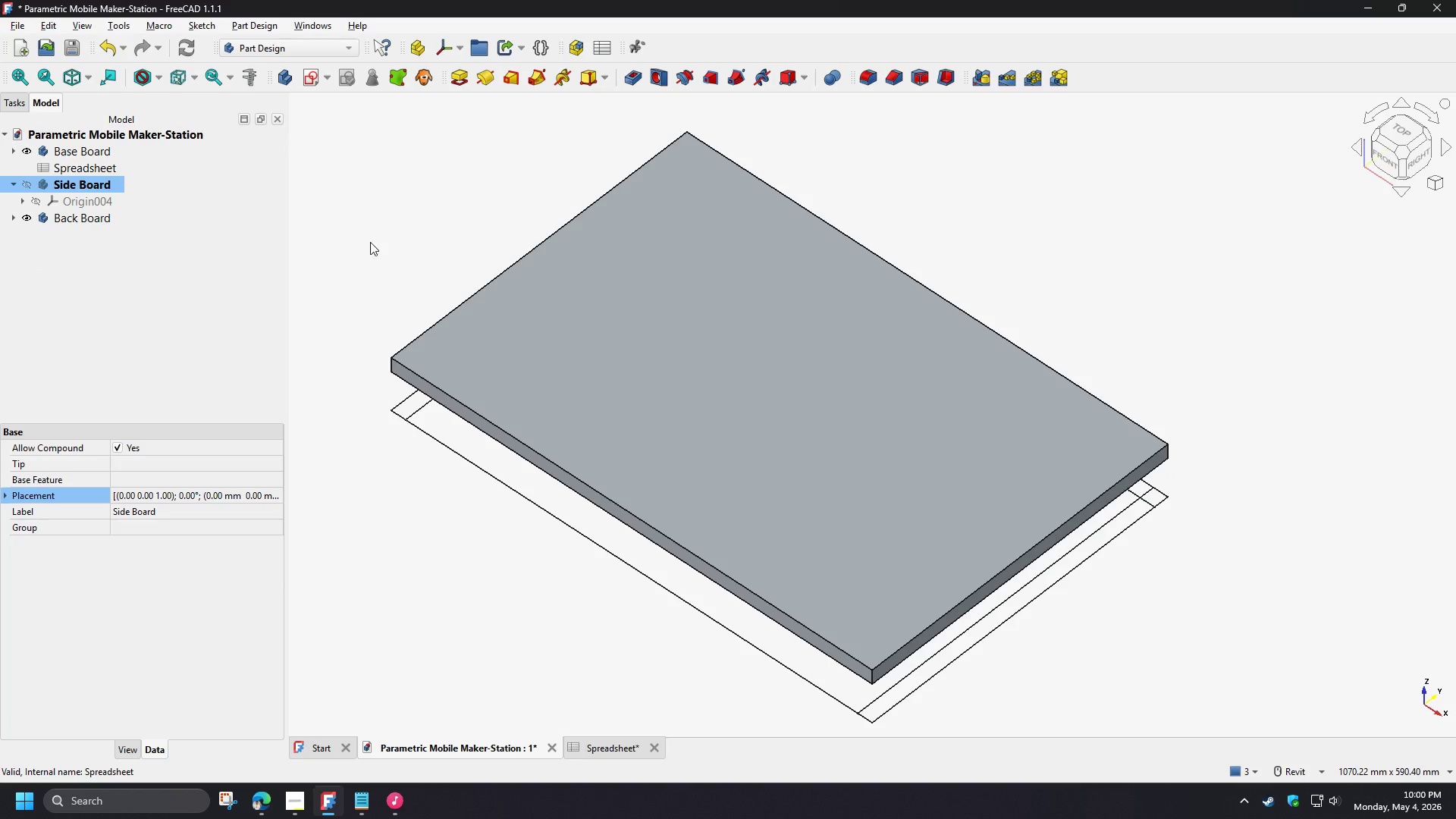 
hold_key(key=ShiftLeft, duration=0.64)
 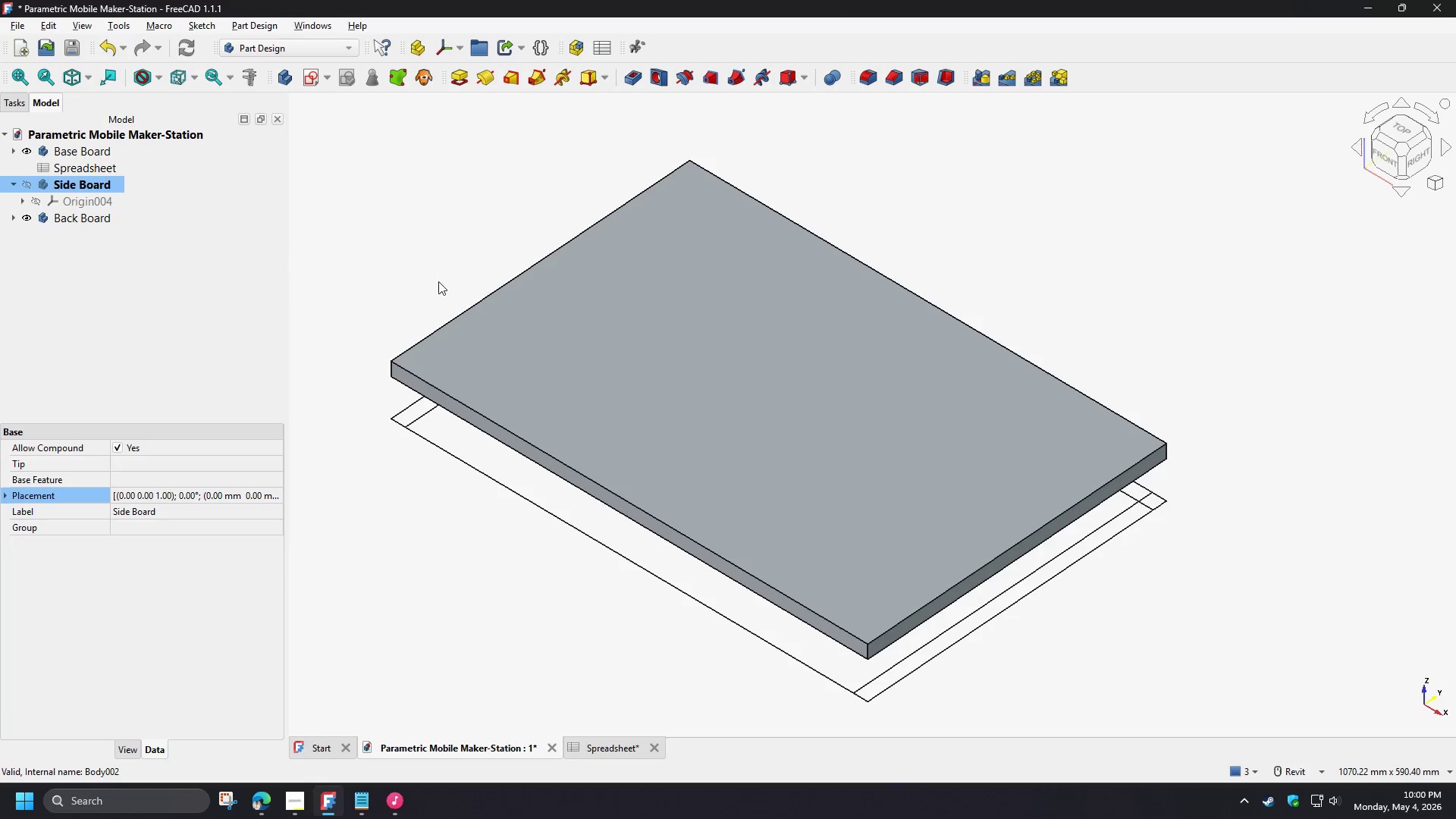 
left_click([480, 347])
 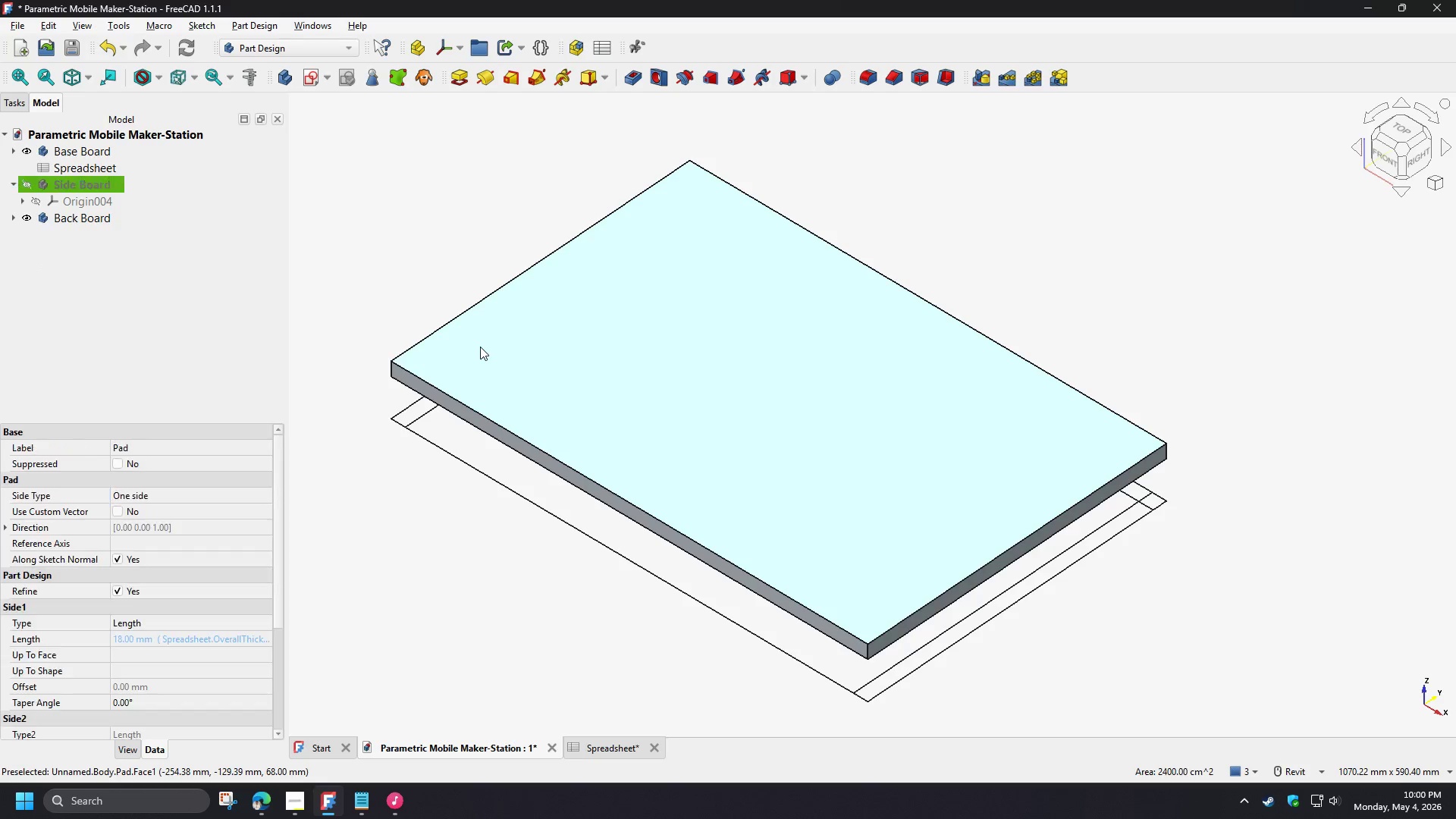 
key(Space)
 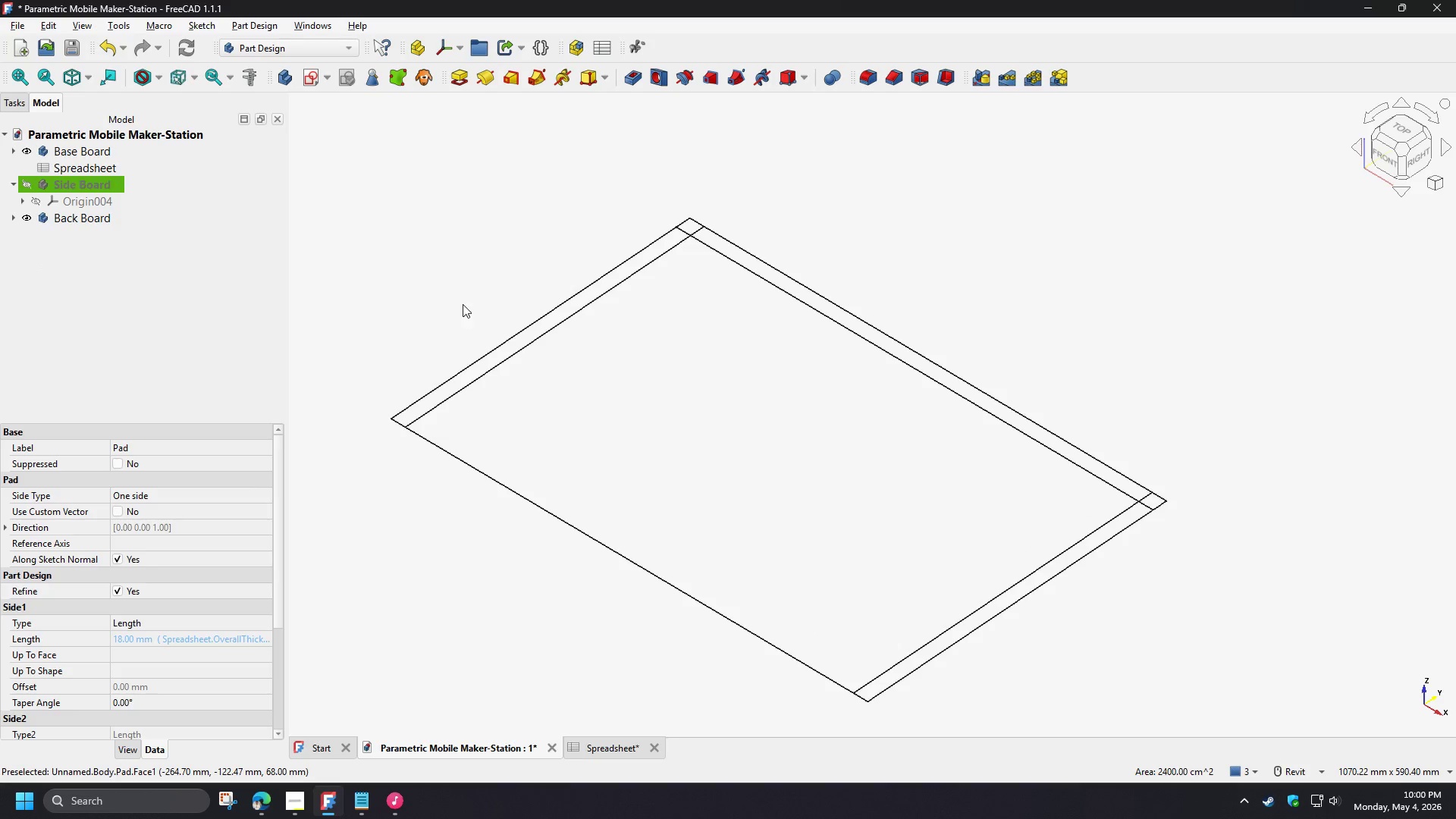 
left_click([466, 288])
 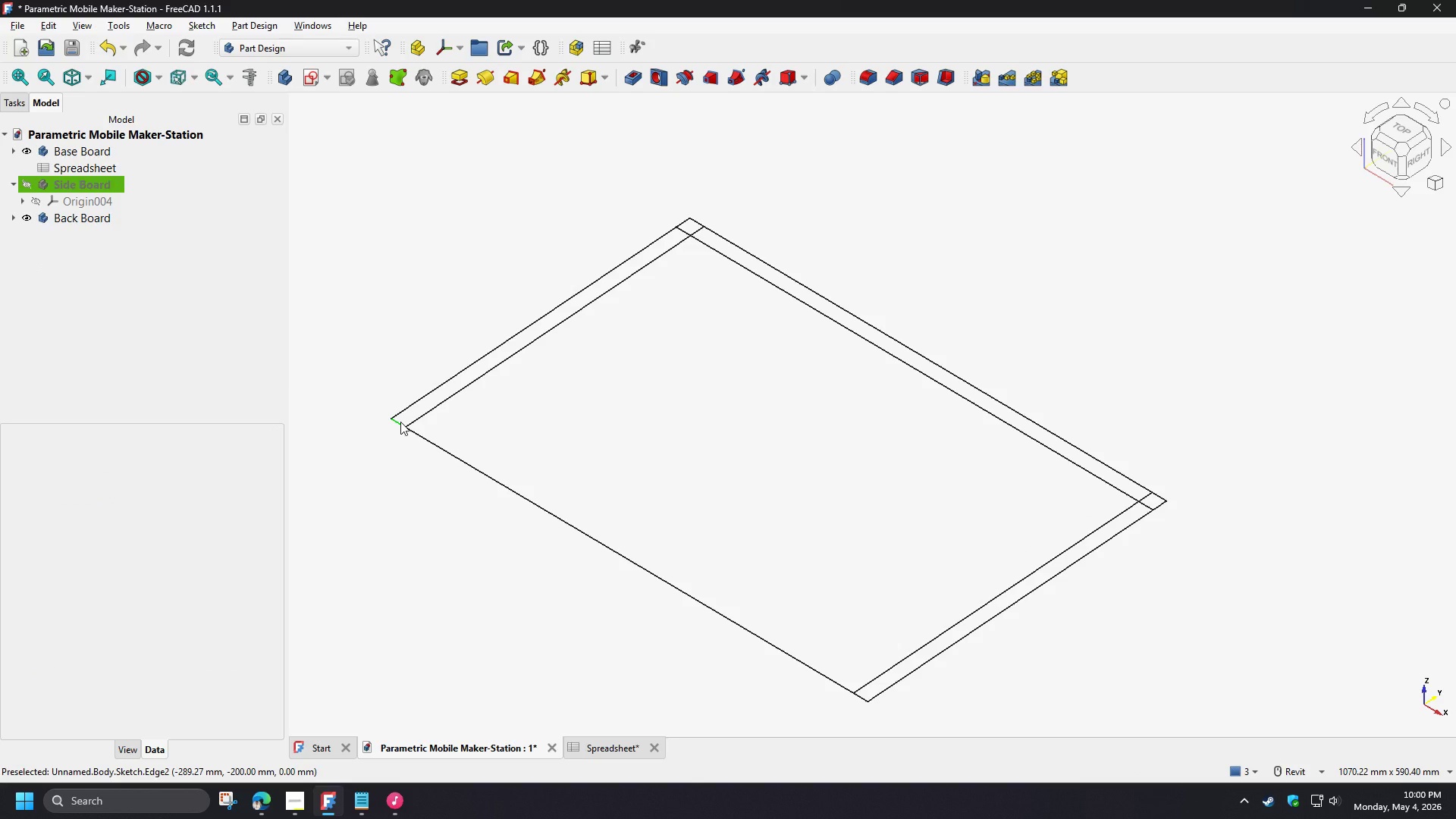 
hold_key(key=ControlLeft, duration=1.5)
left_click([400, 422])
 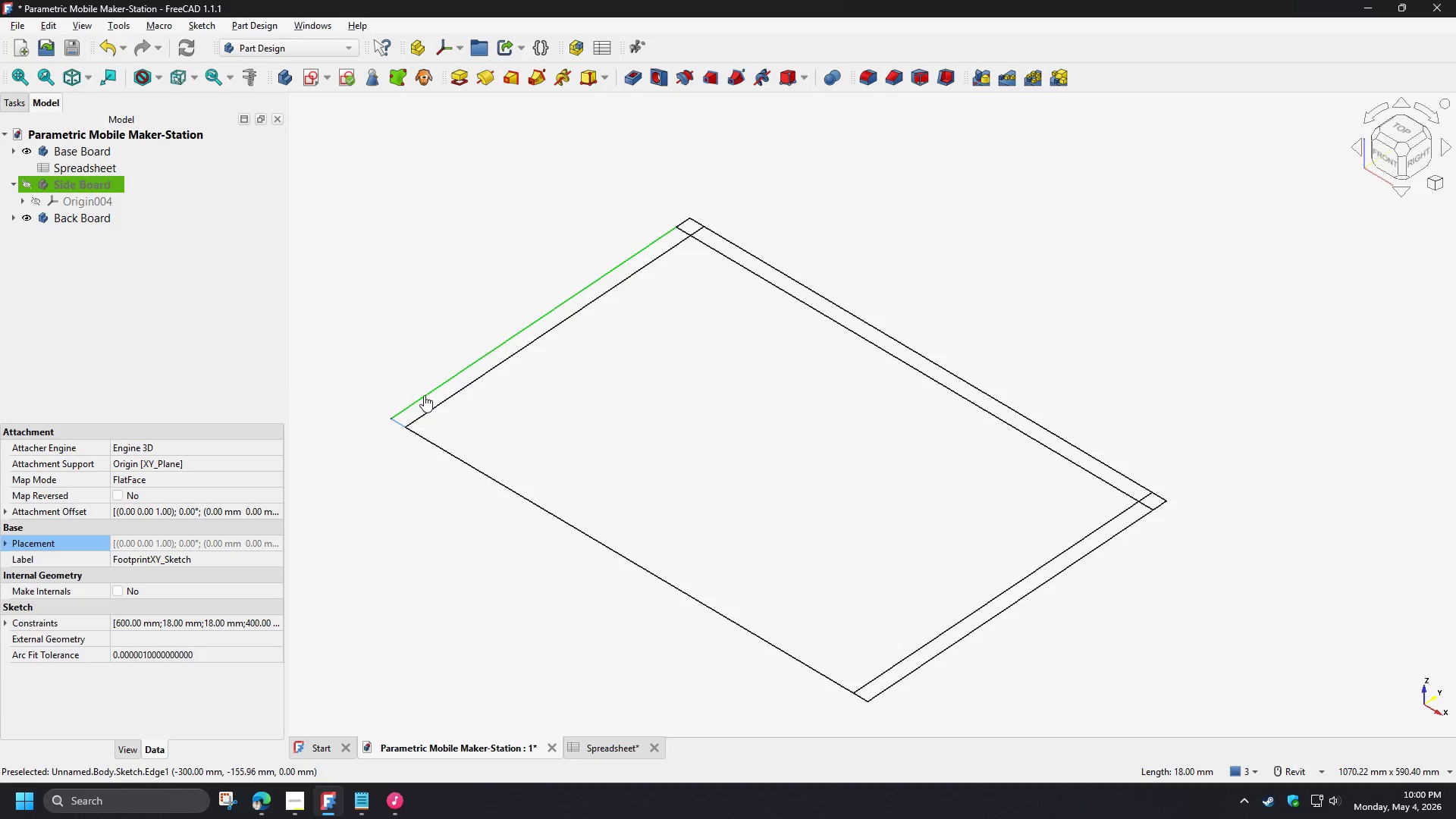 
double_click([424, 395])
 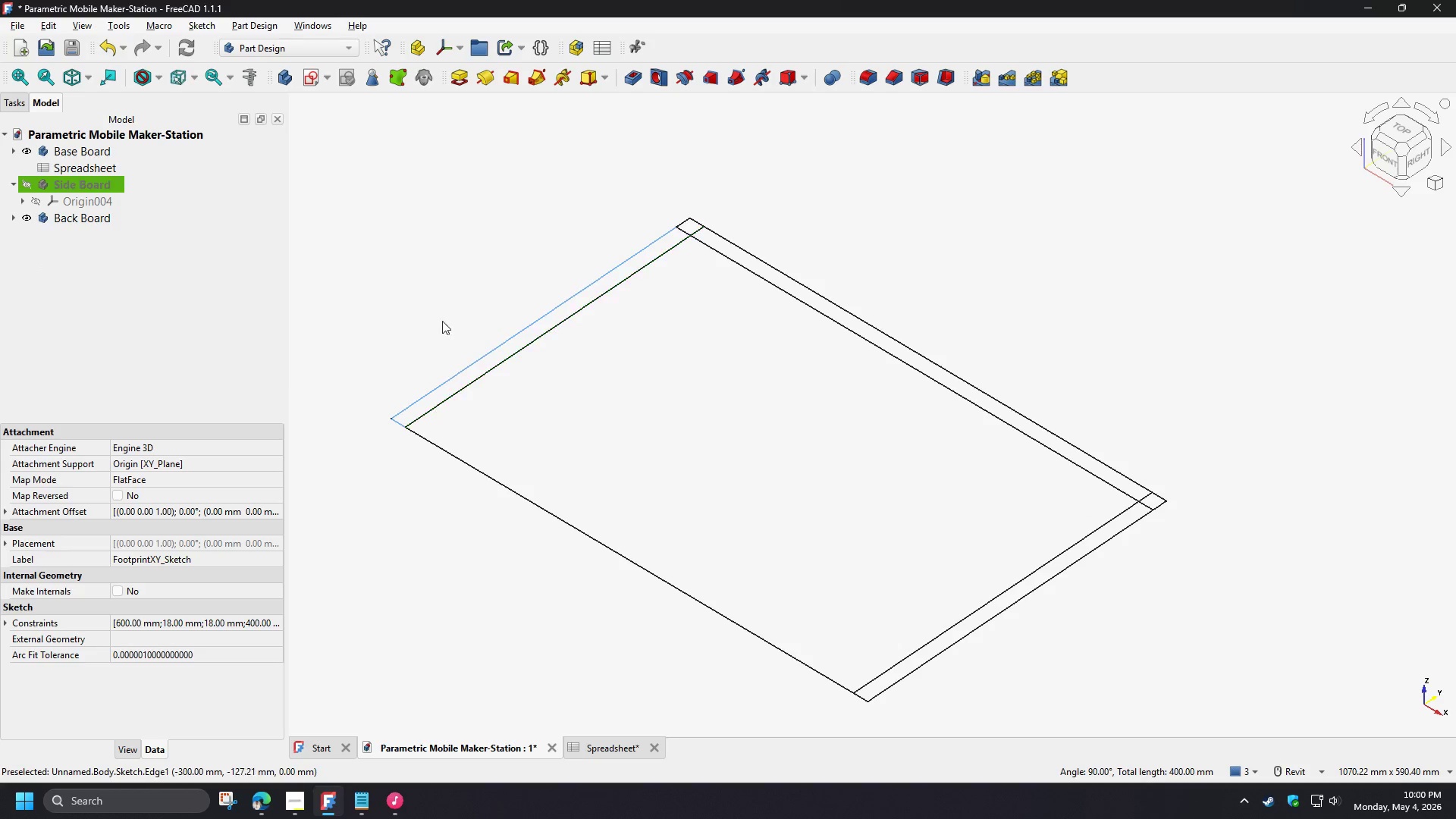 
double_click([437, 309])
 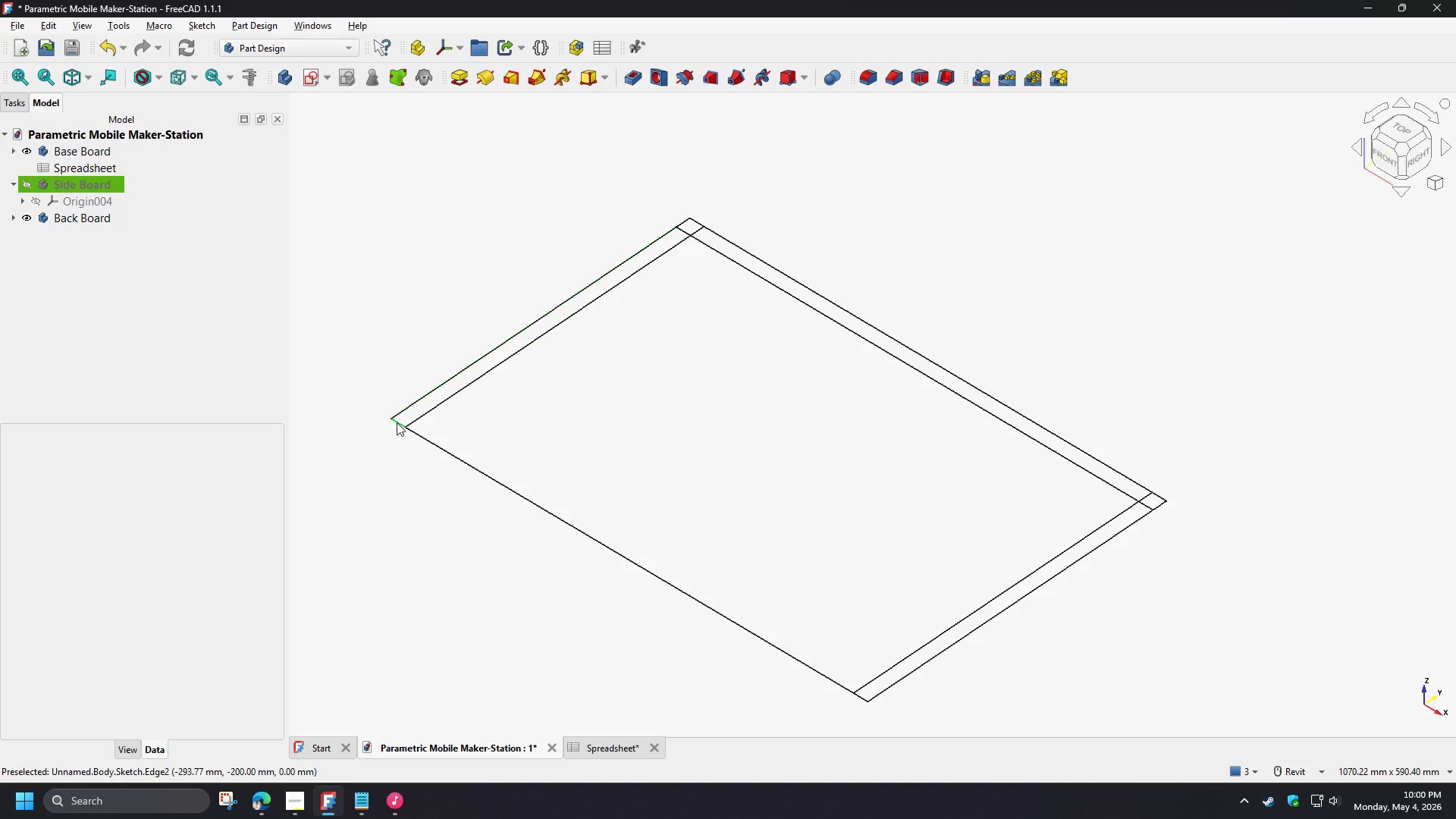 
hold_key(key=ControlLeft, duration=1.52)
left_click([397, 425])
 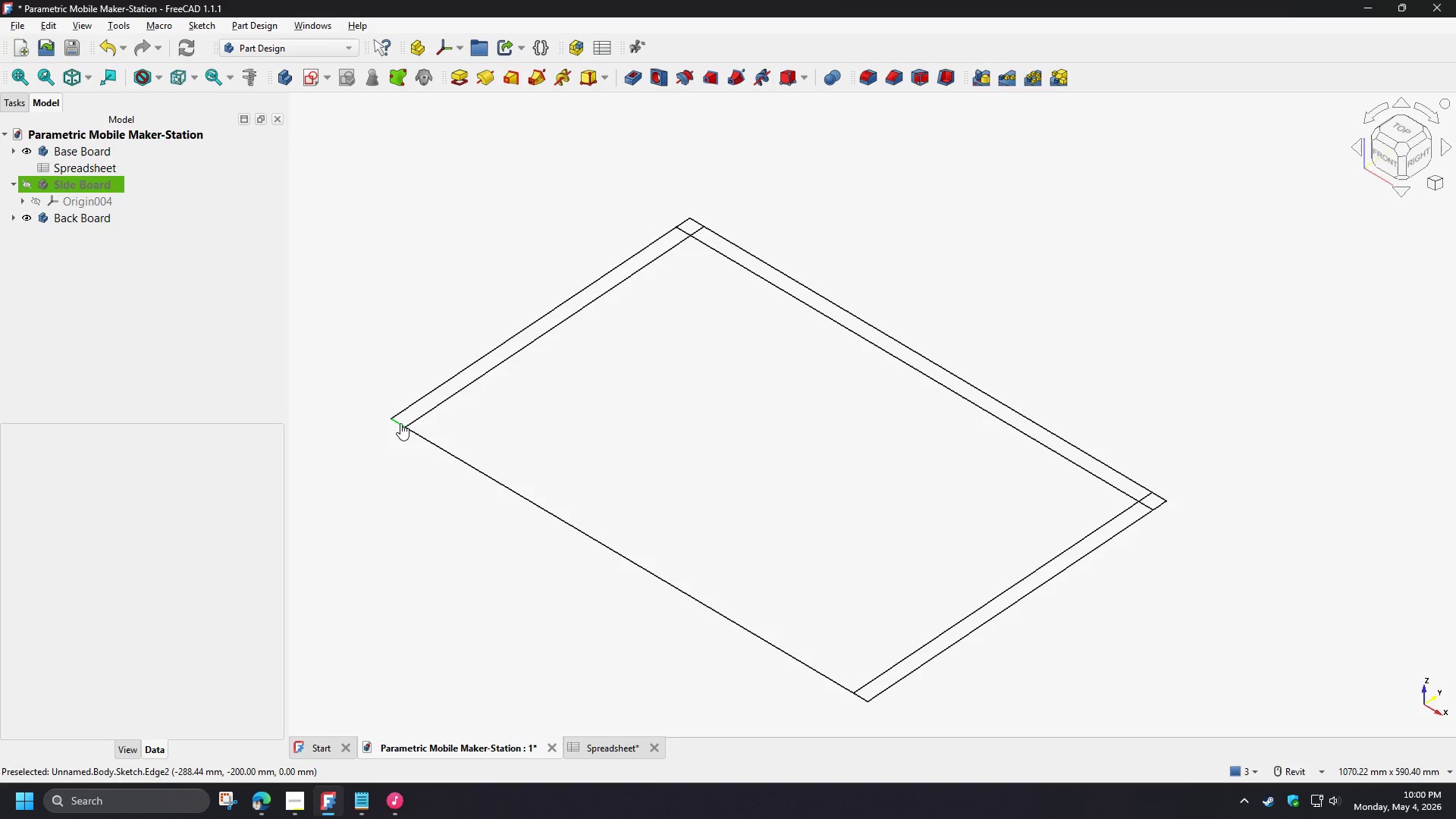 
left_click([400, 423])
 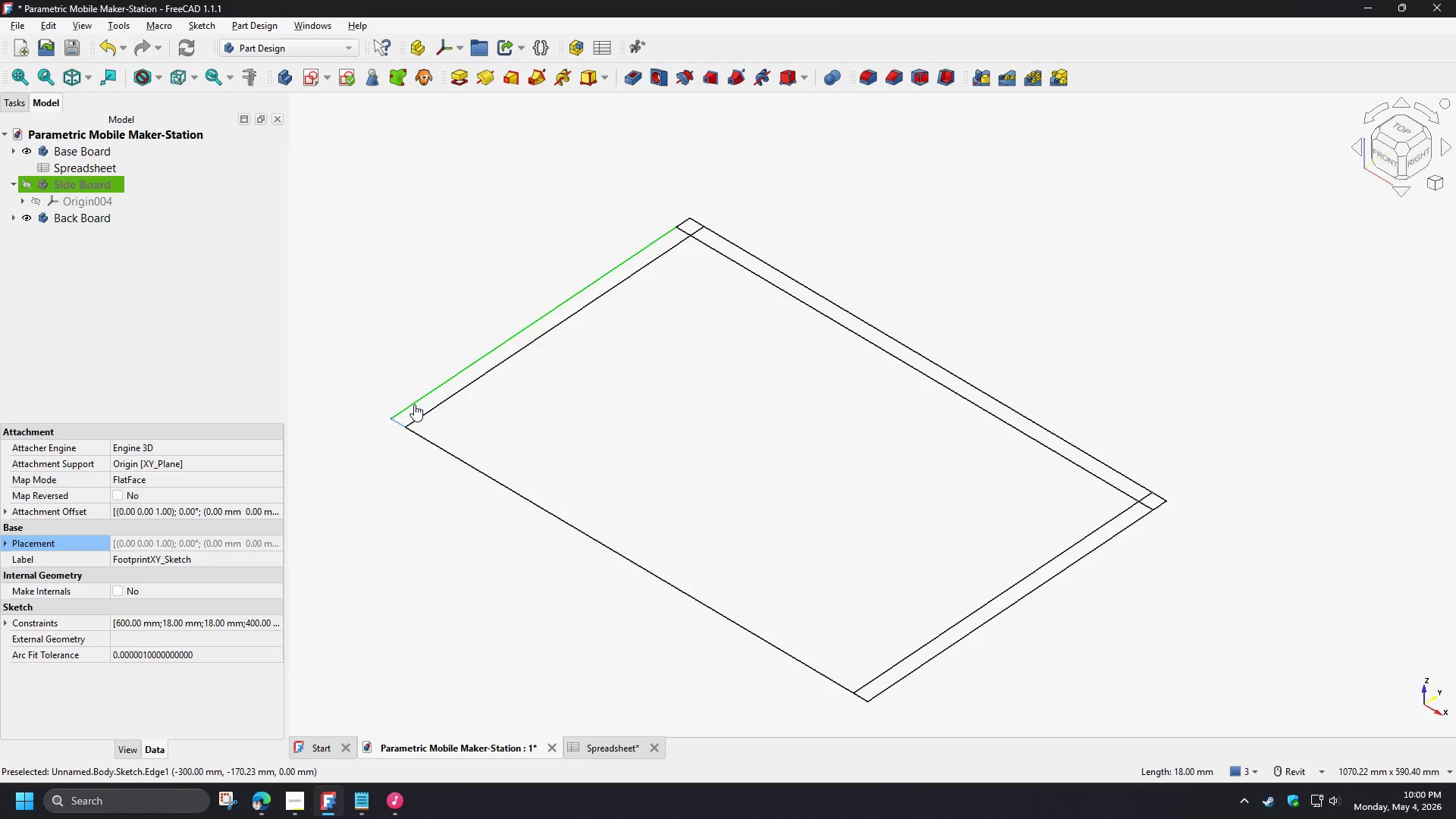 
double_click([414, 404])
 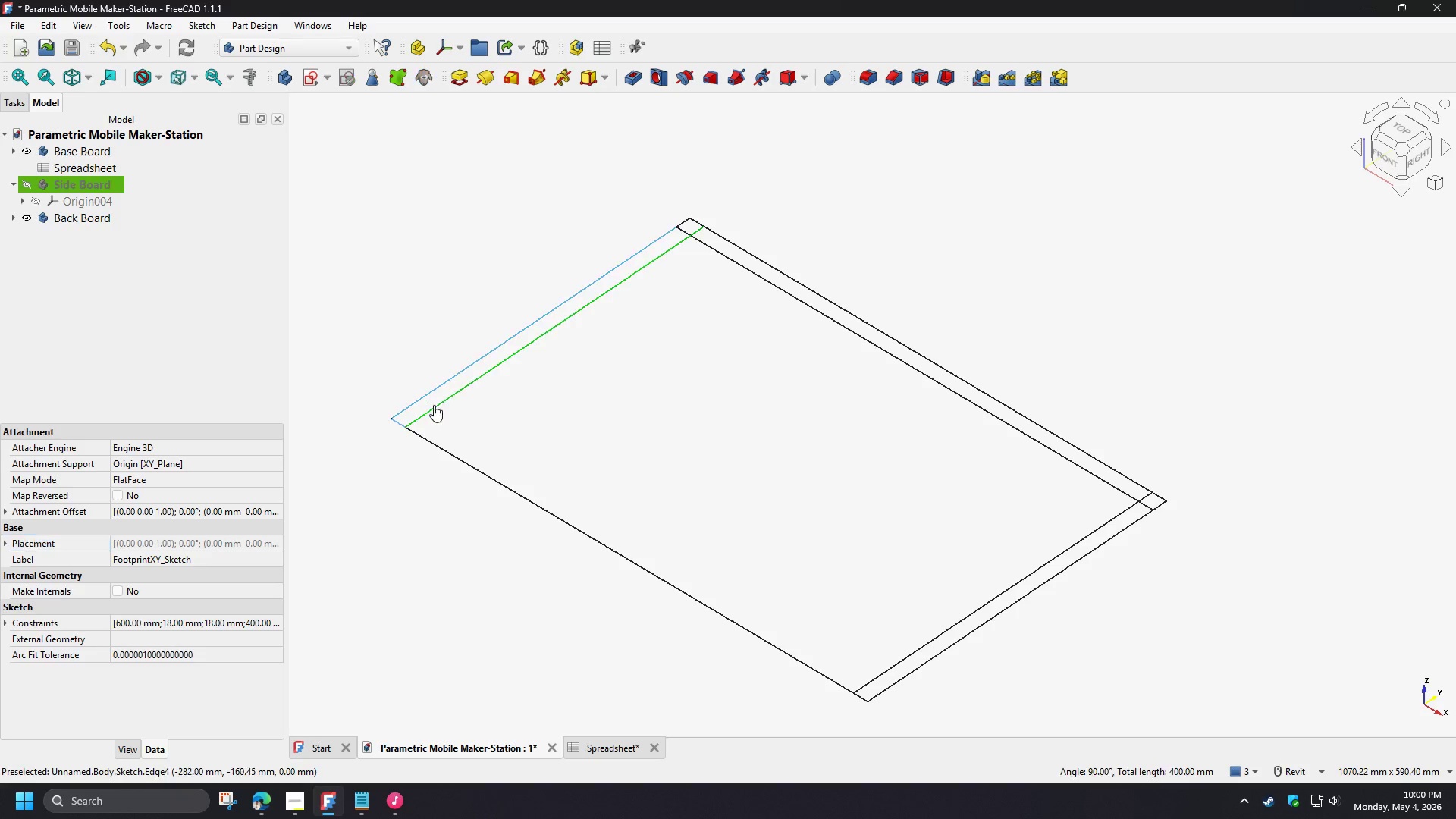 
hold_key(key=ControlLeft, duration=1.5)
left_click([436, 406])
 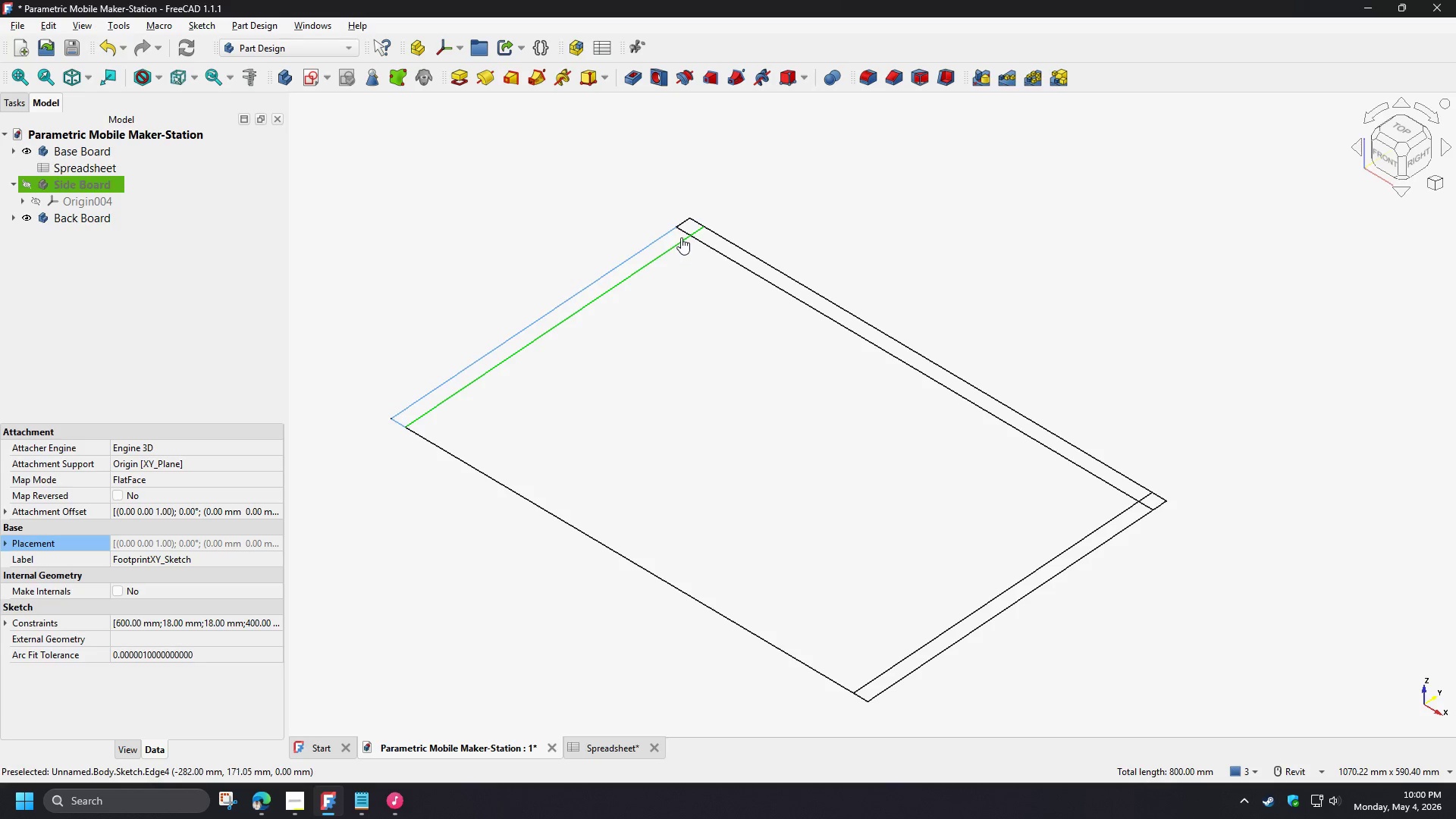 
left_click([684, 231])
 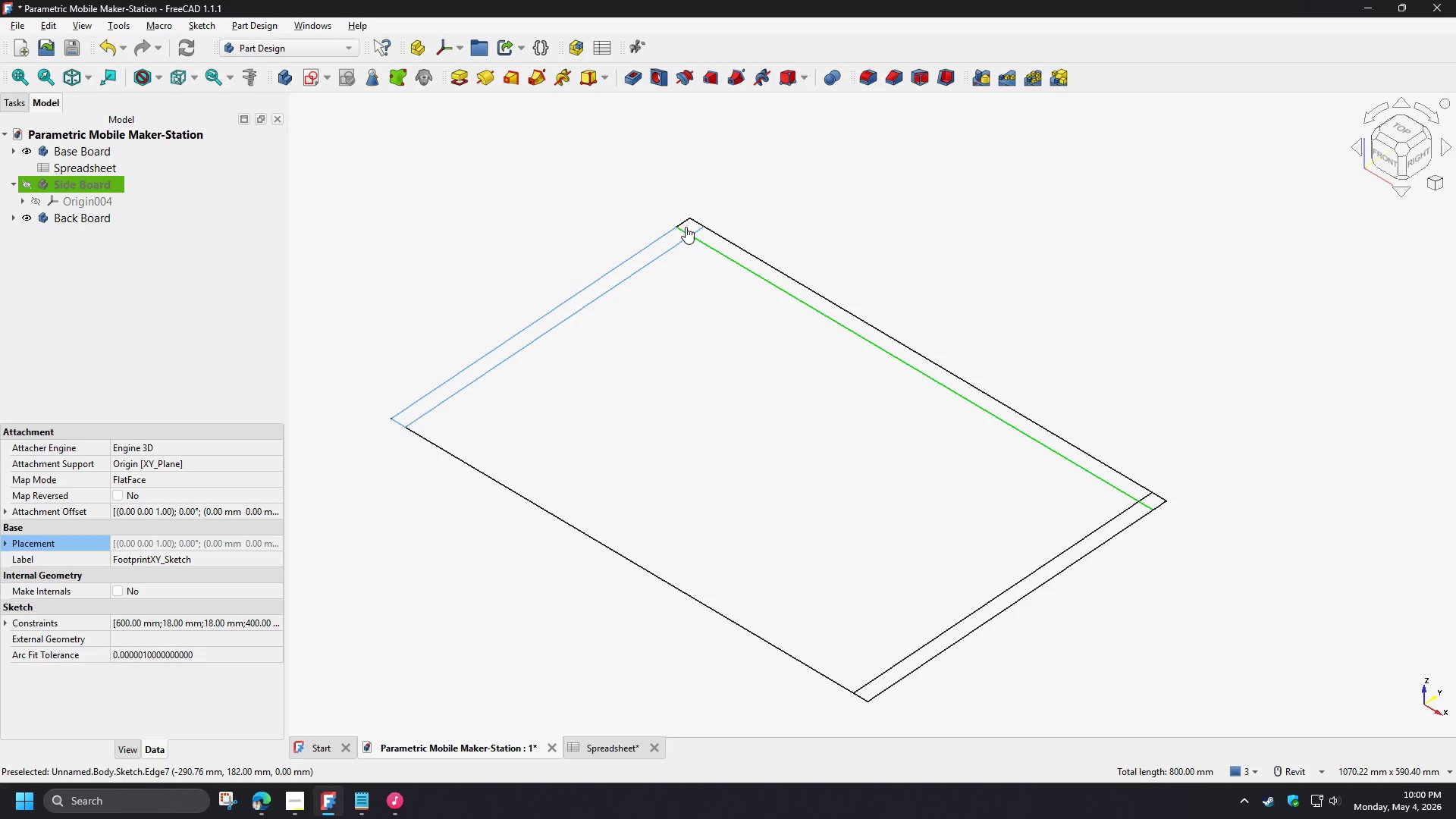 
hold_key(key=ControlLeft, duration=1.44)
 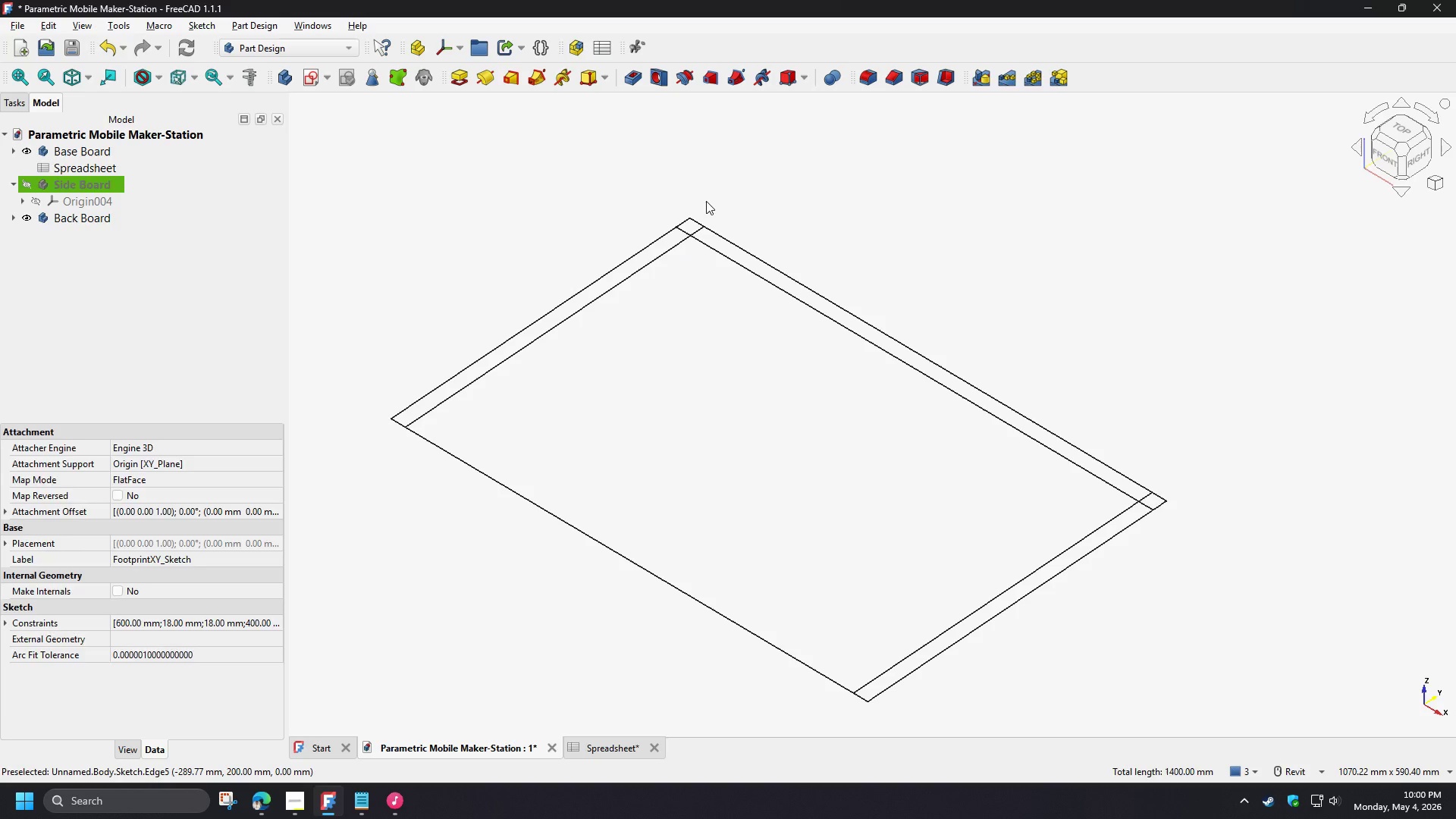 
left_click([707, 201])
 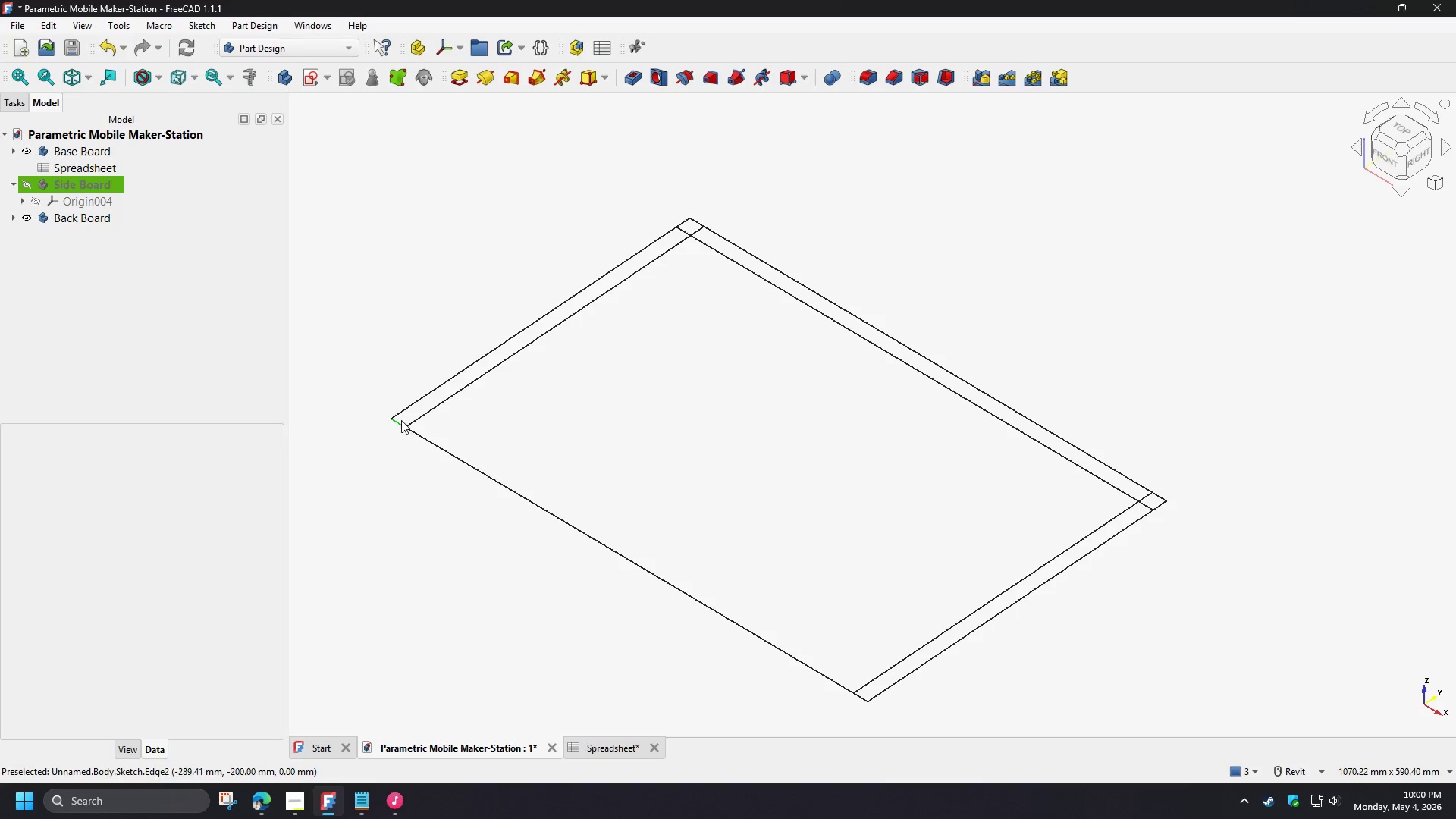 
left_click([401, 422])
 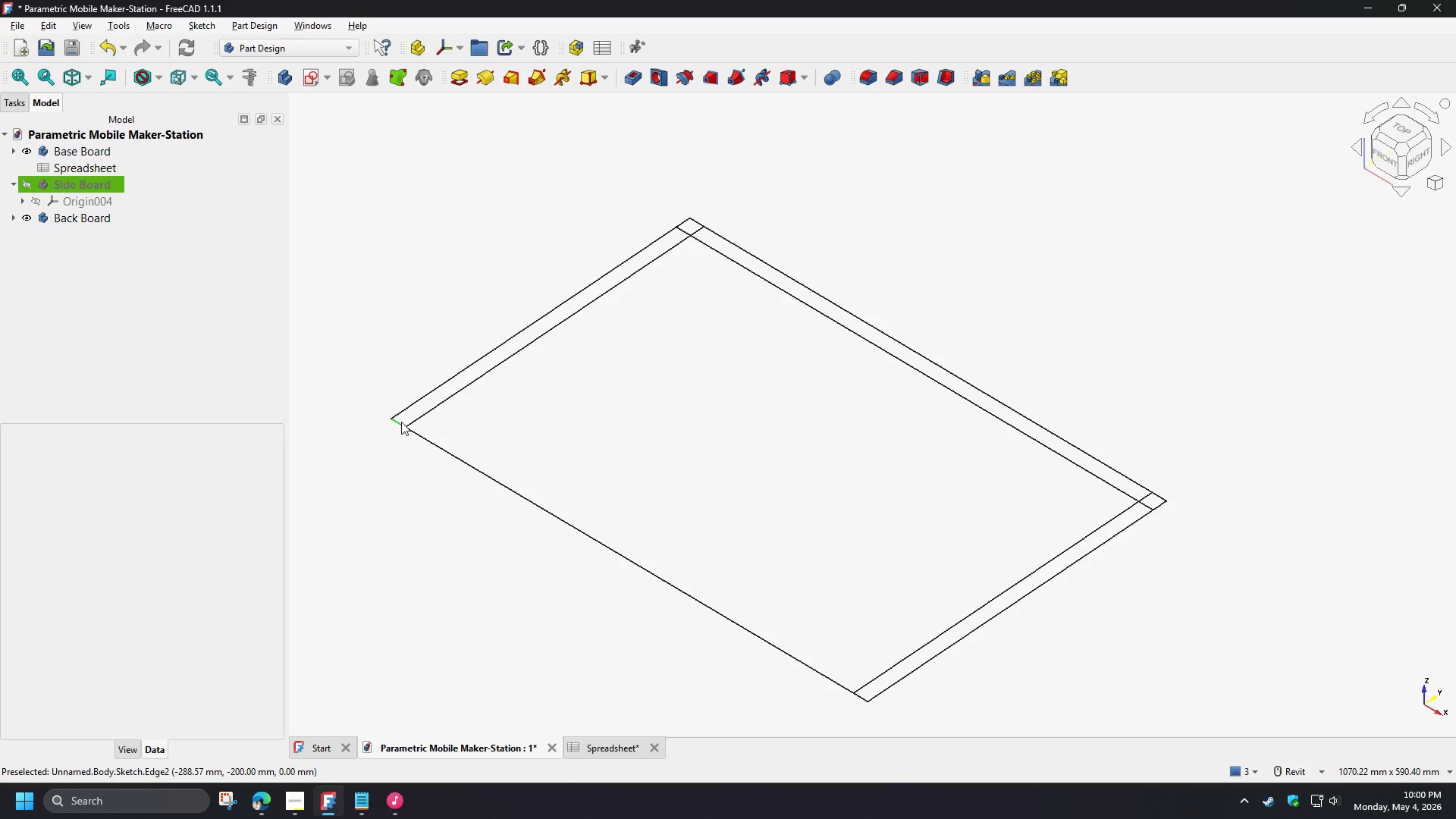 
hold_key(key=ControlLeft, duration=1.5)
triple_click([443, 406])
 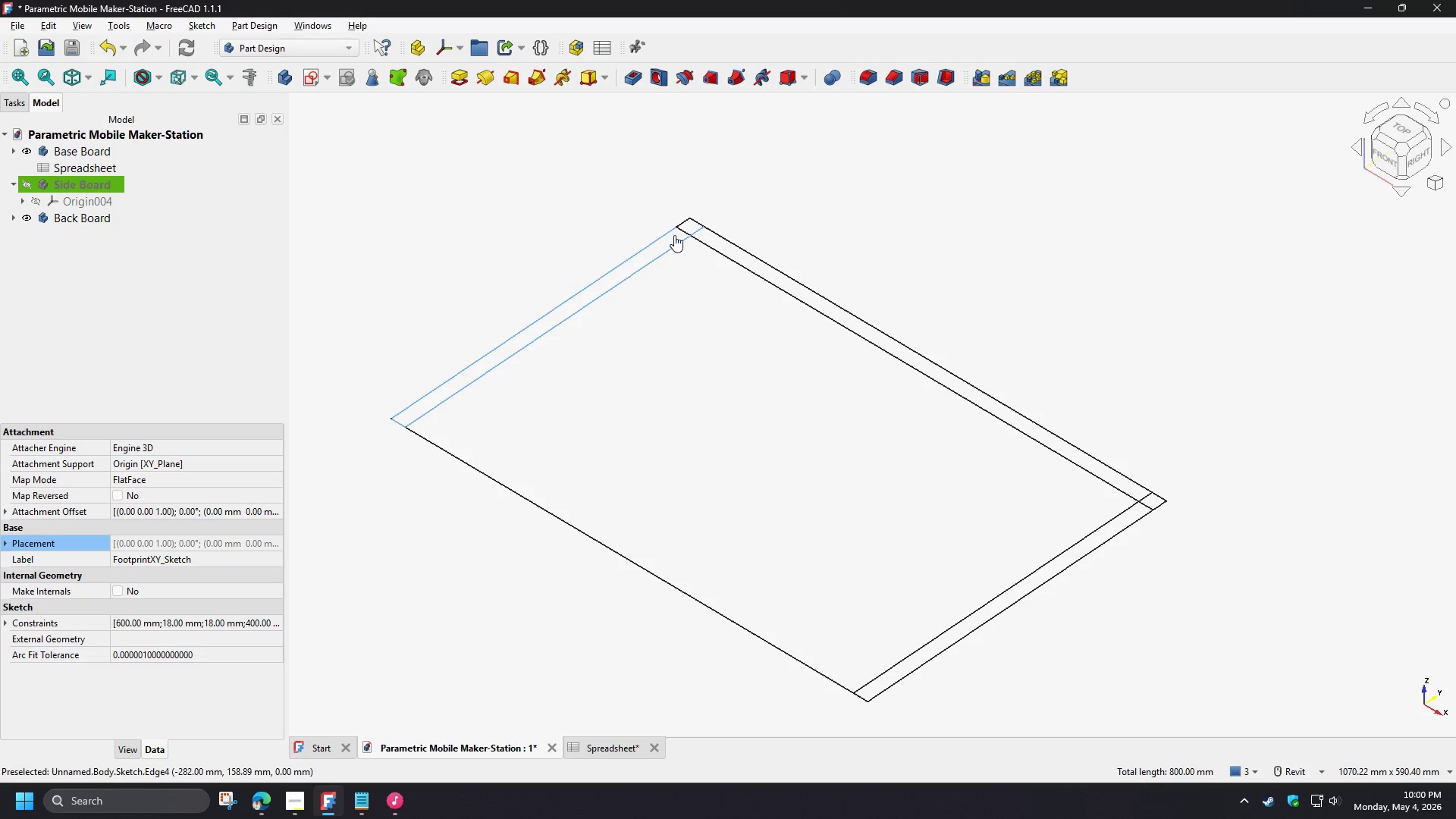 
hold_key(key=ControlLeft, duration=1.52)
 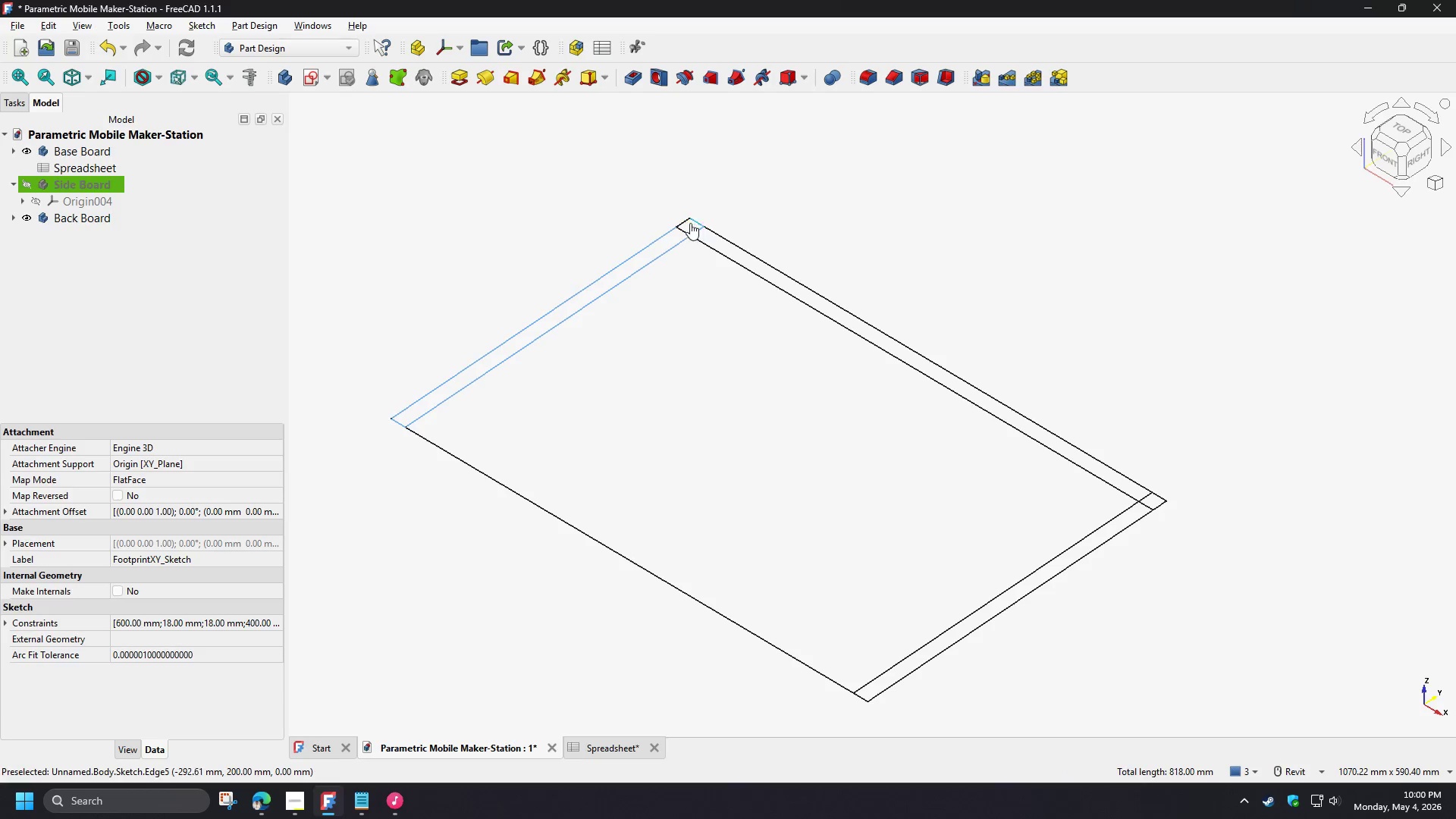 
hold_key(key=ControlLeft, duration=1.51)
left_click([696, 224])
 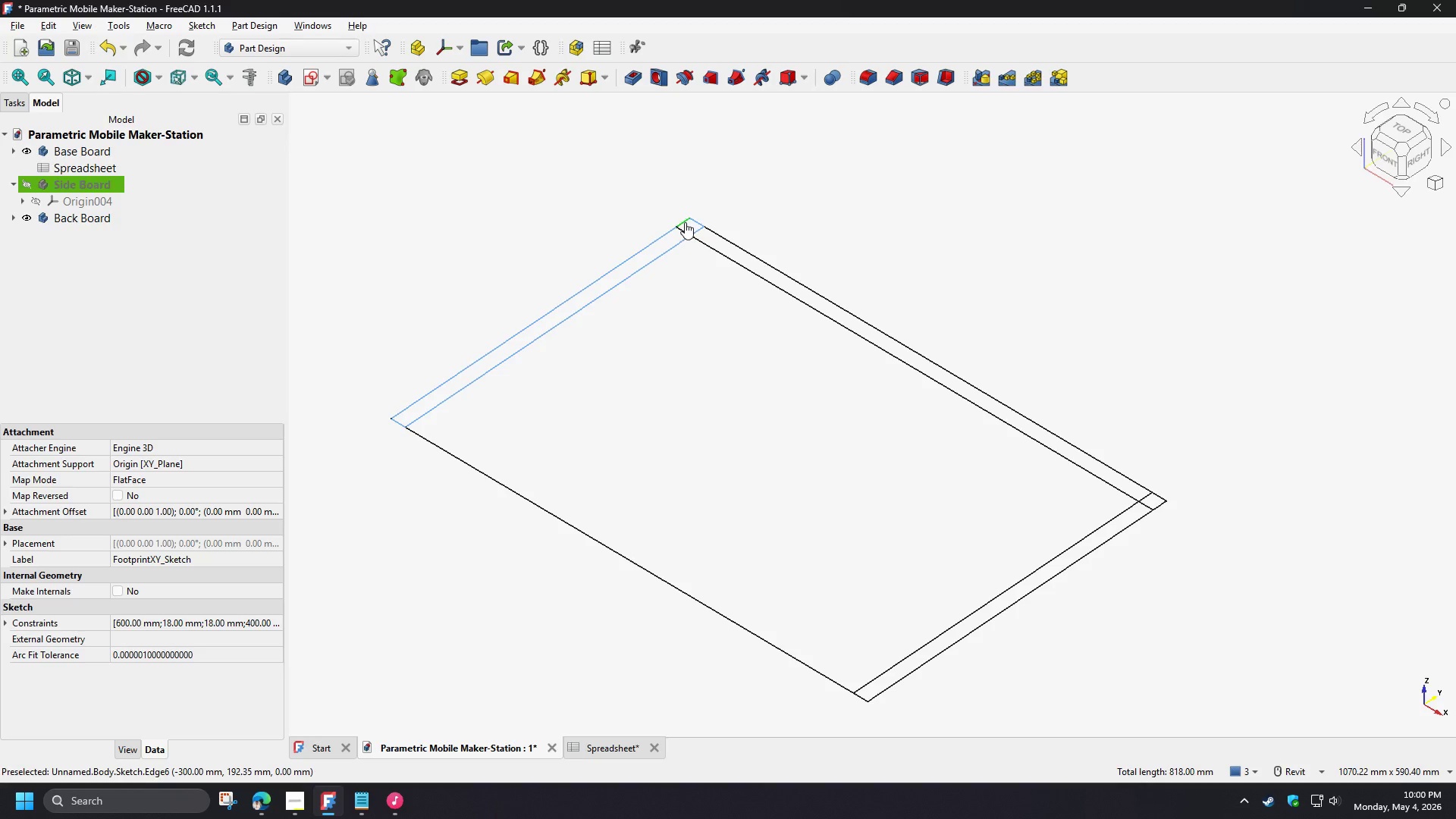 
left_click([684, 222])
 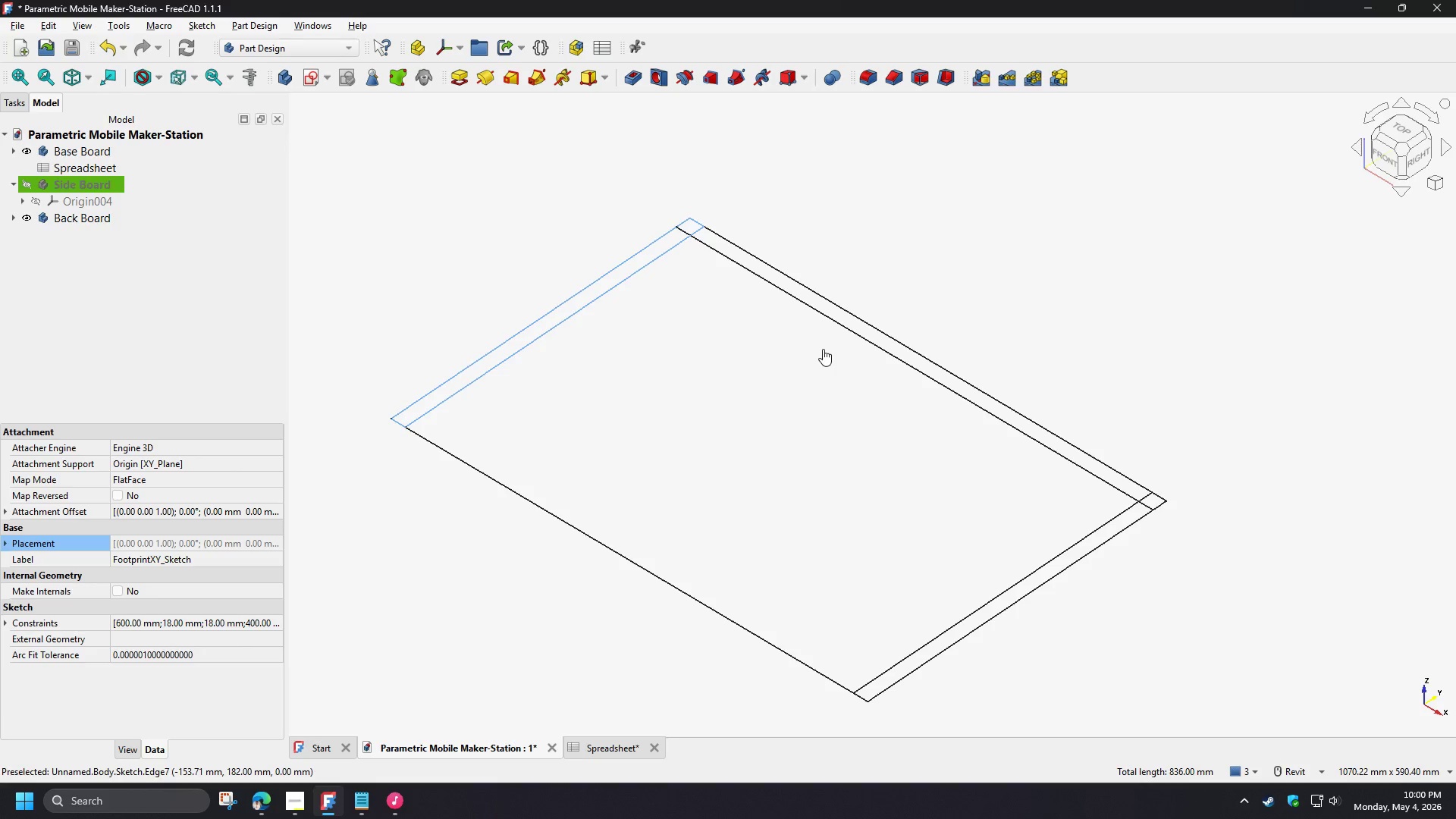 
hold_key(key=ControlLeft, duration=1.5)
left_click([862, 697])
 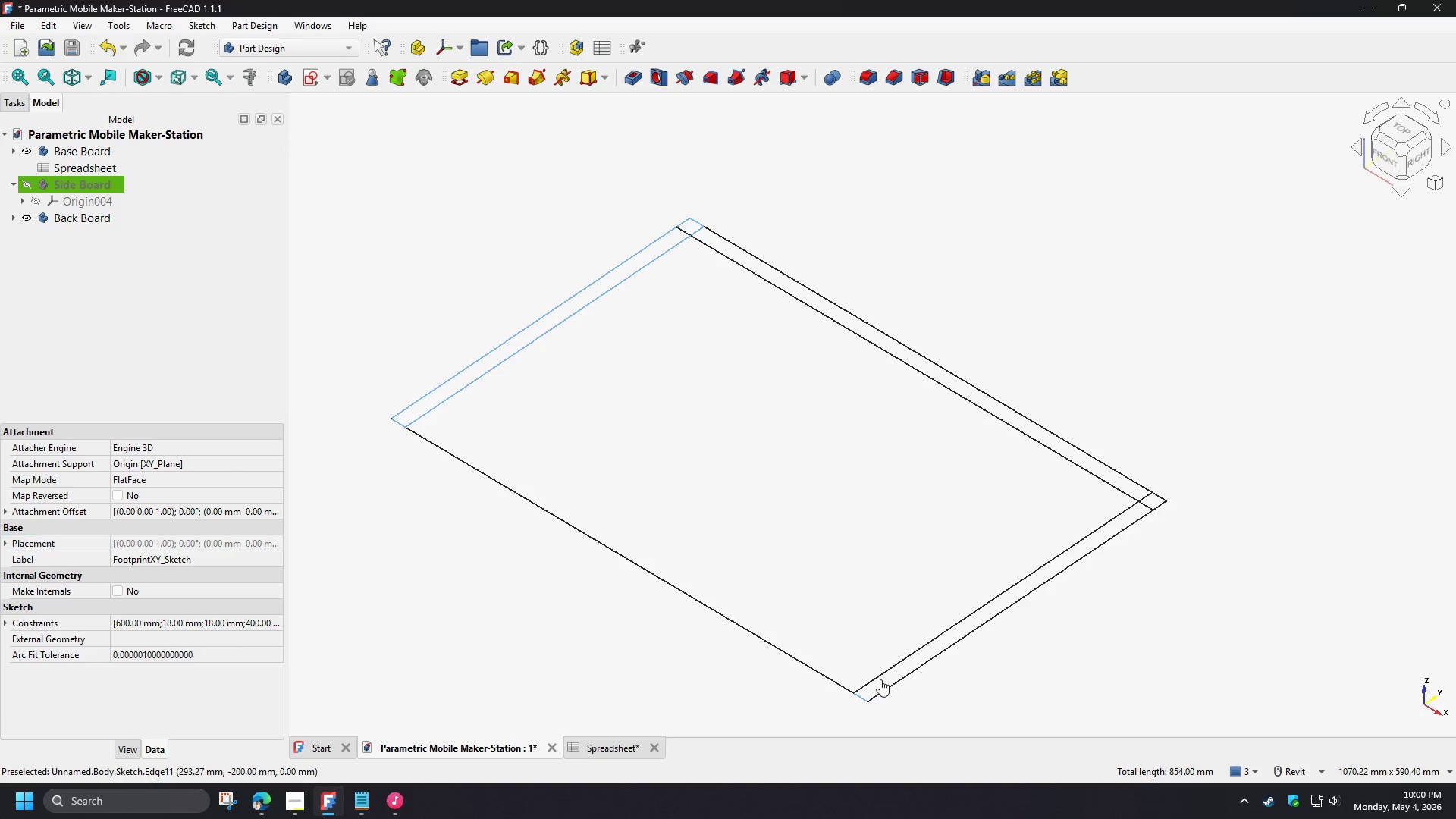 
hold_key(key=ControlLeft, duration=1.52)
double_click([884, 667])
 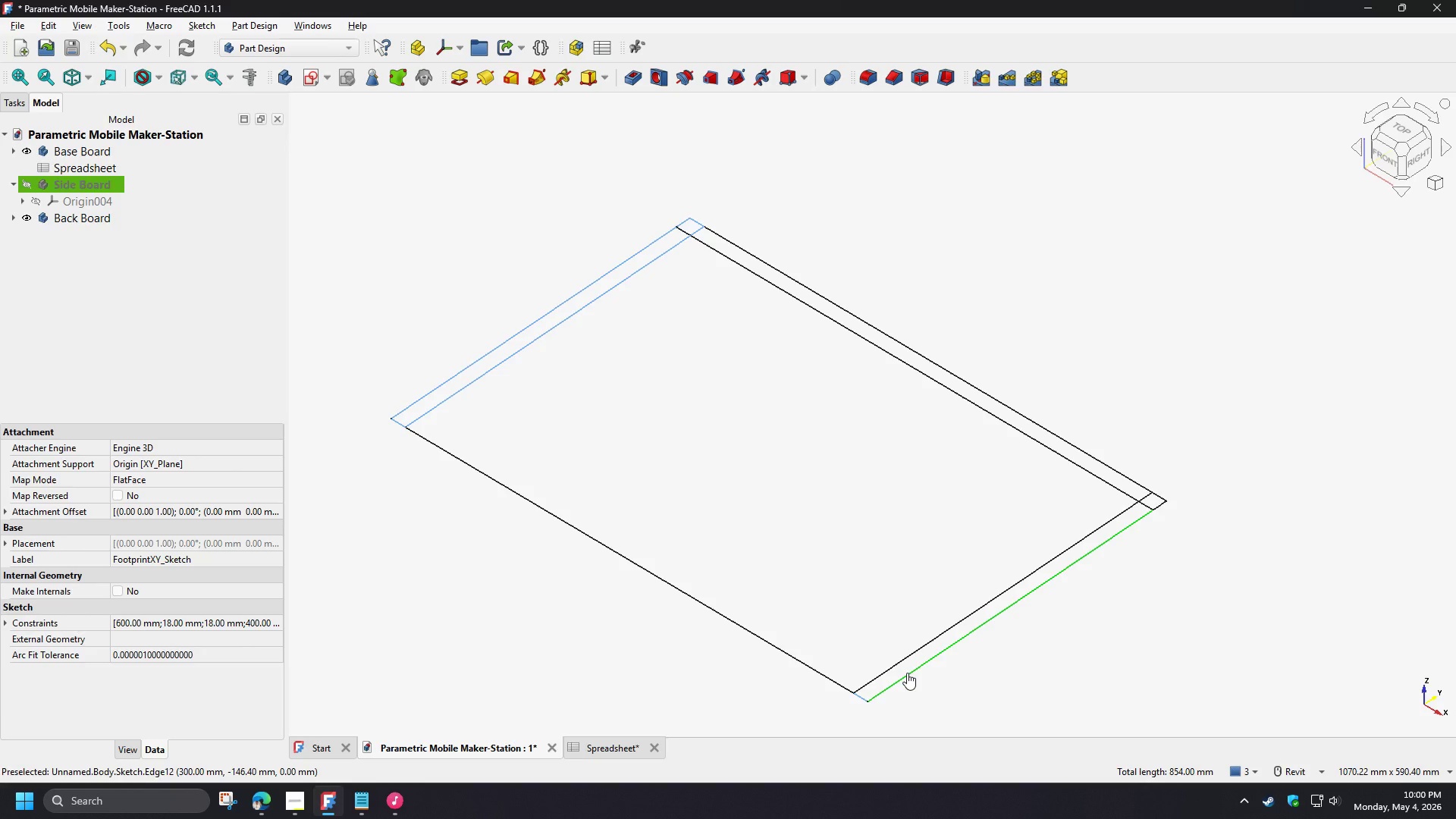 
left_click([907, 673])
 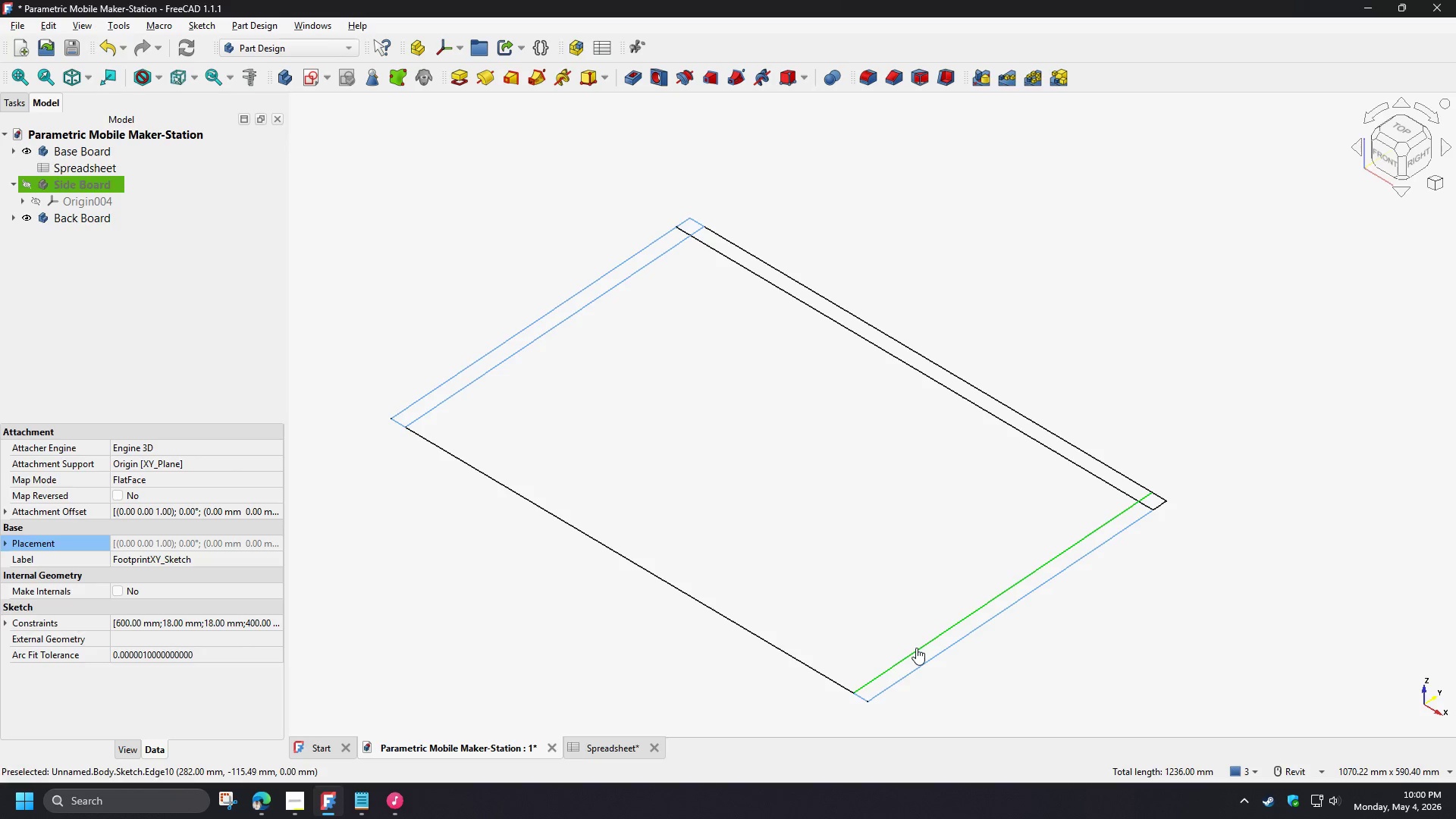 
left_click([916, 648])
 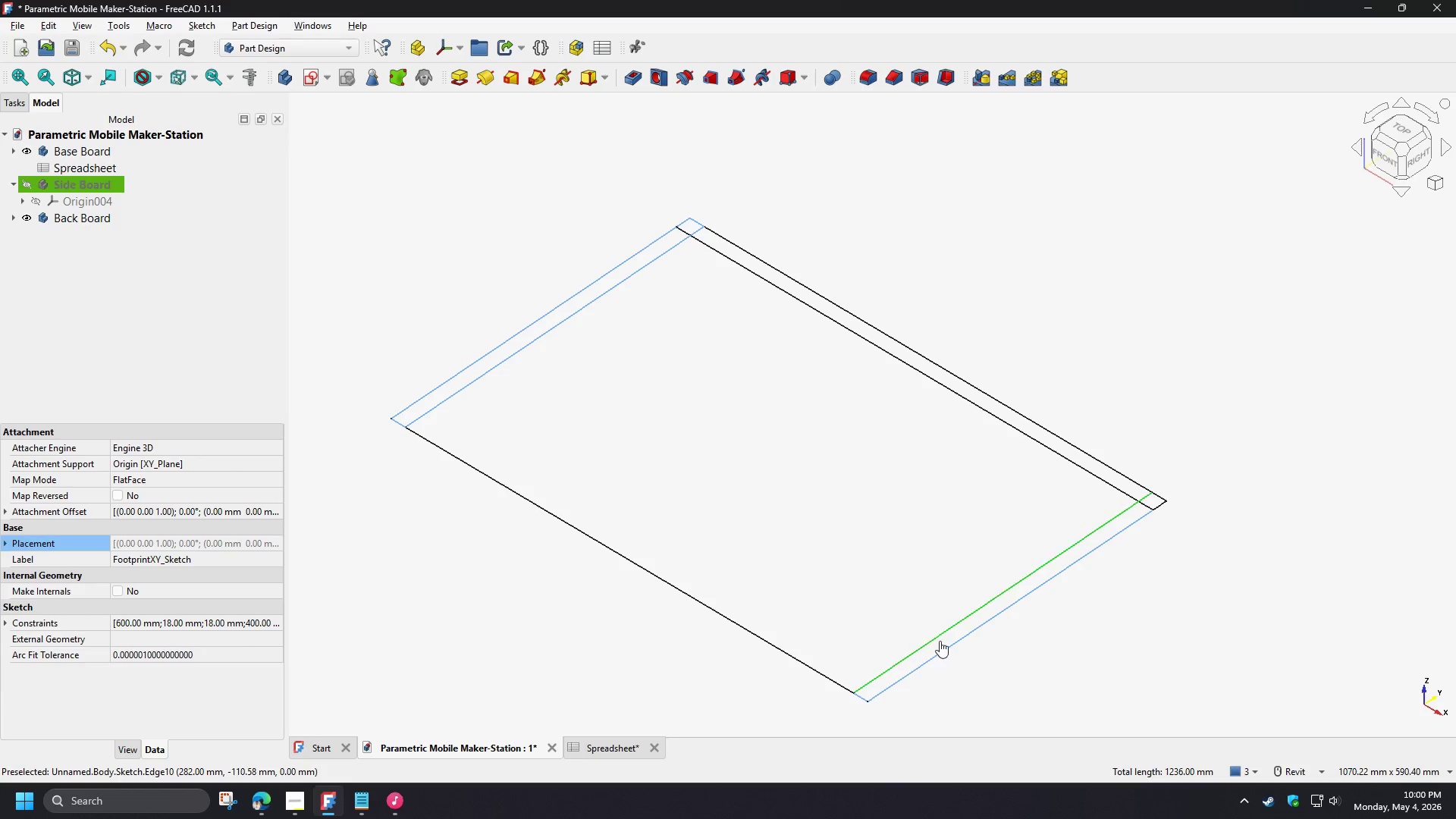 
hold_key(key=ControlLeft, duration=1.52)
 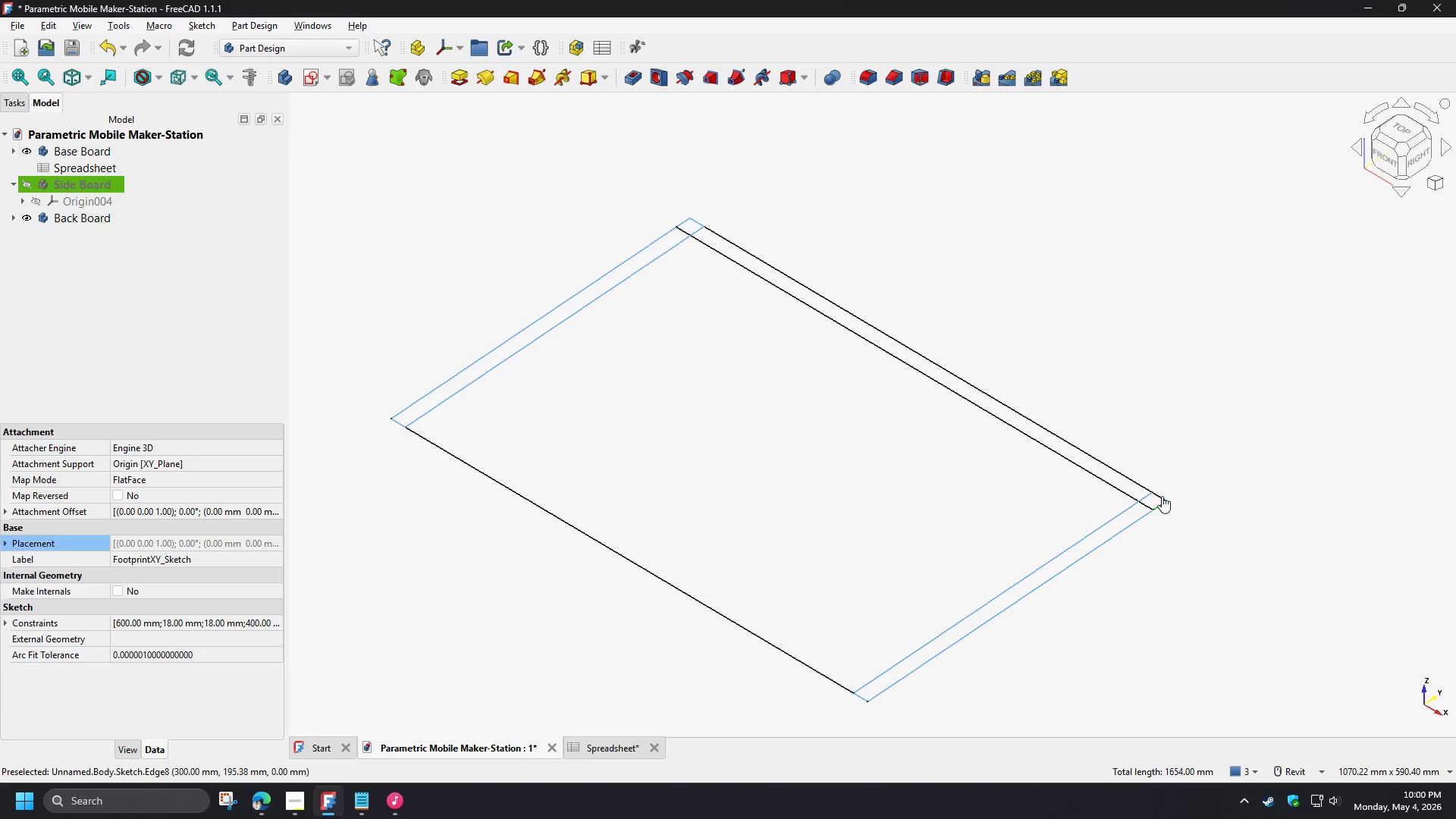 
hold_key(key=ControlLeft, duration=1.53)
left_click([1162, 504])
 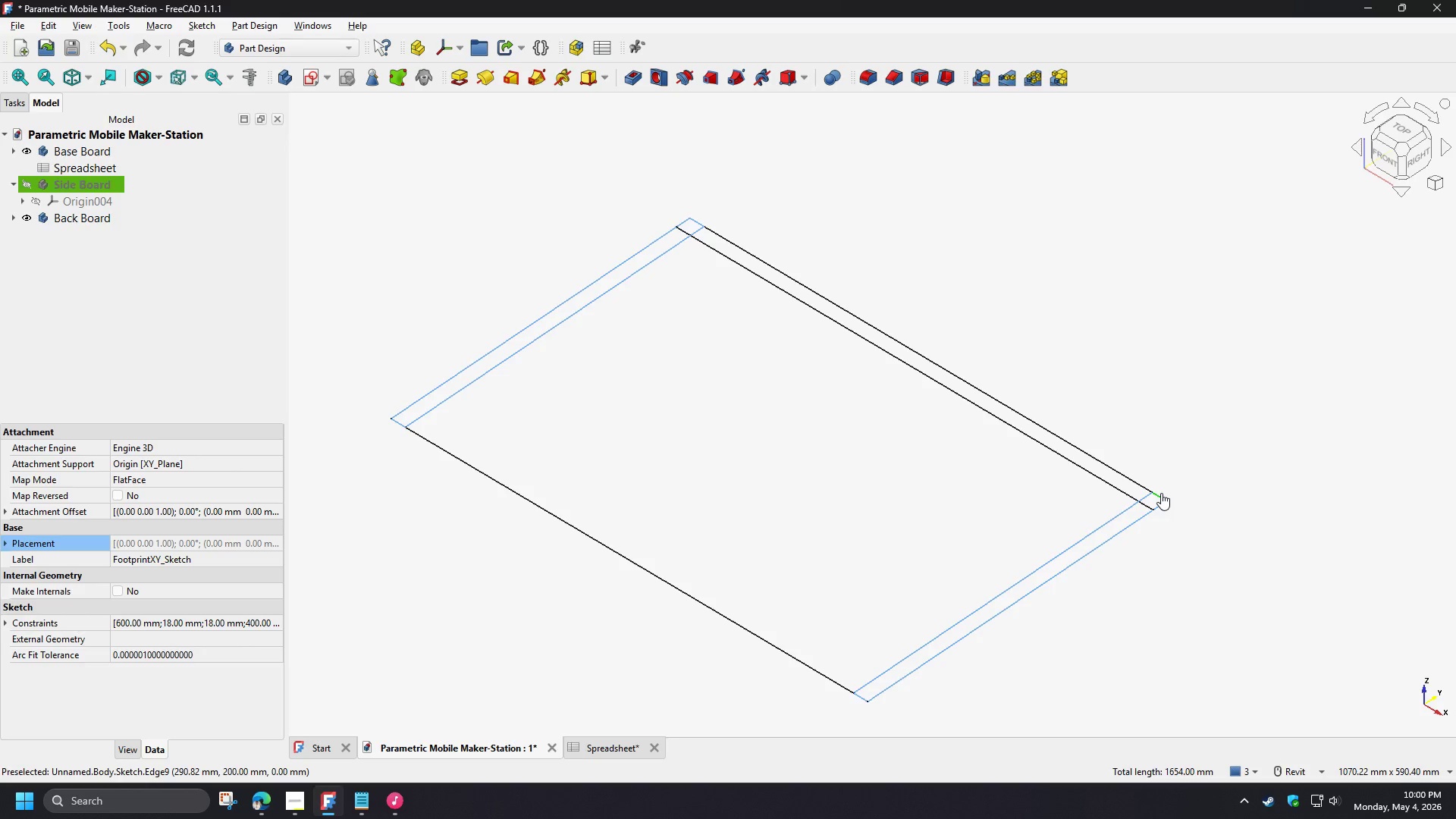 
left_click([1161, 493])
 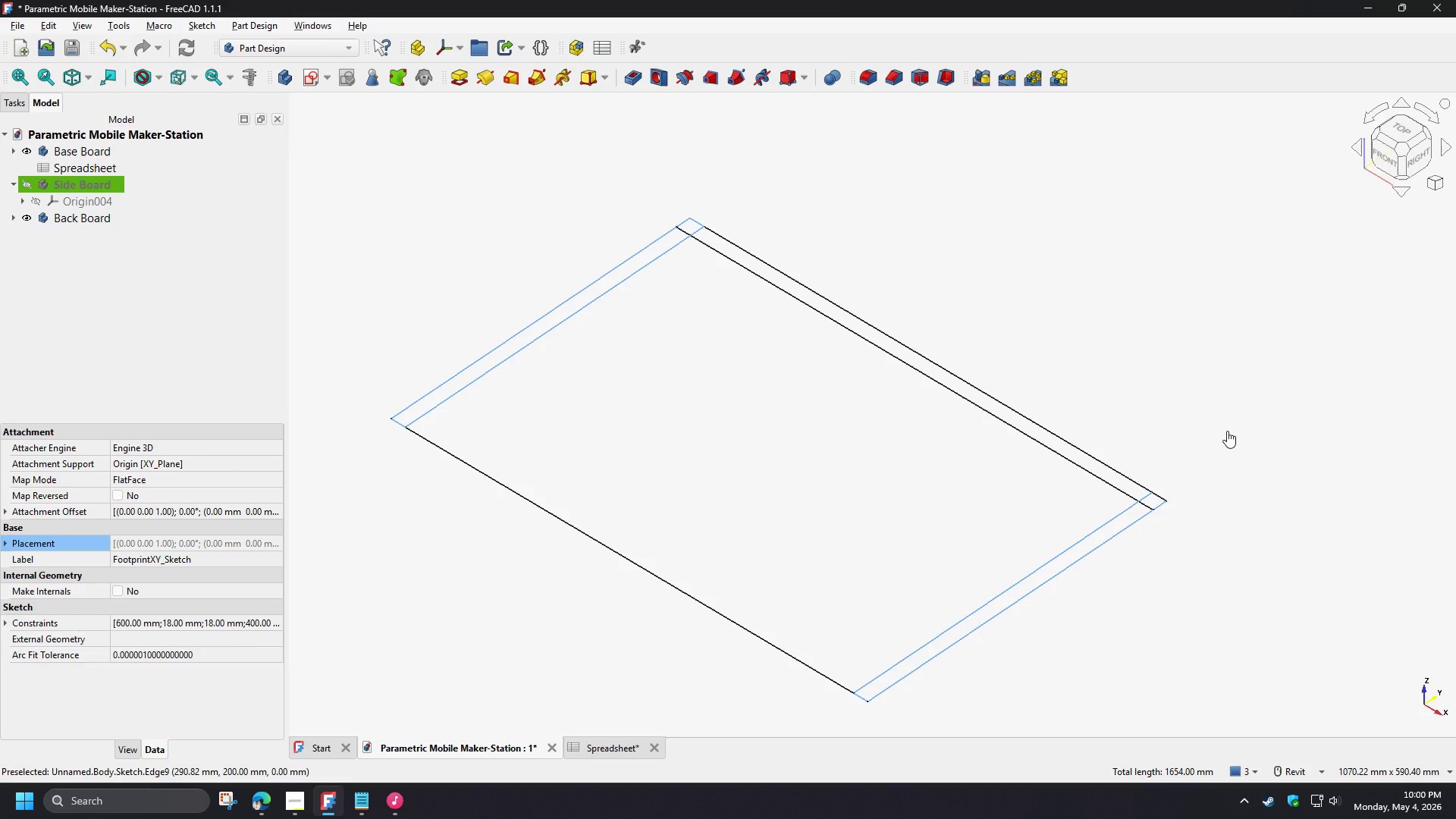 
key(Control+ControlLeft)
 